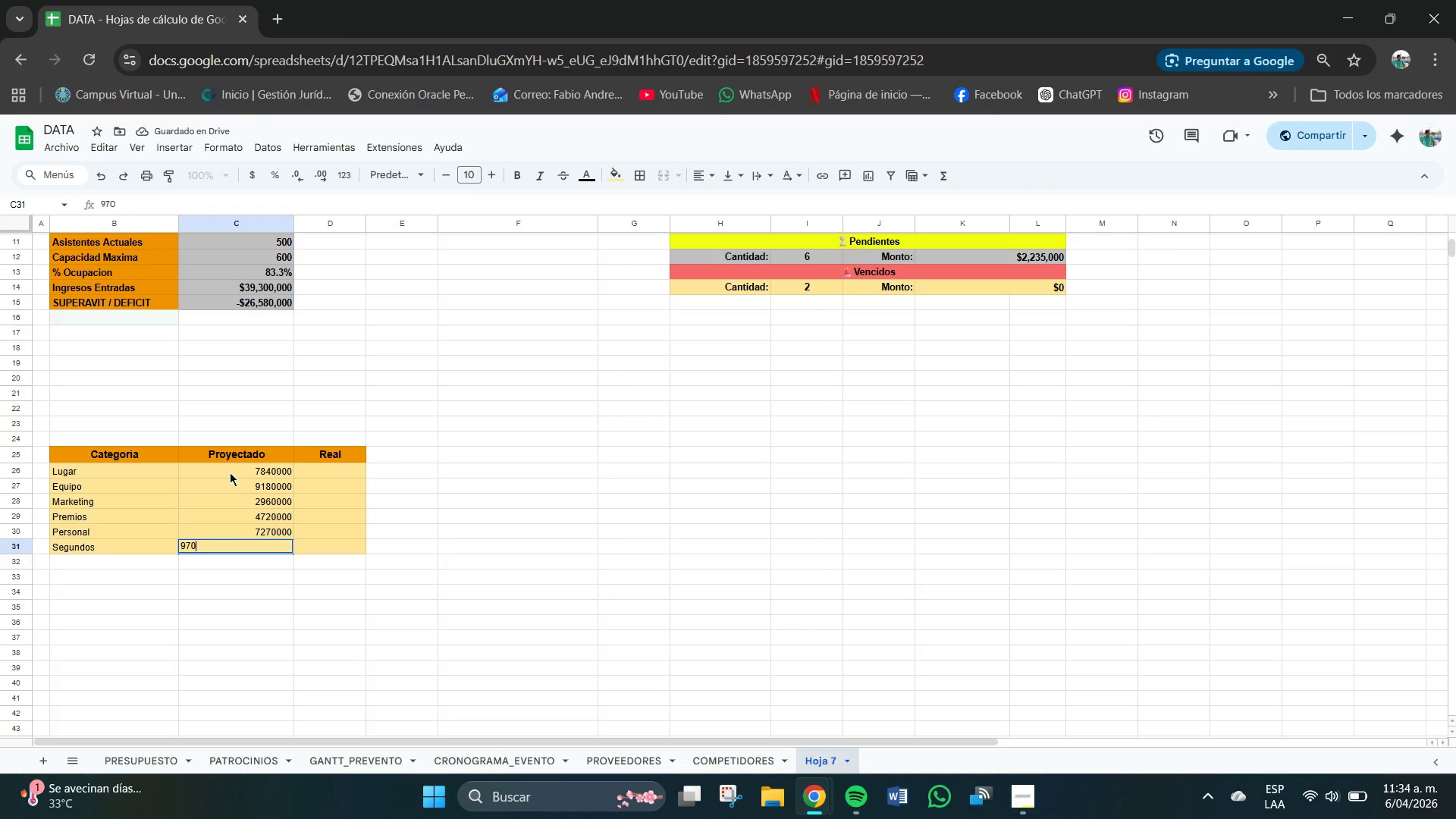 
key(Numpad0)
 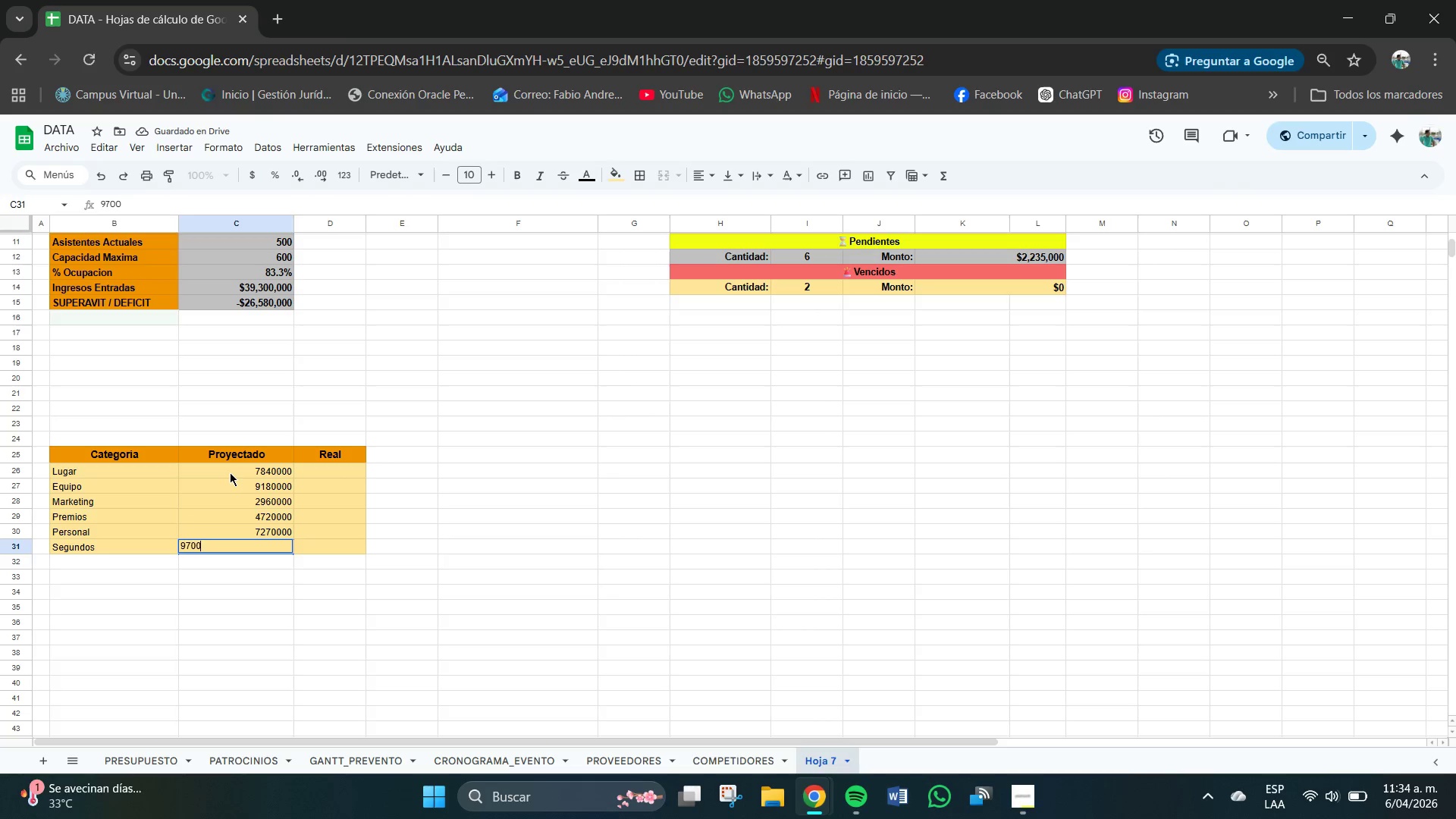 
key(Numpad0)
 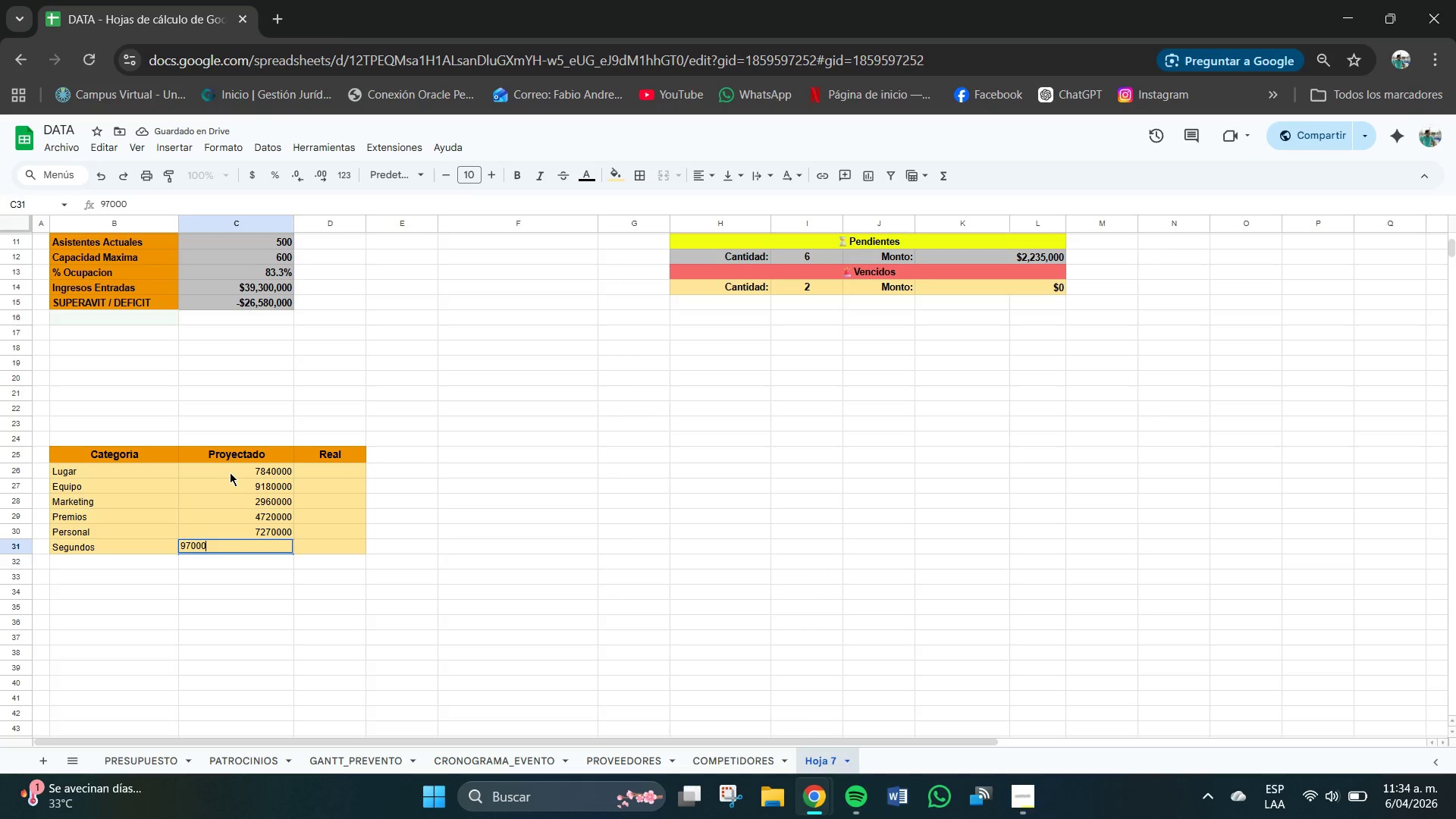 
key(Numpad0)
 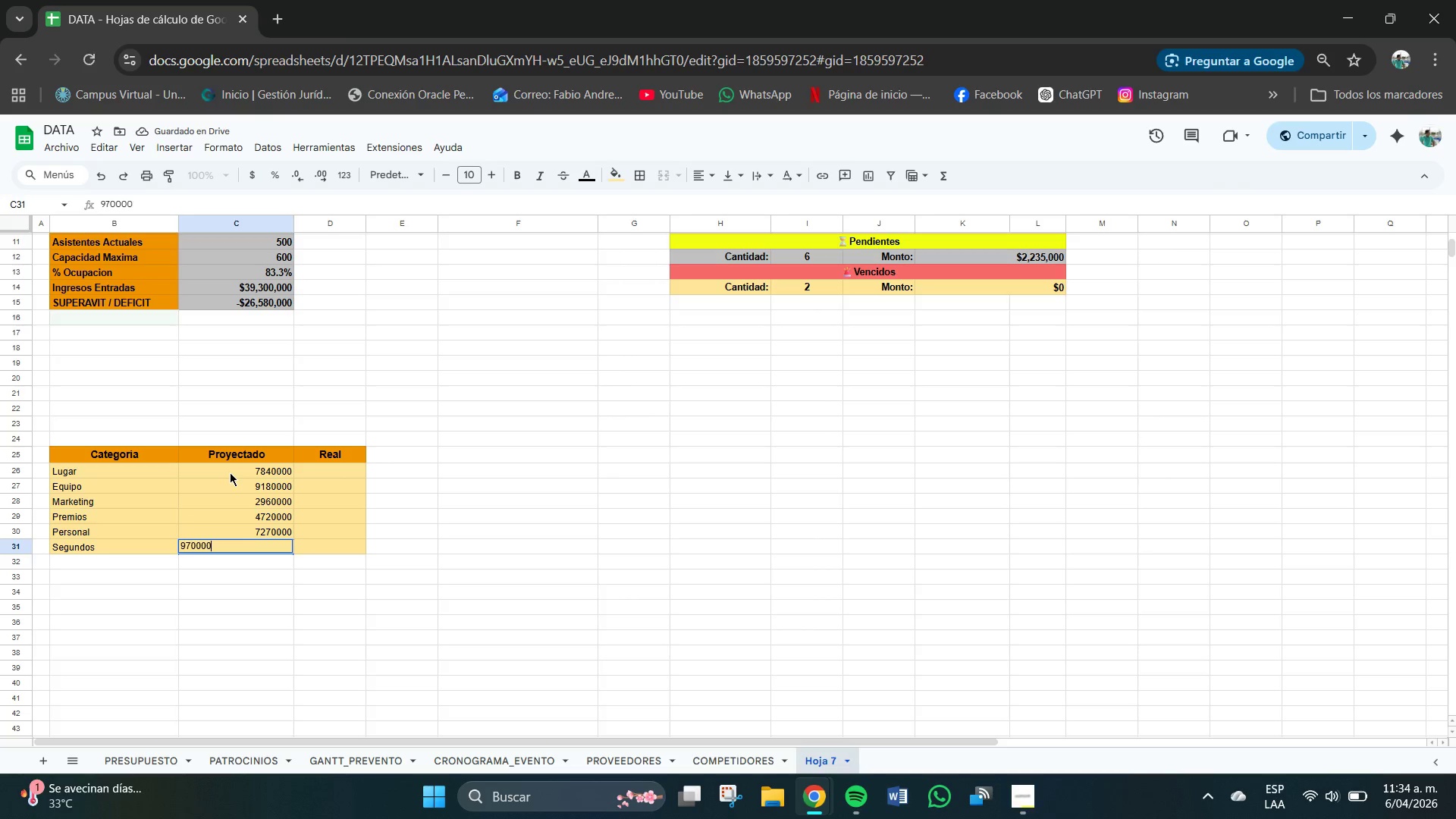 
key(Numpad0)
 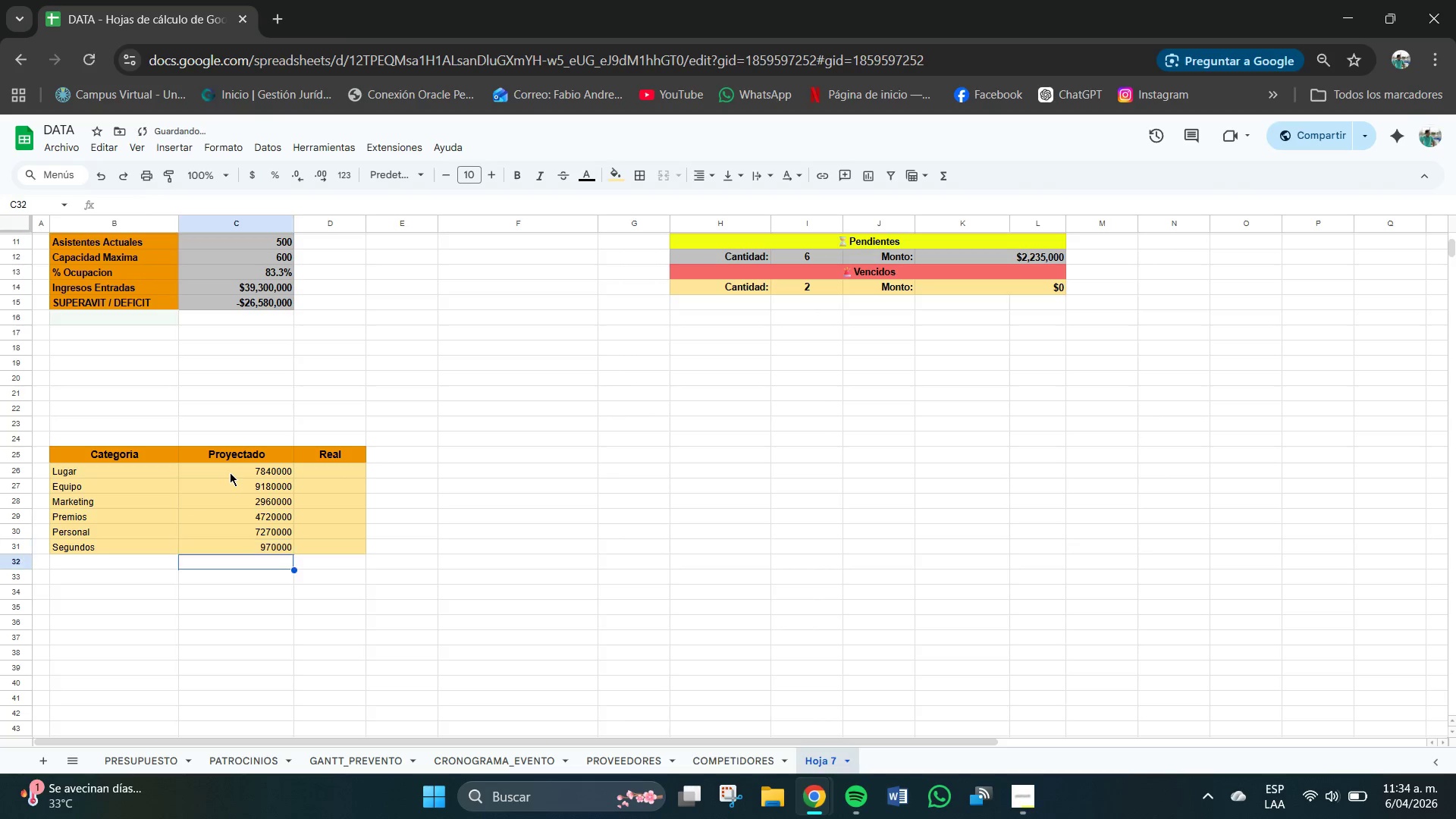 
key(Enter)
 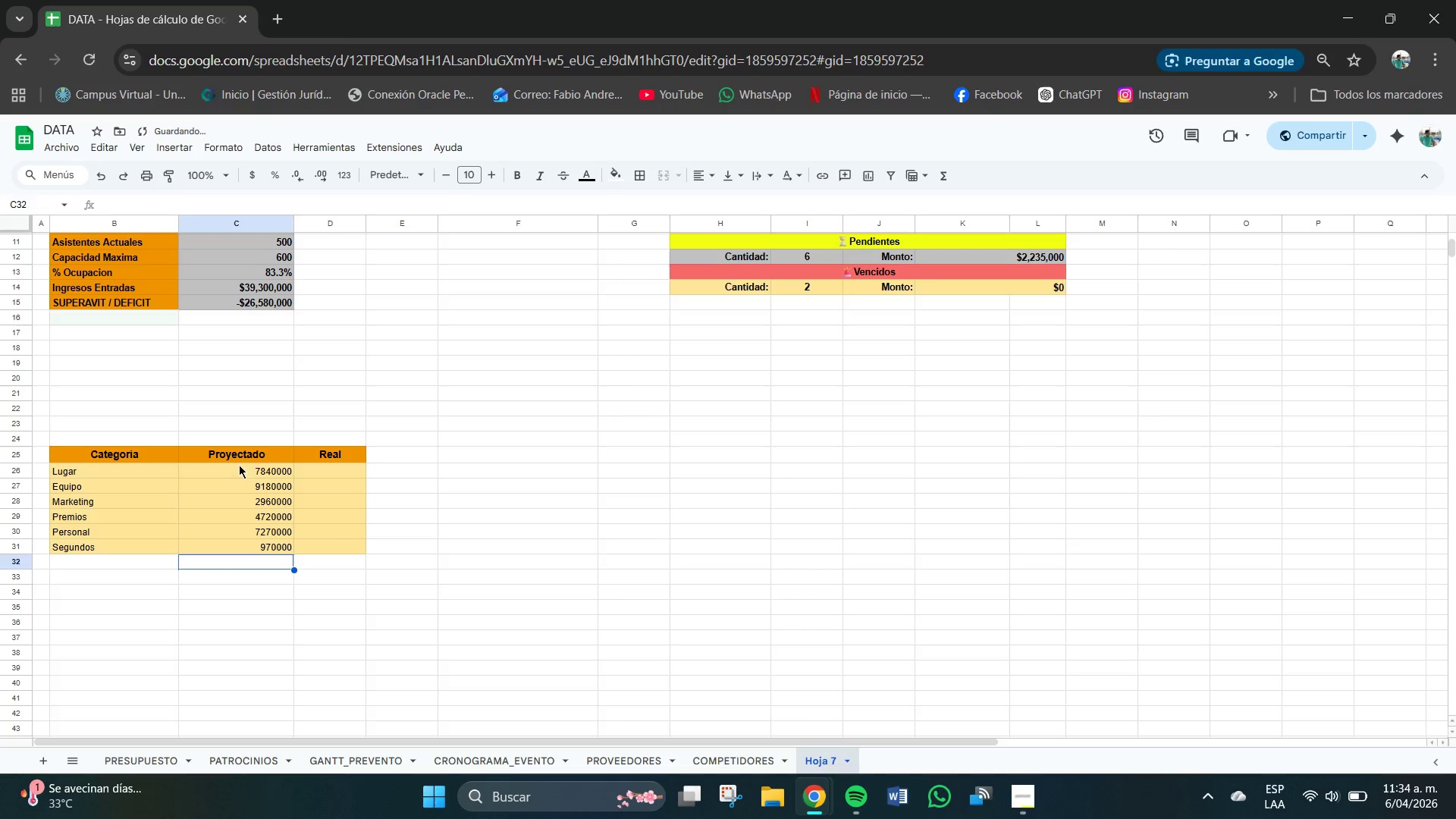 
left_click_drag(start_coordinate=[243, 466], to_coordinate=[283, 551])
 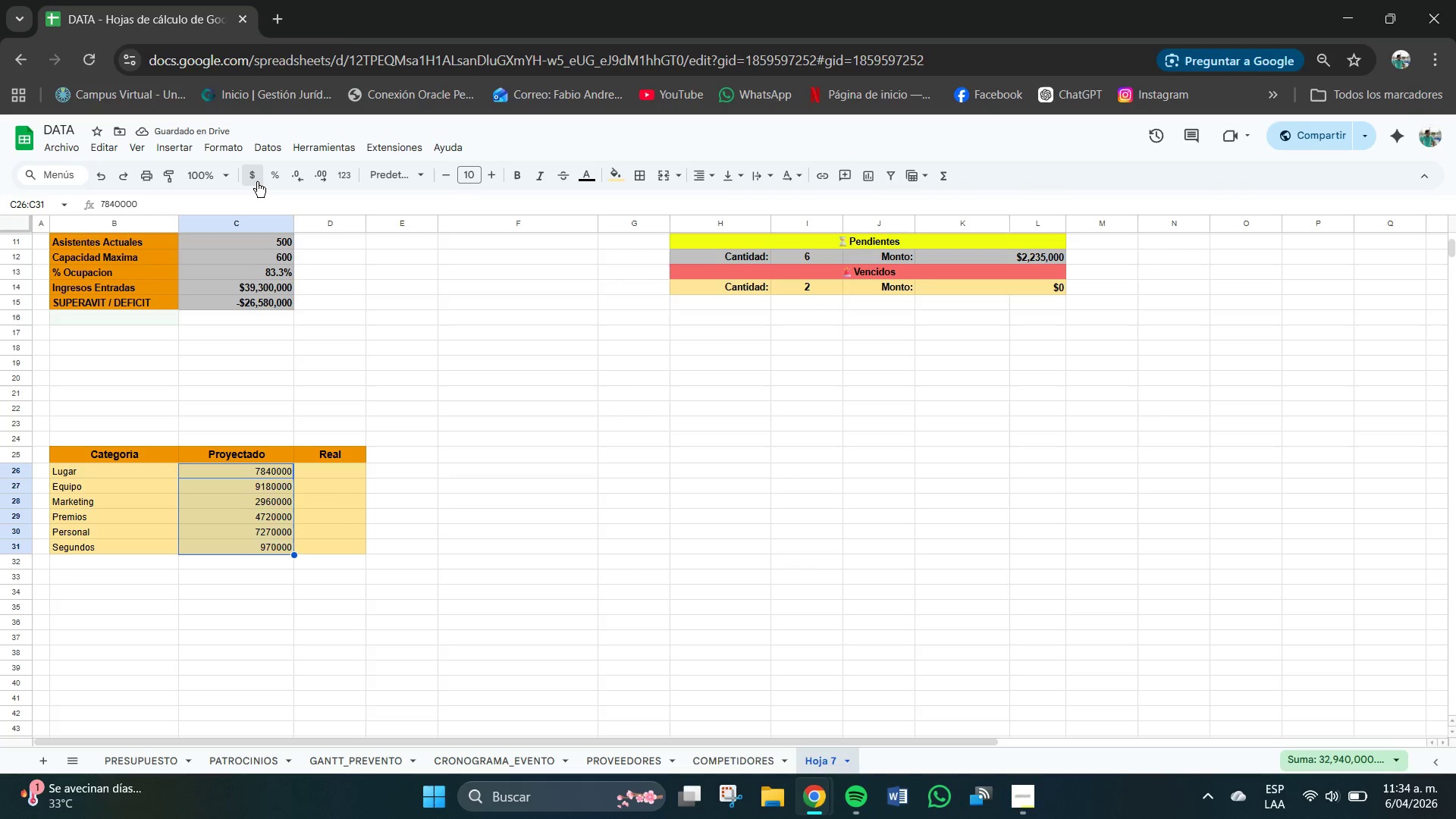 
left_click([257, 182])
 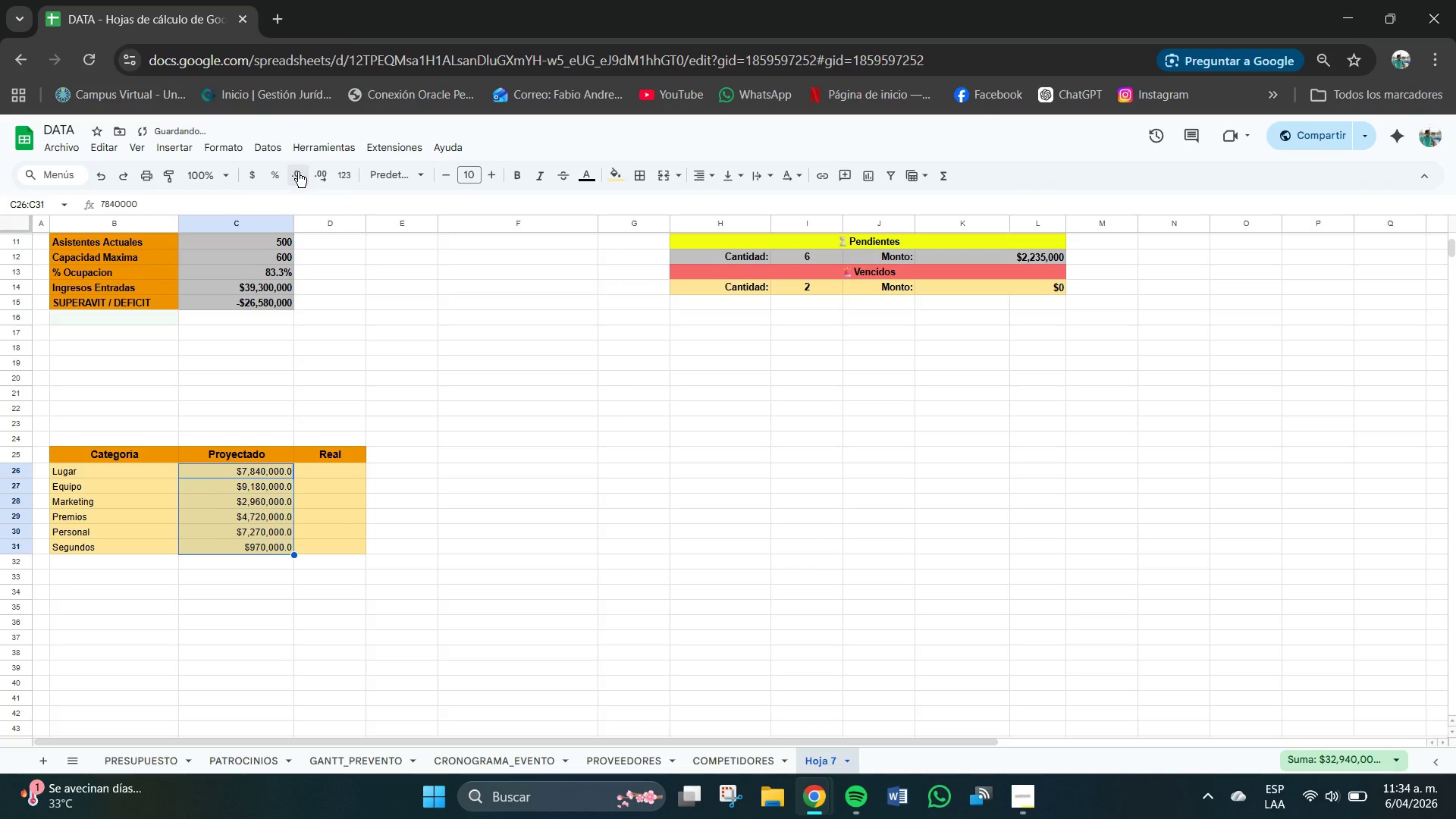 
double_click([298, 172])
 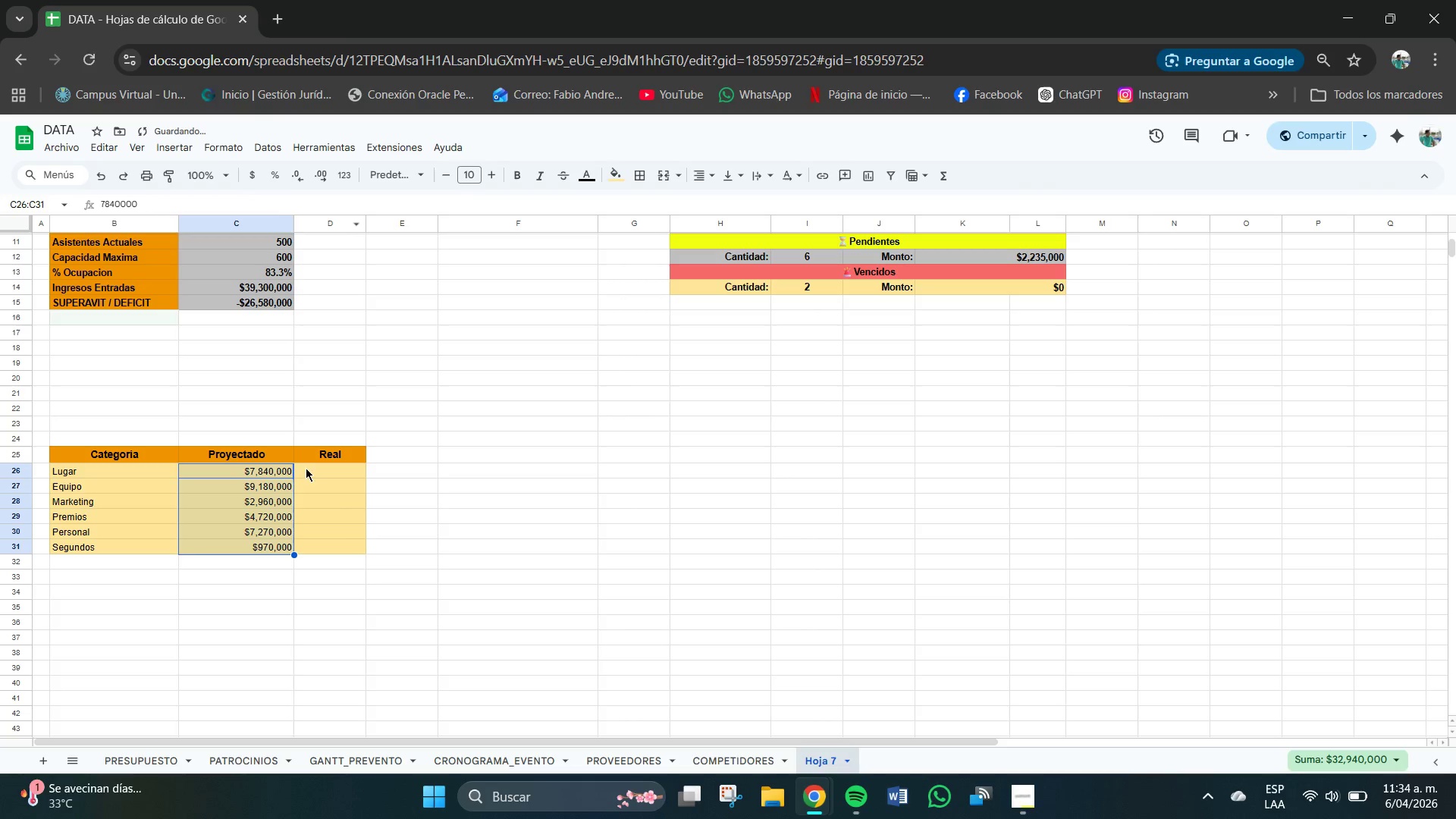 
left_click([308, 471])
 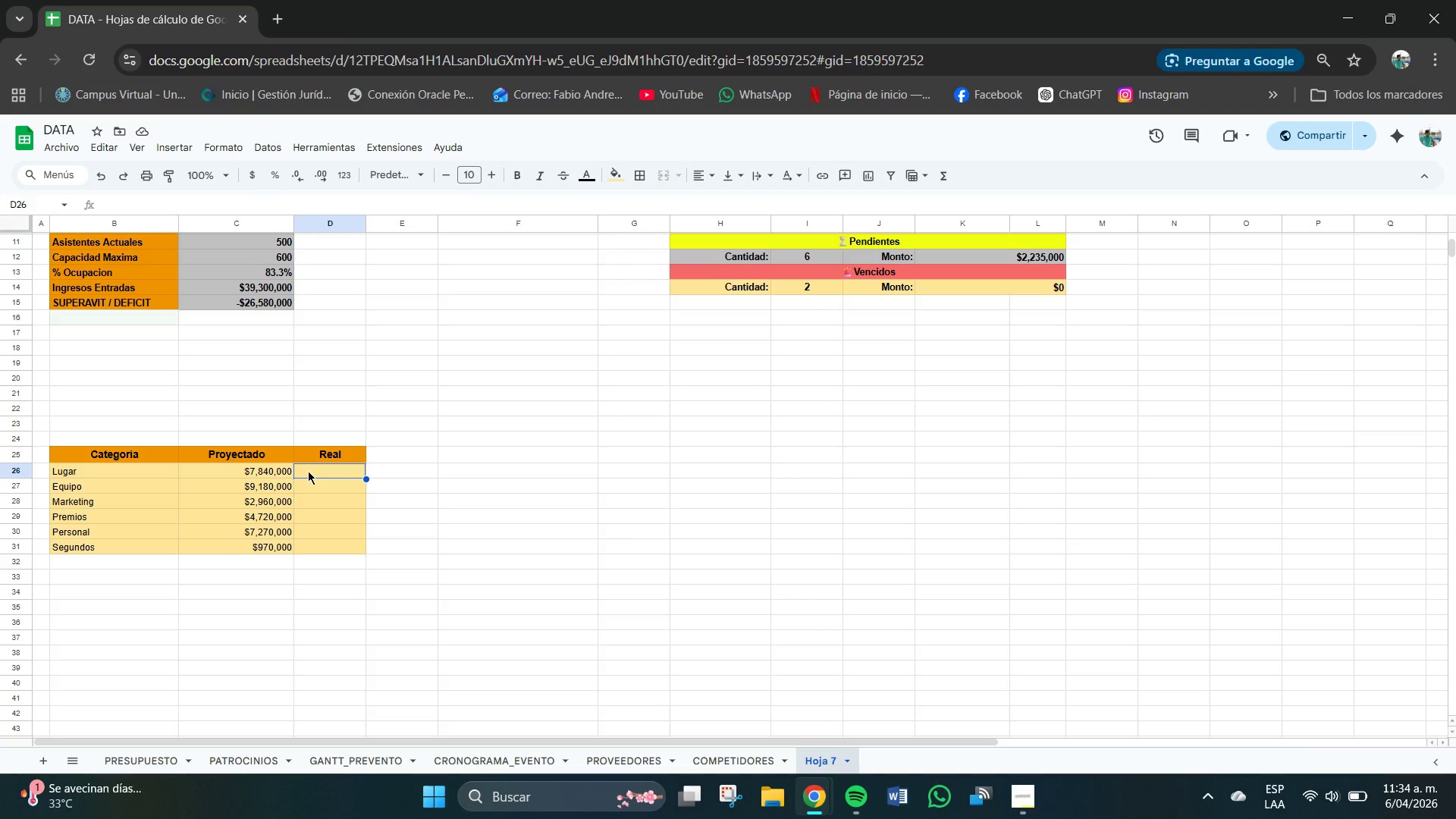 
wait(10.73)
 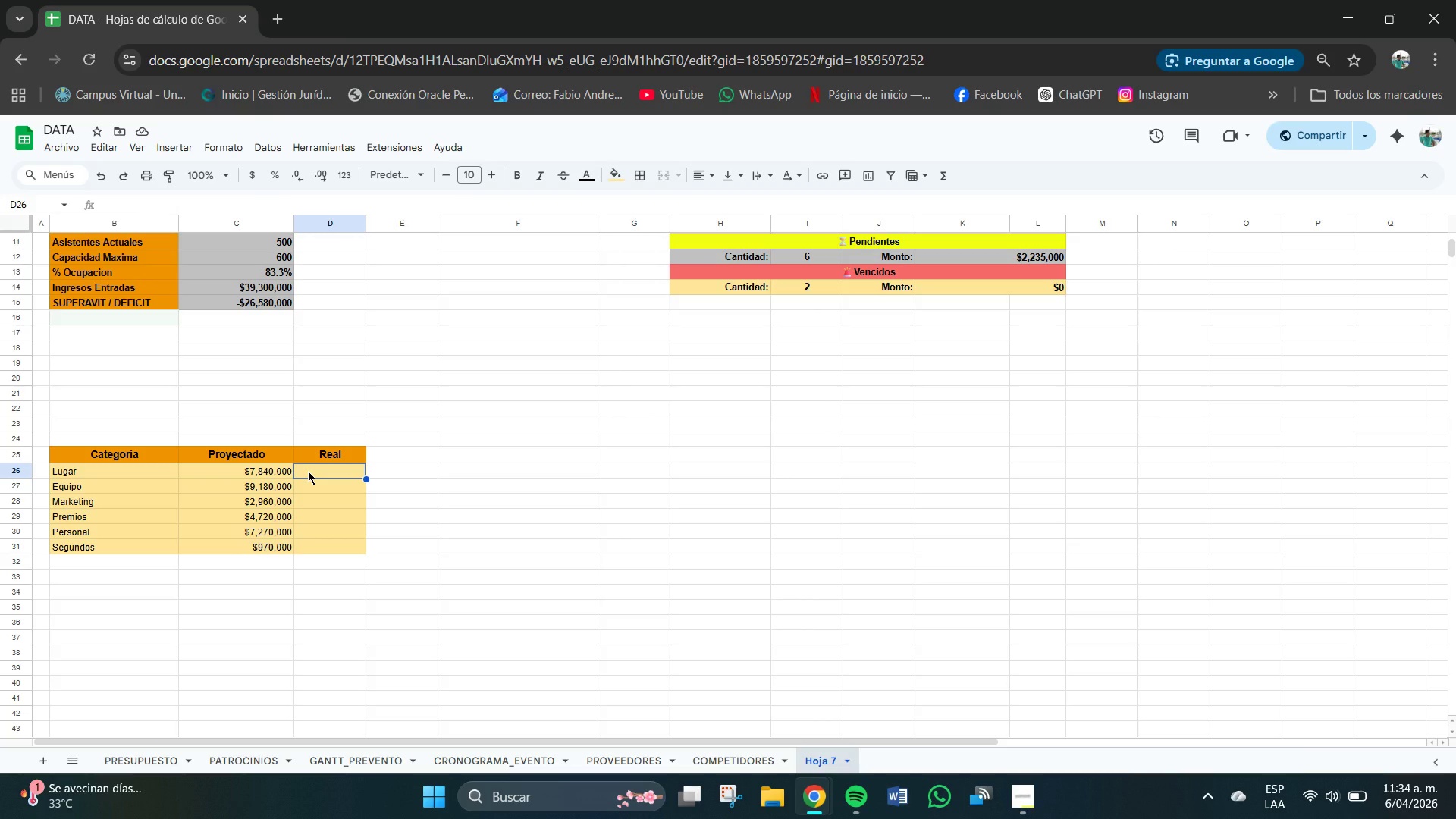 
left_click_drag(start_coordinate=[244, 472], to_coordinate=[275, 552])
 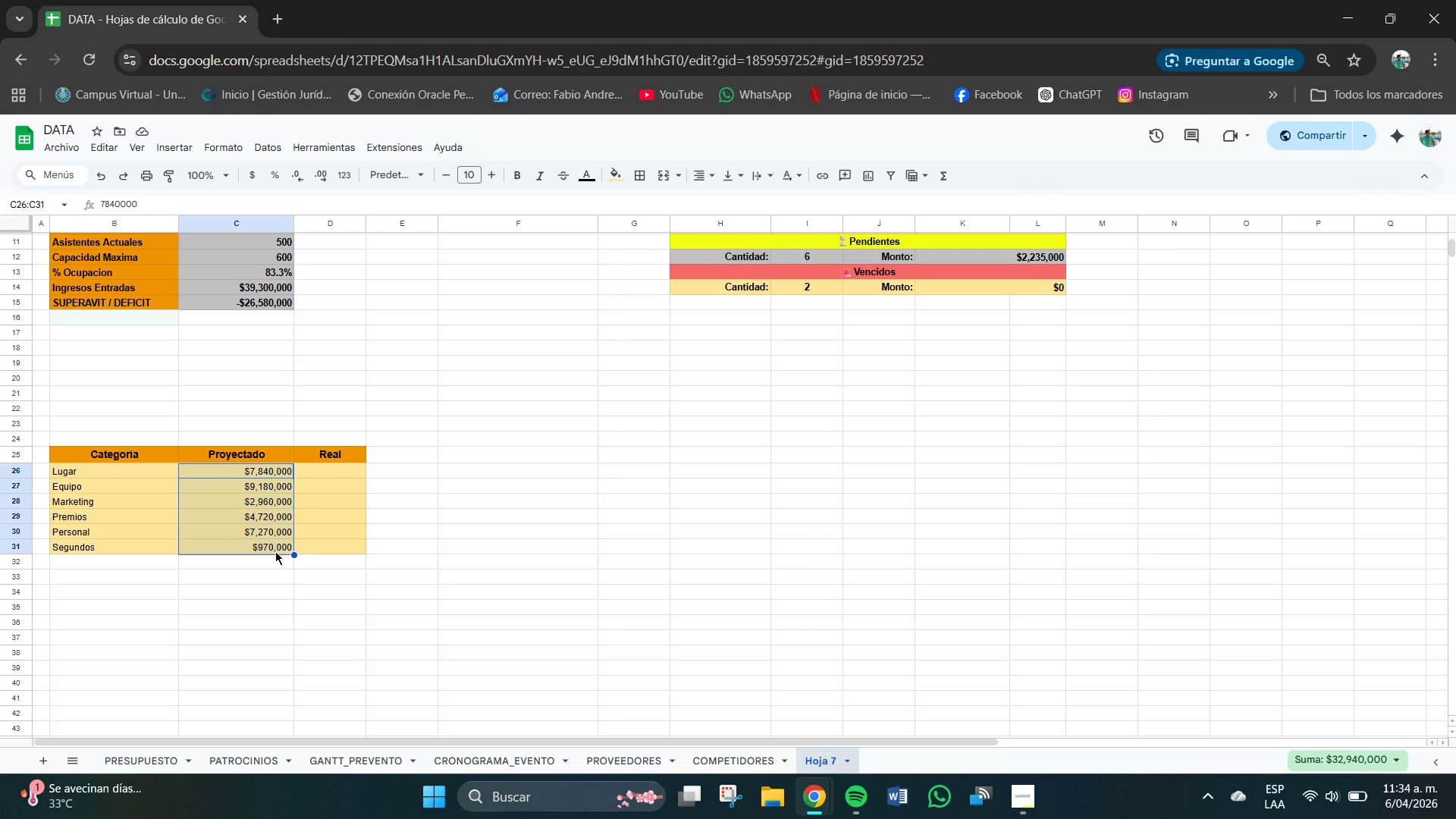 
key(Control+C)
 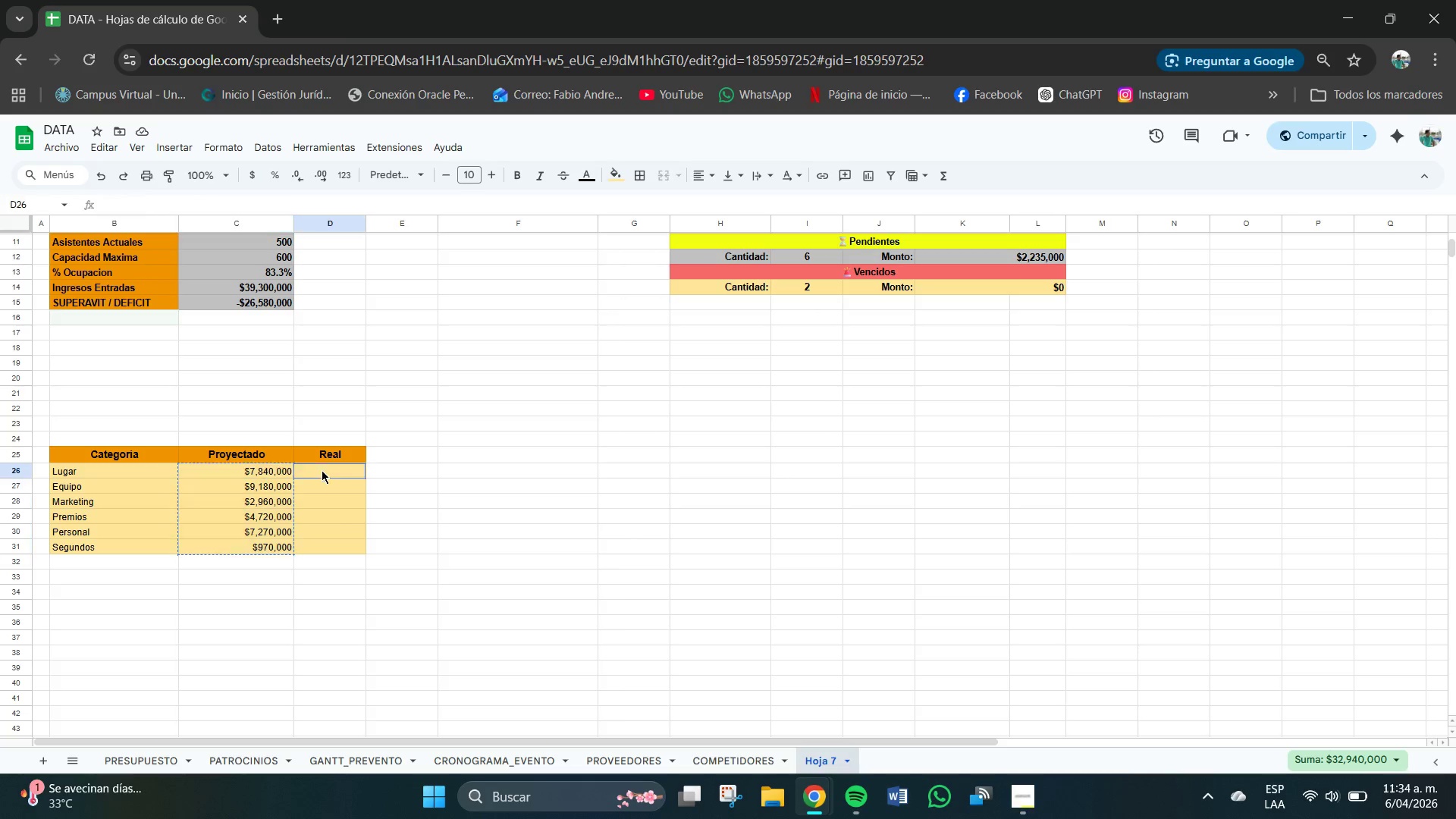 
left_click_drag(start_coordinate=[319, 467], to_coordinate=[328, 541])
 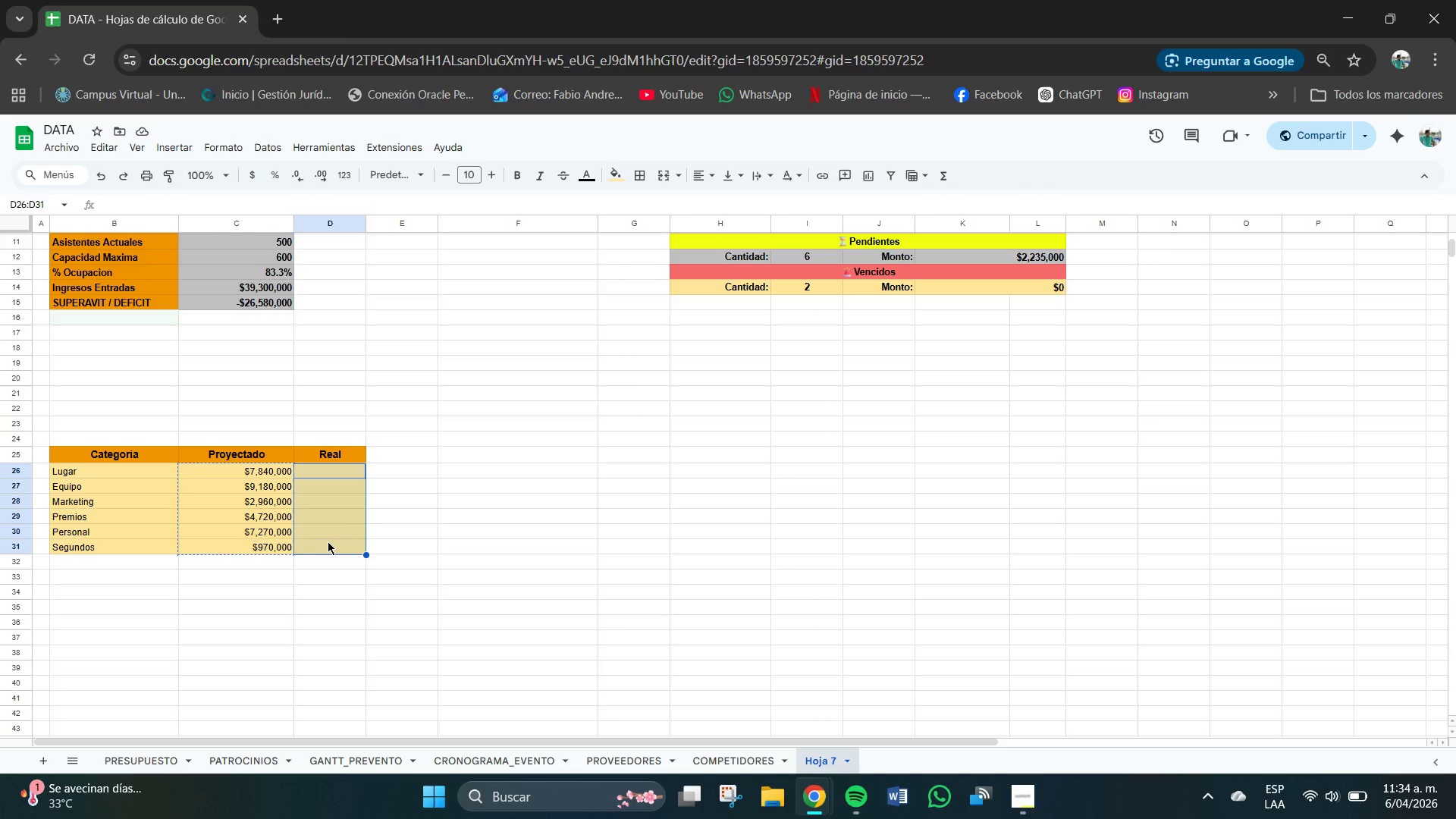 
key(Control+V)
 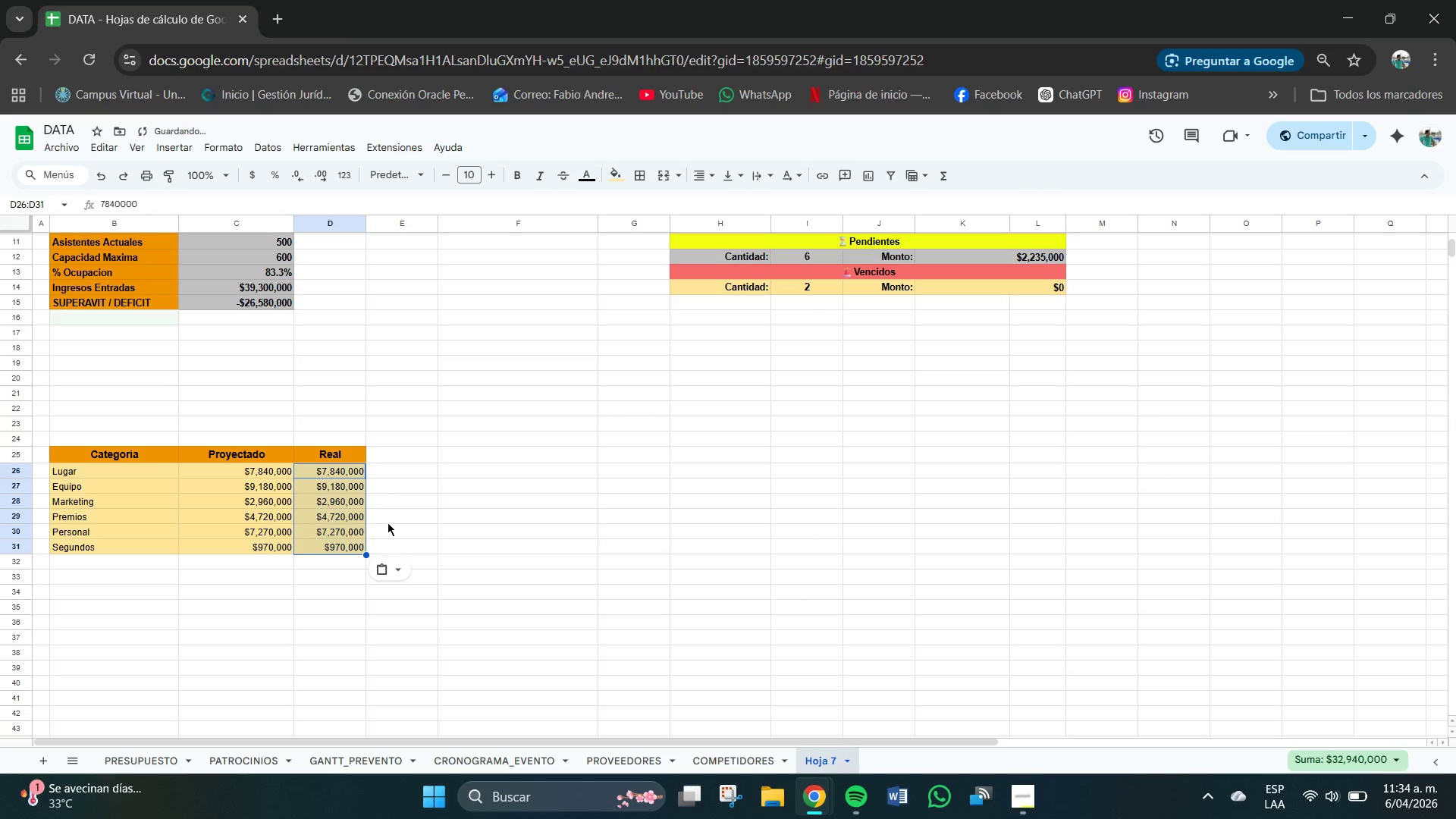 
left_click([389, 522])
 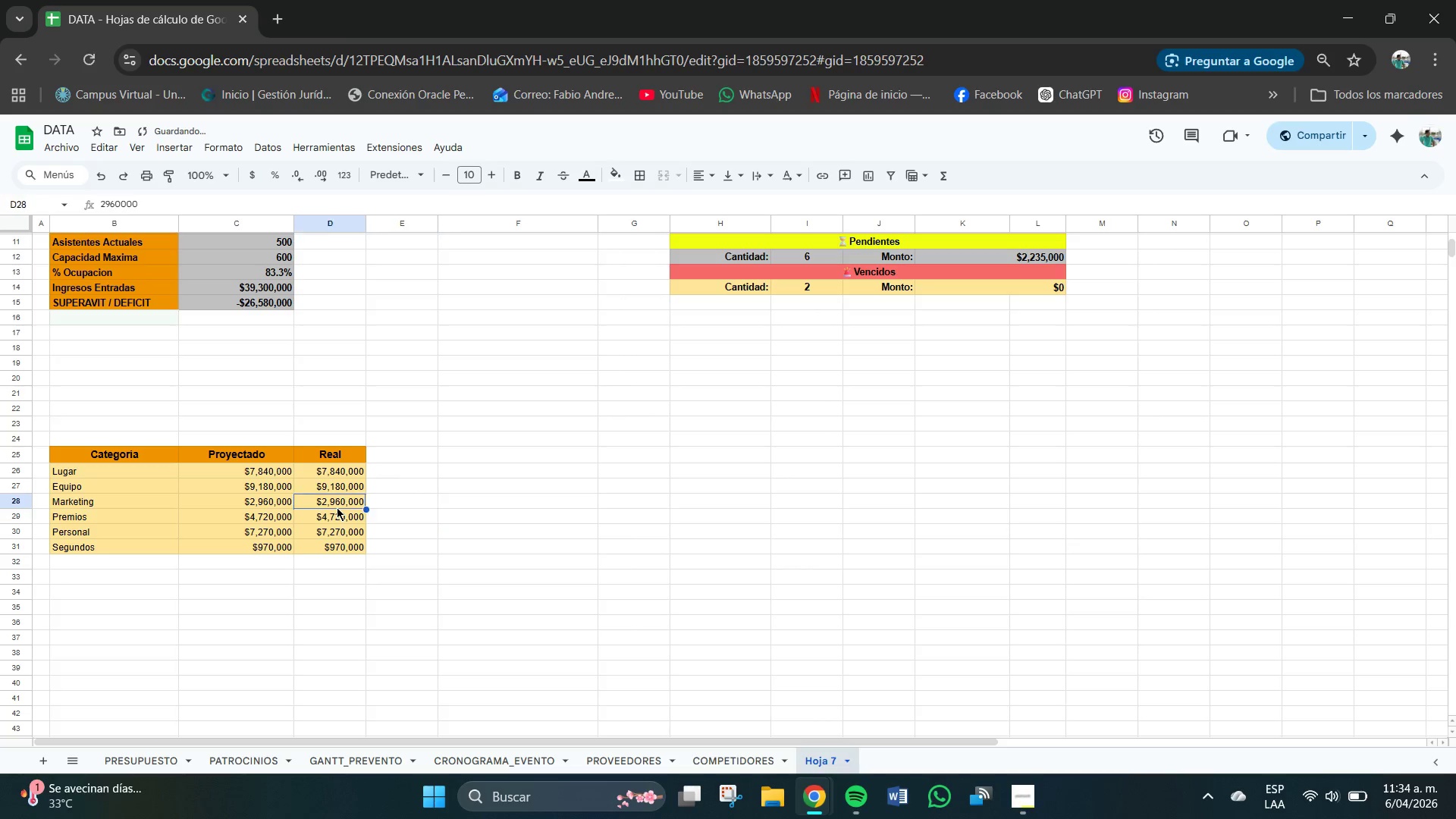 
left_click([337, 507])
 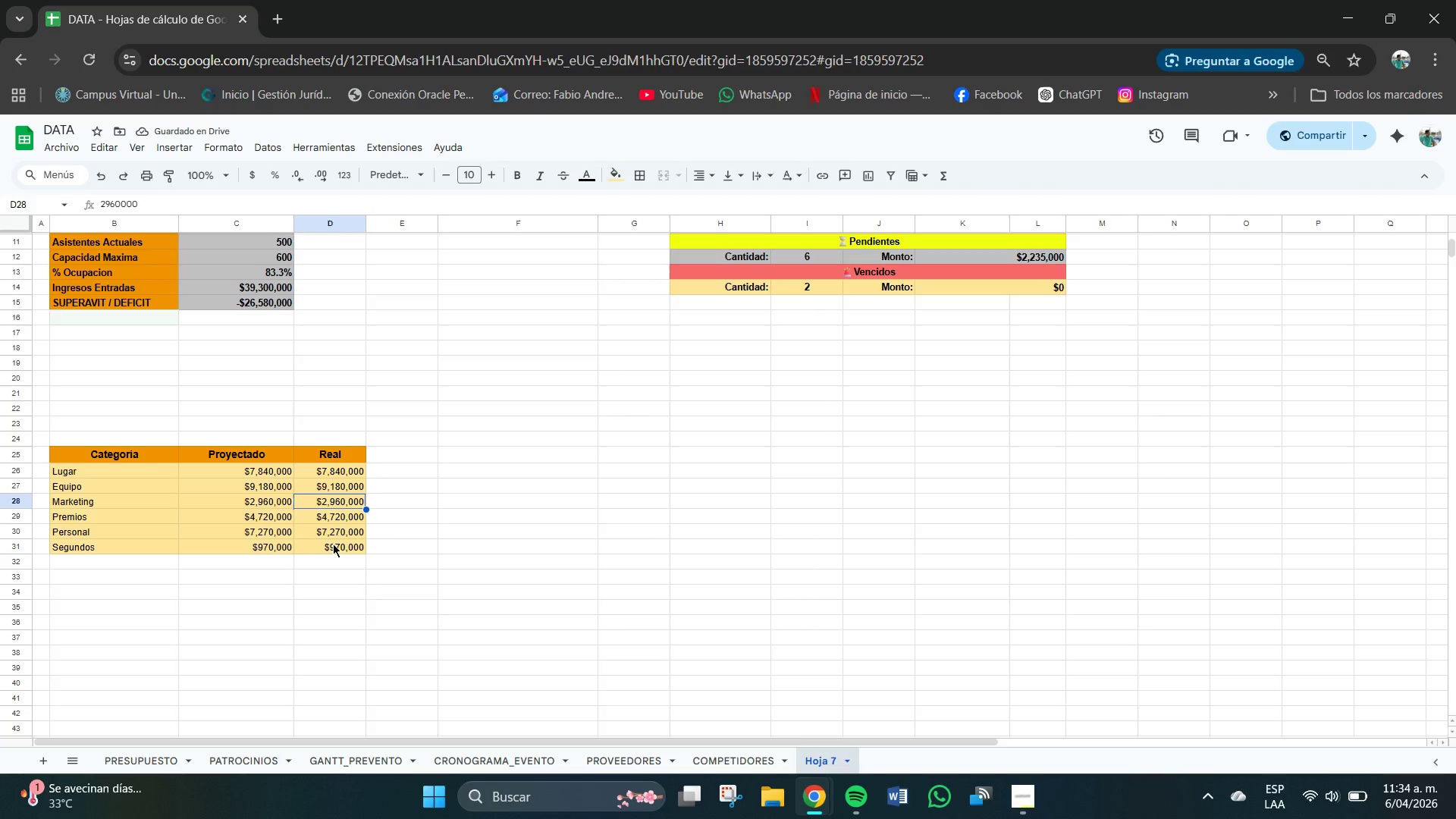 
left_click_drag(start_coordinate=[273, 468], to_coordinate=[334, 540])
 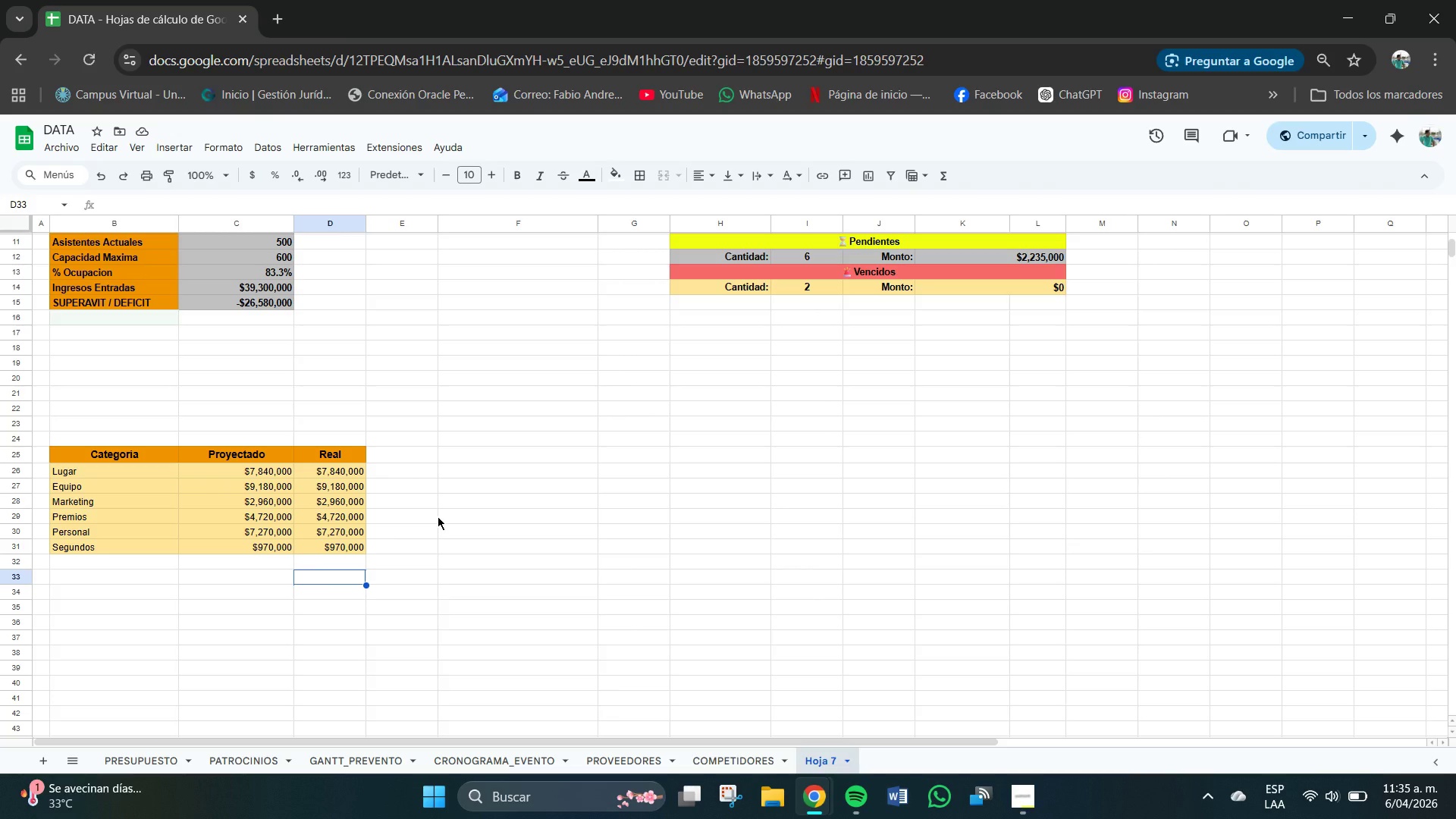 
wait(6.7)
 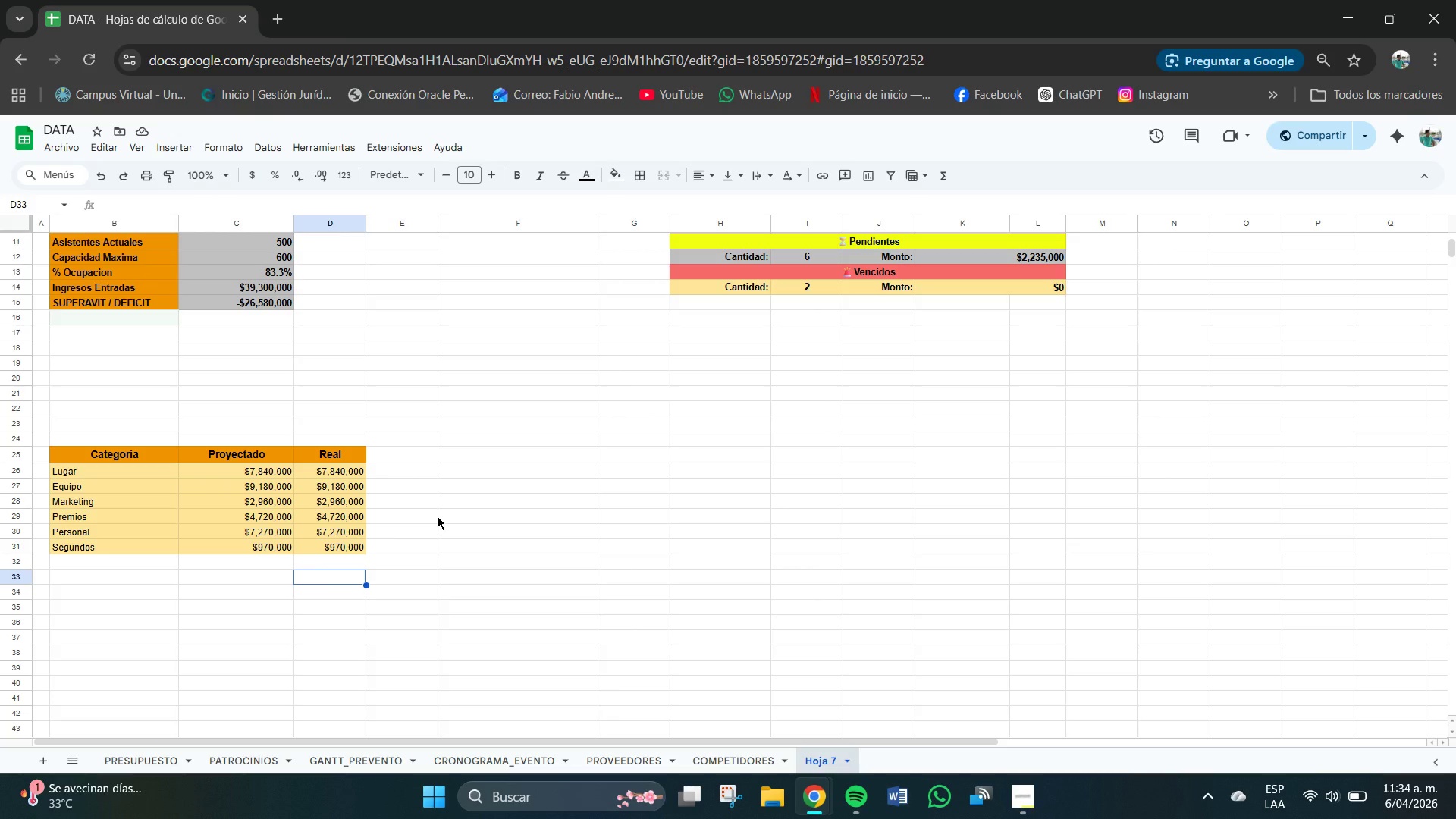 
scroll: coordinate [399, 494], scroll_direction: up, amount: 6.0
 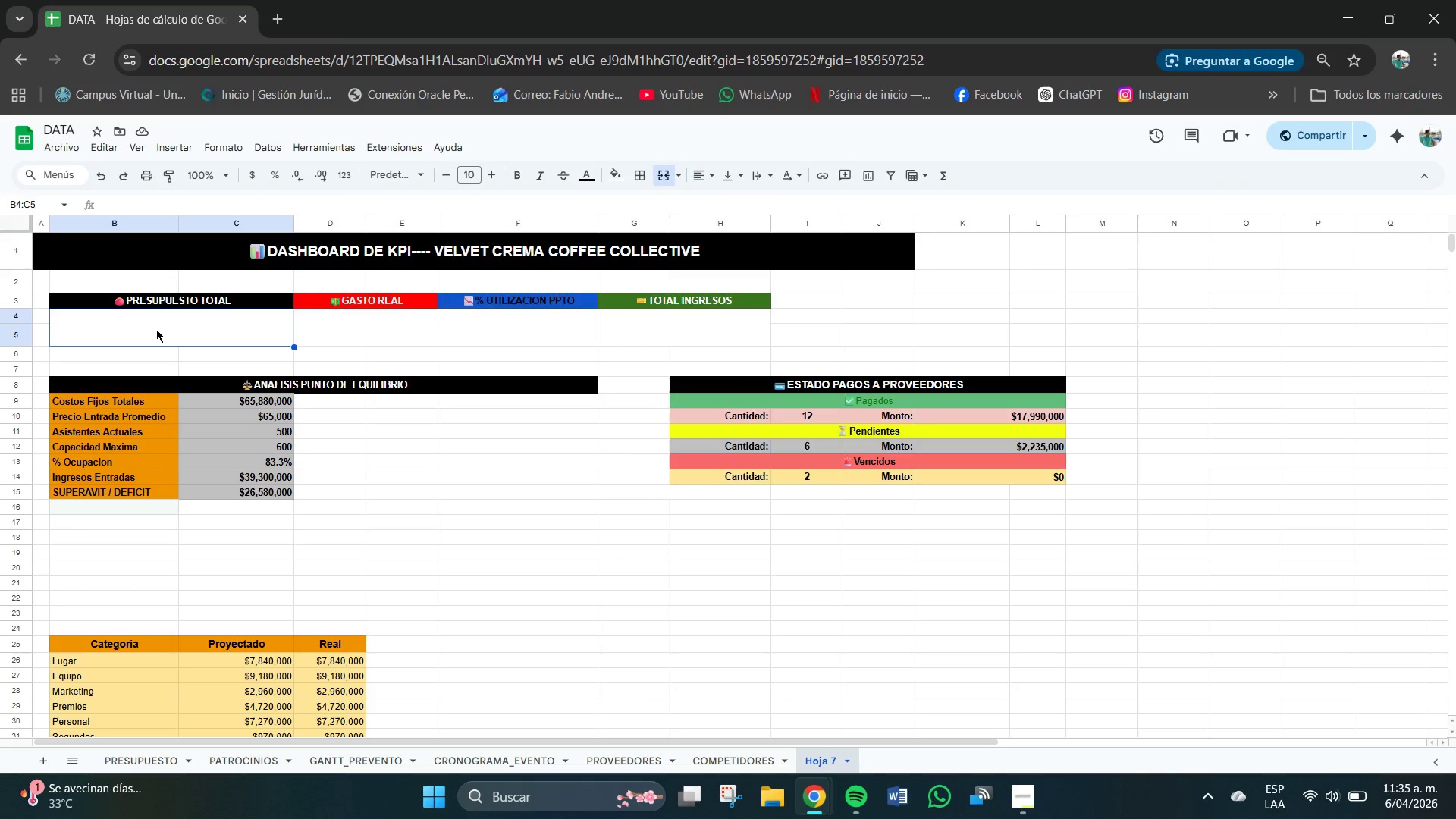 
double_click([156, 329])
 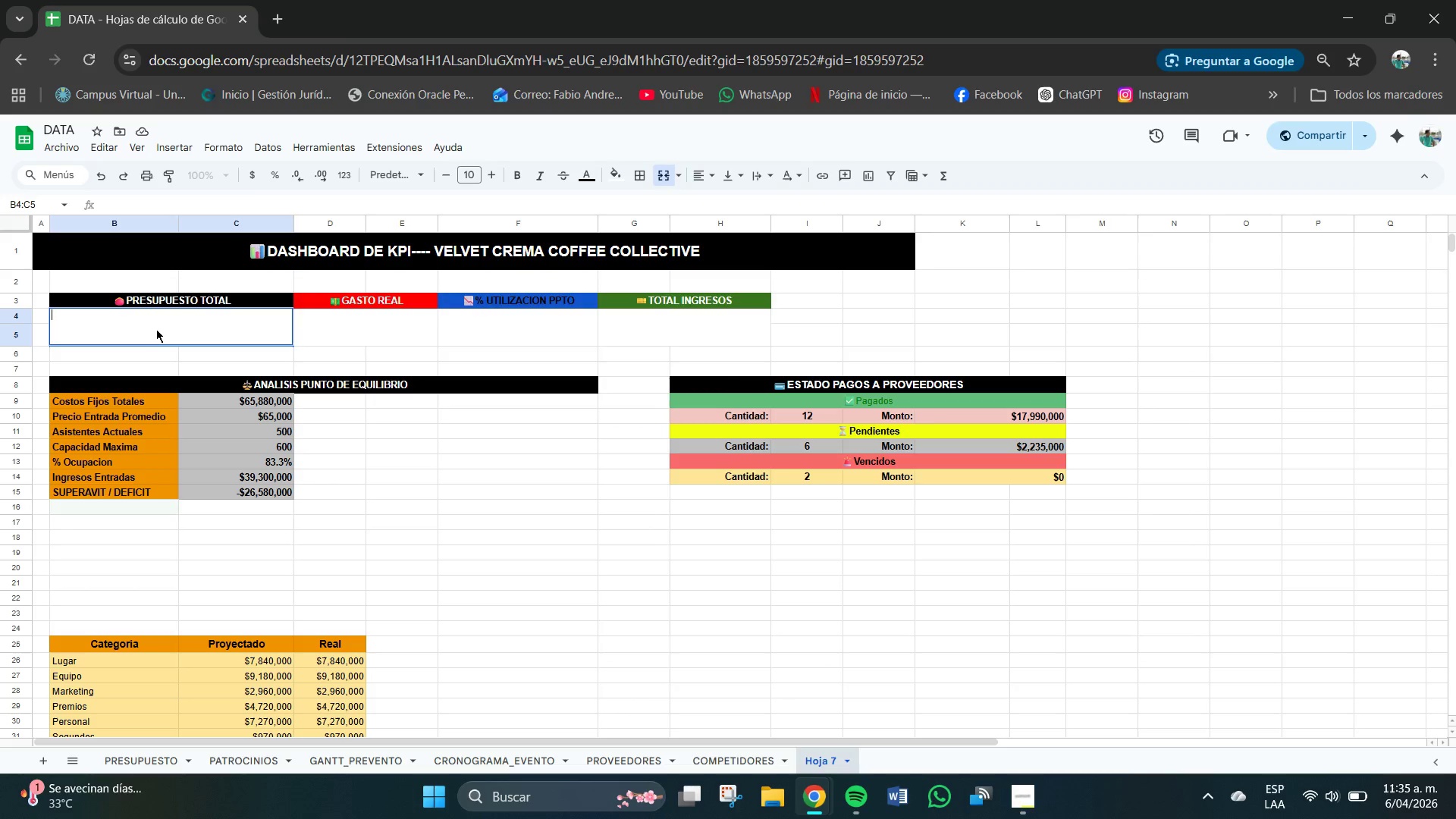 
triple_click([156, 329])
 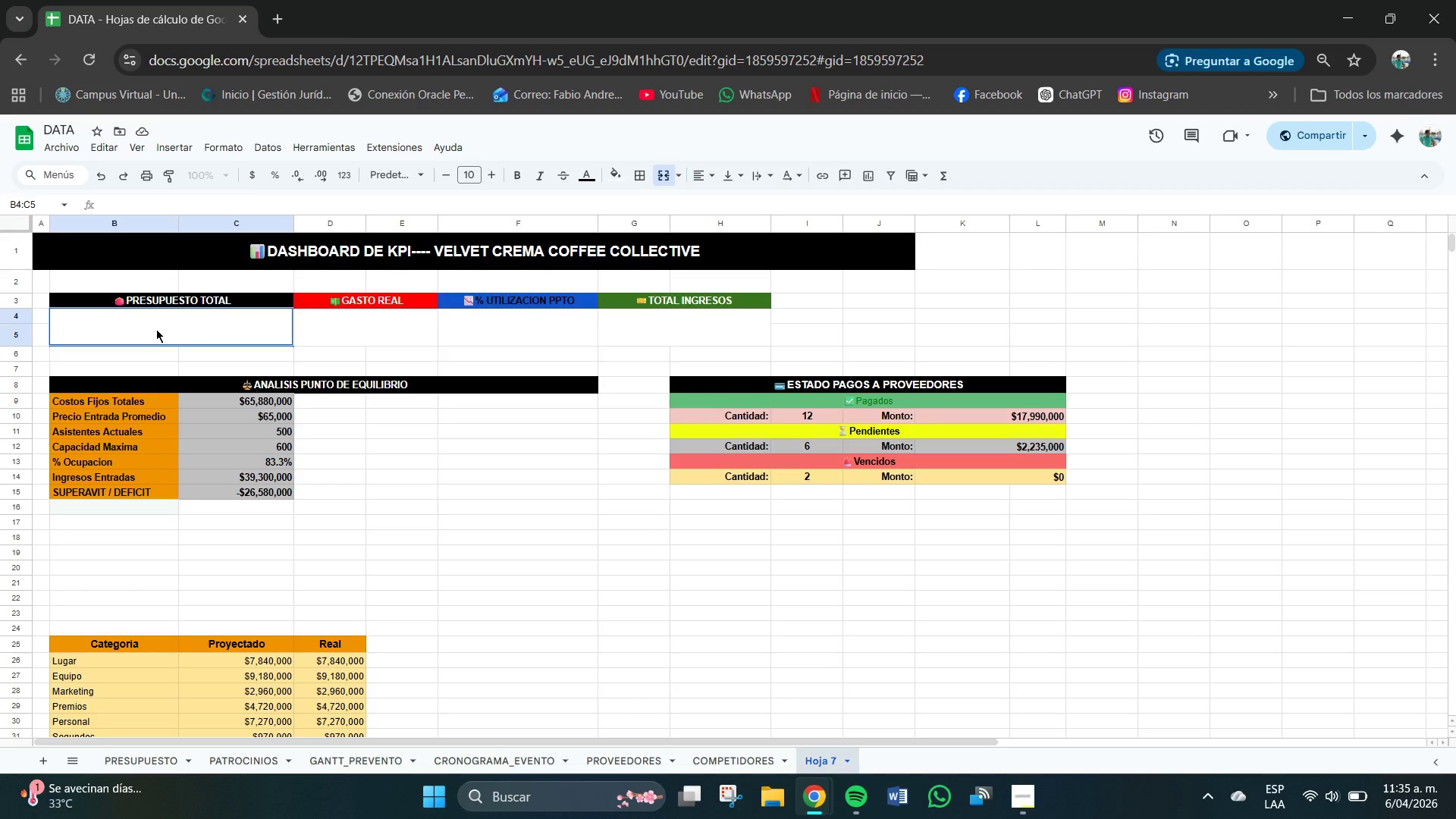 
type({)
key(Backspace)
type()PRESUPUES)
key(Backspace)
key(Backspace)
key(Backspace)
key(Backspace)
type(ES)
key(Backspace)
key(Backspace)
type(PUESTO)
 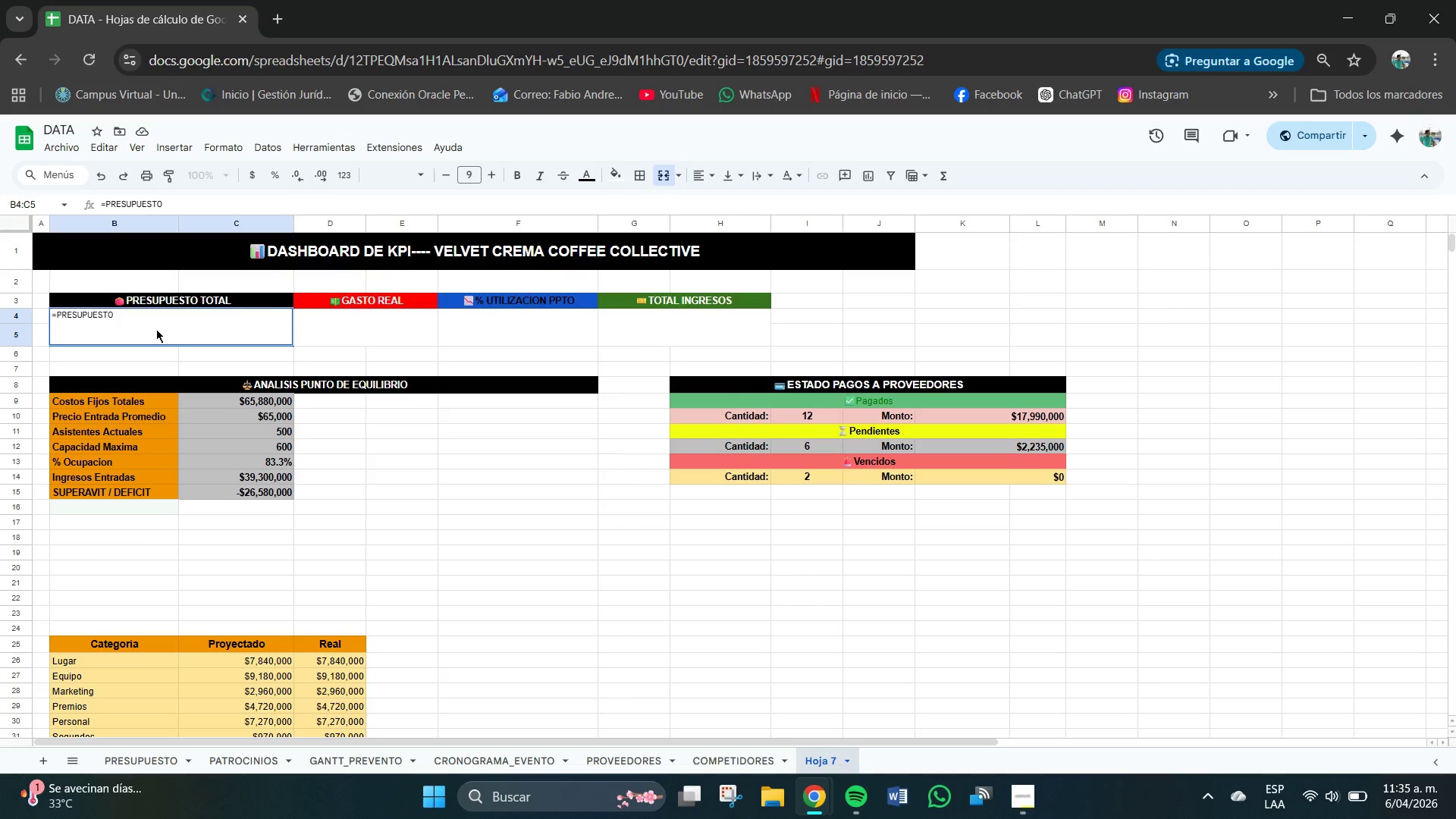 
type(!B43)
 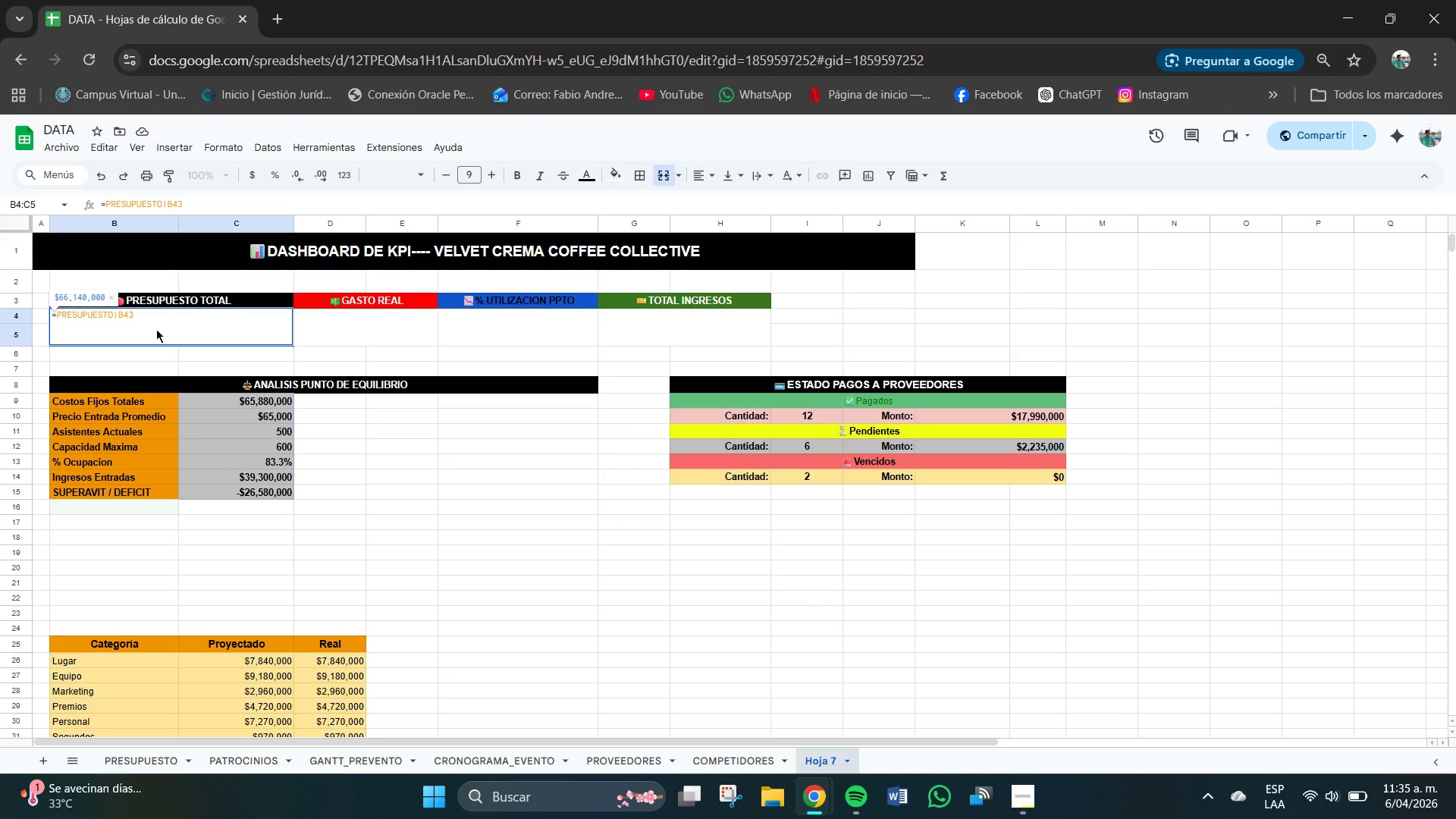 
key(Enter)
 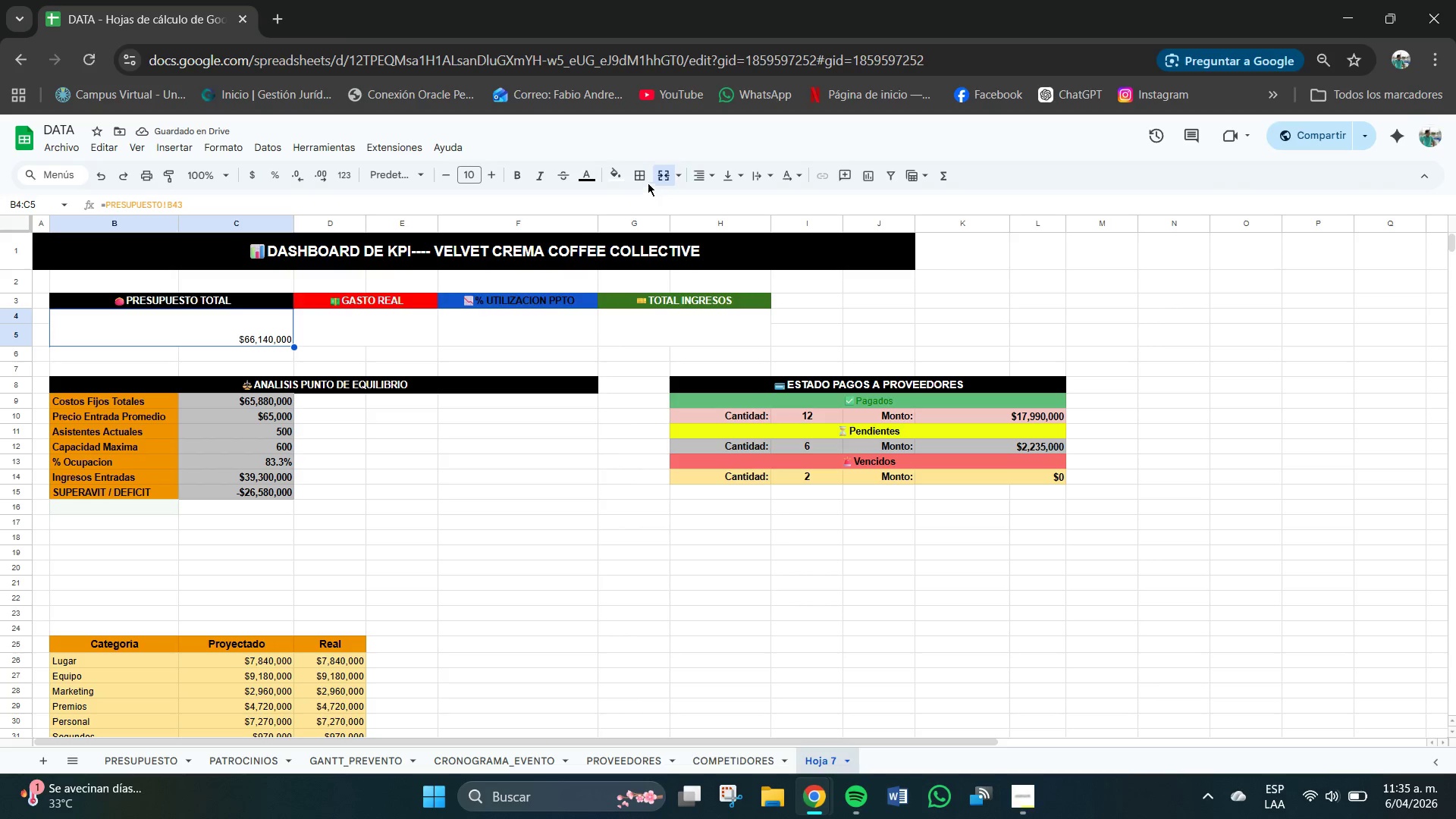 
left_click([700, 175])
 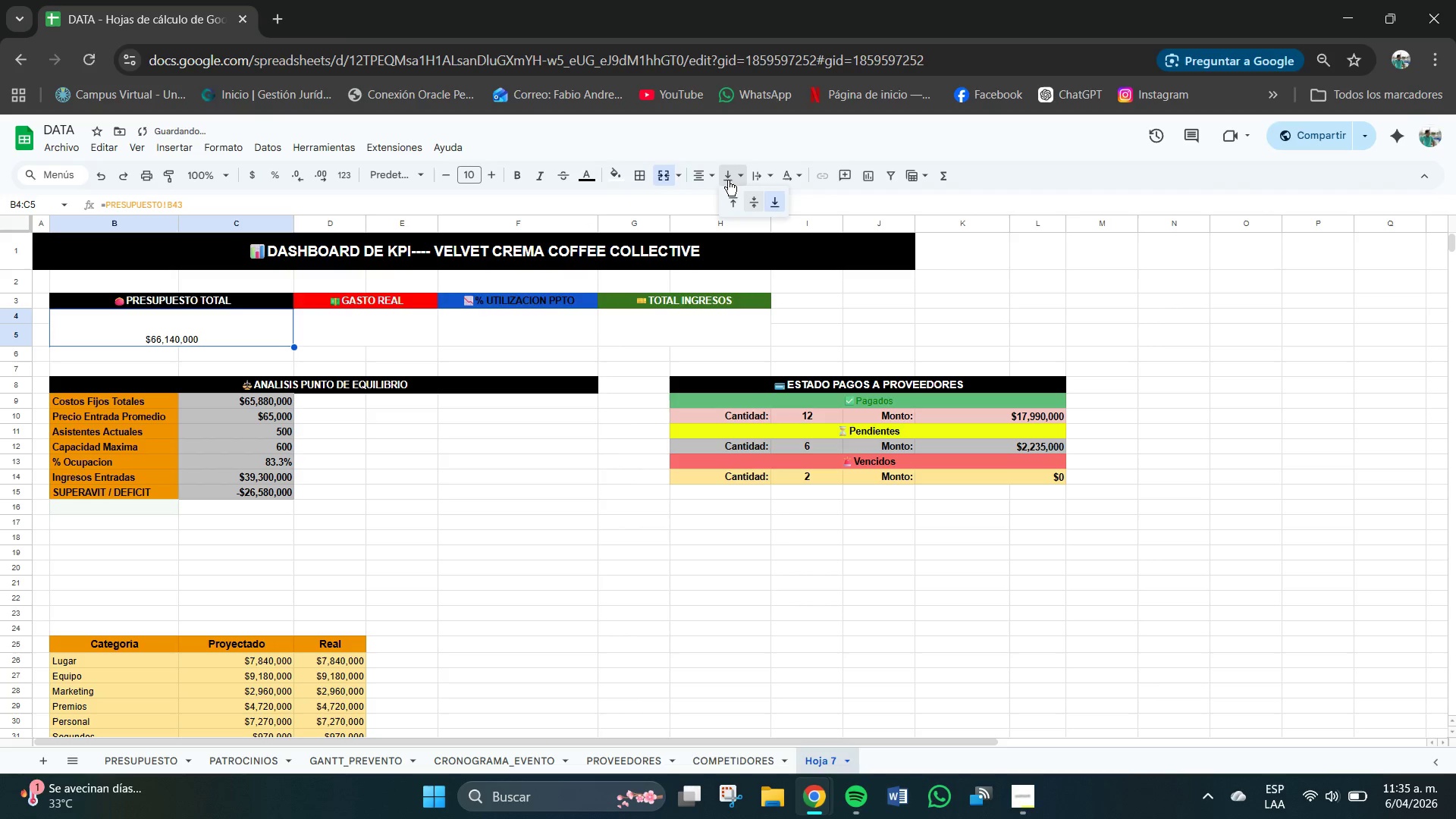 
double_click([728, 180])
 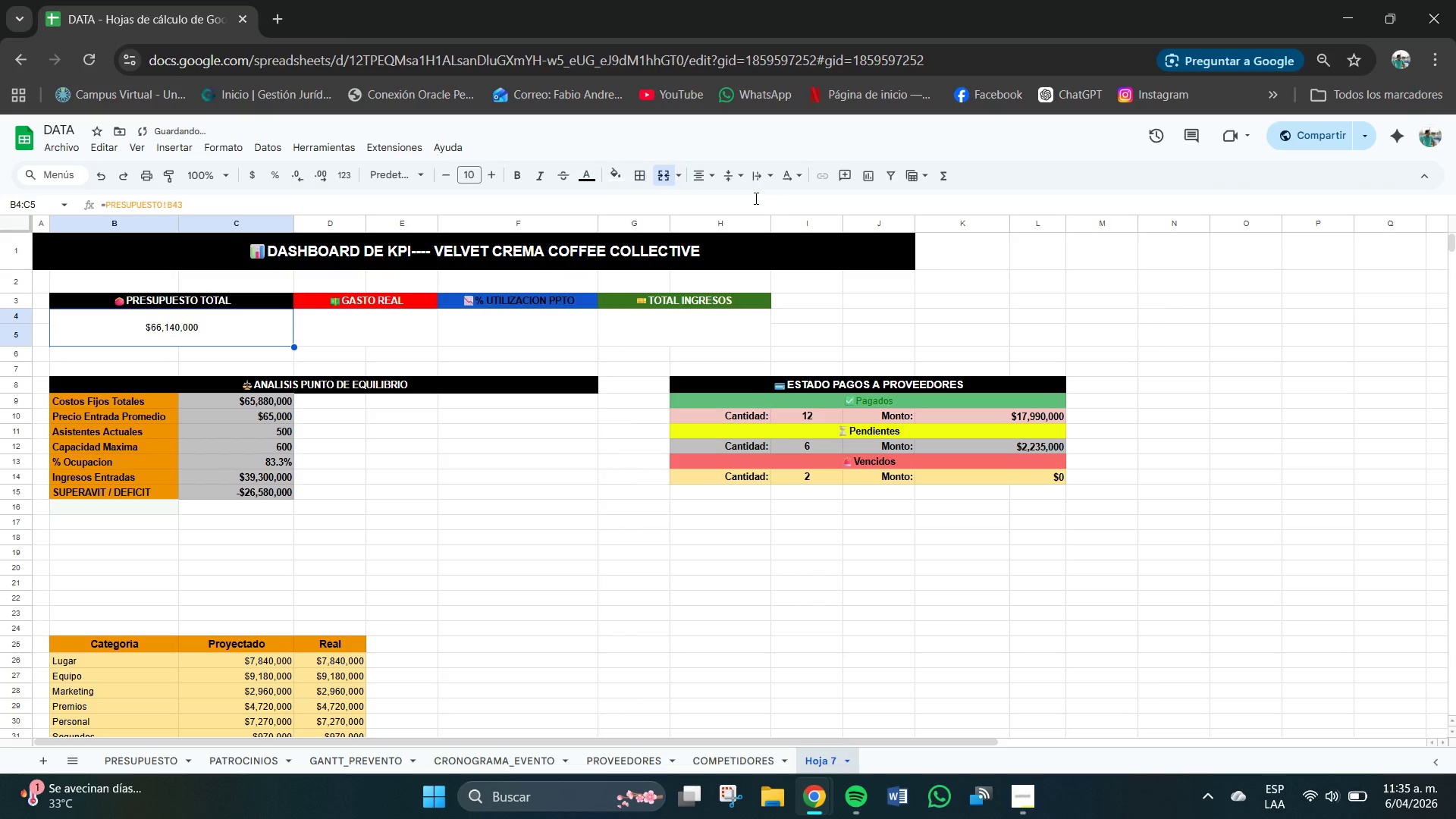 
left_click([756, 199])
 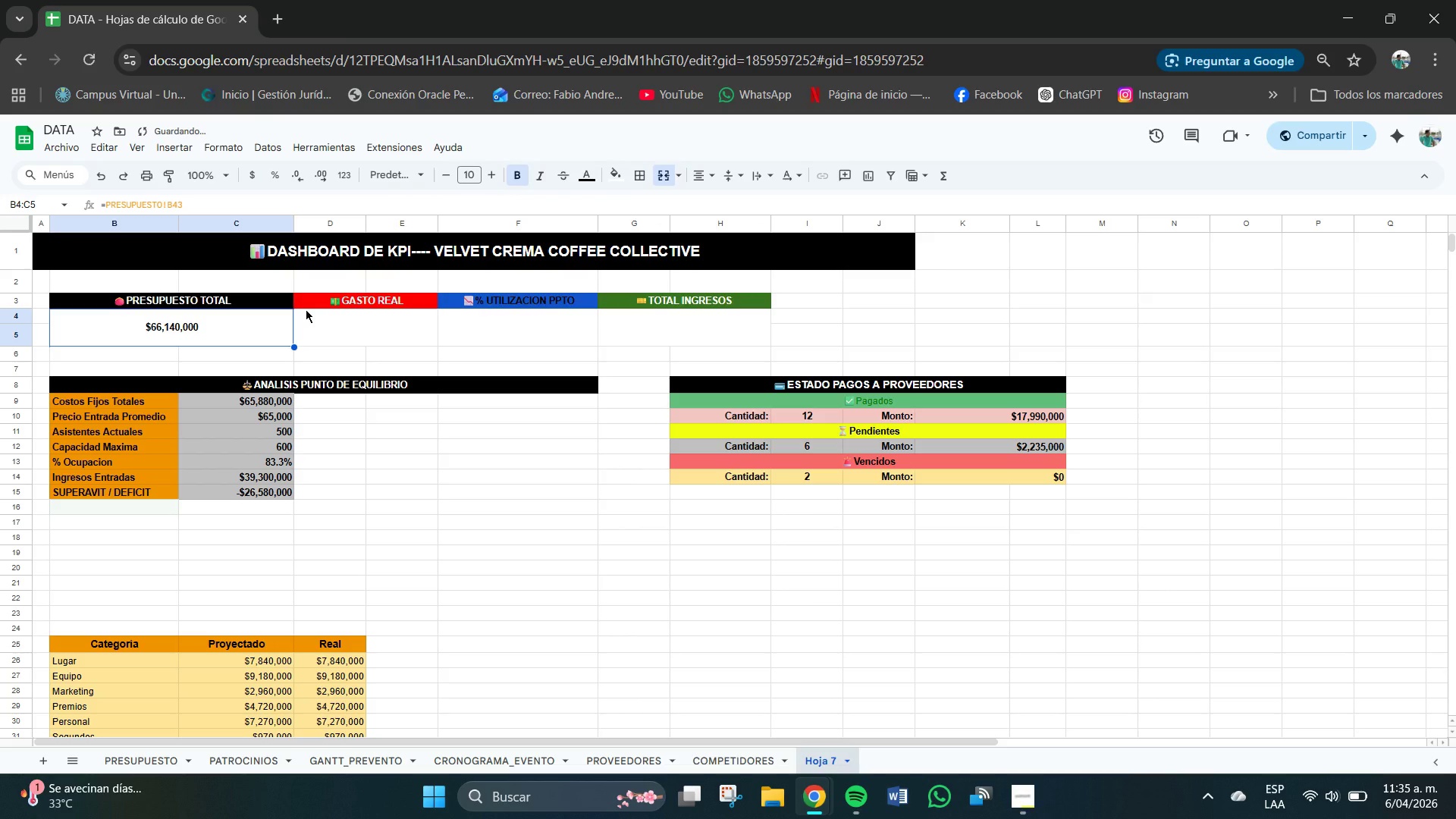 
wait(6.33)
 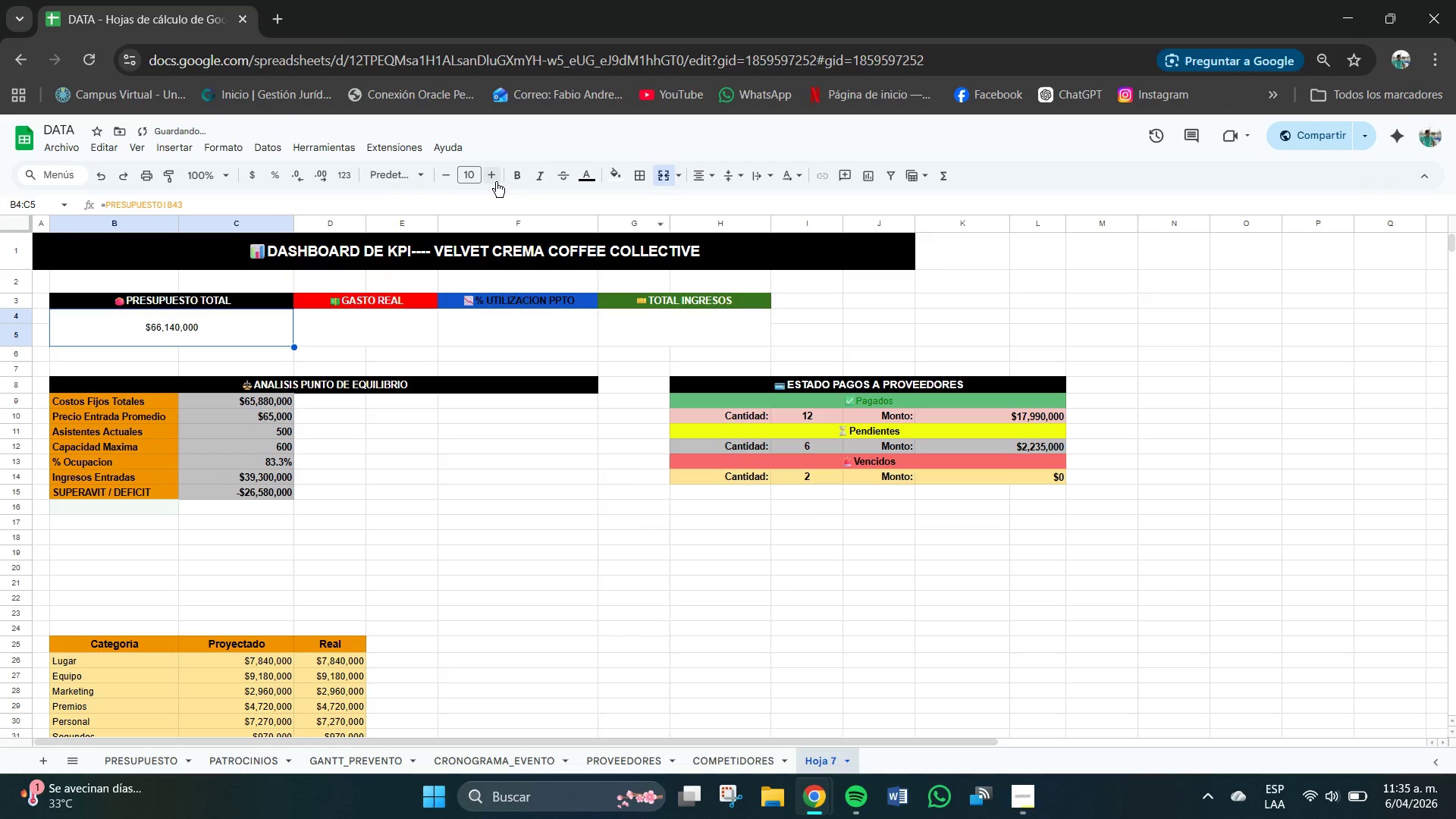 
left_click([475, 177])
 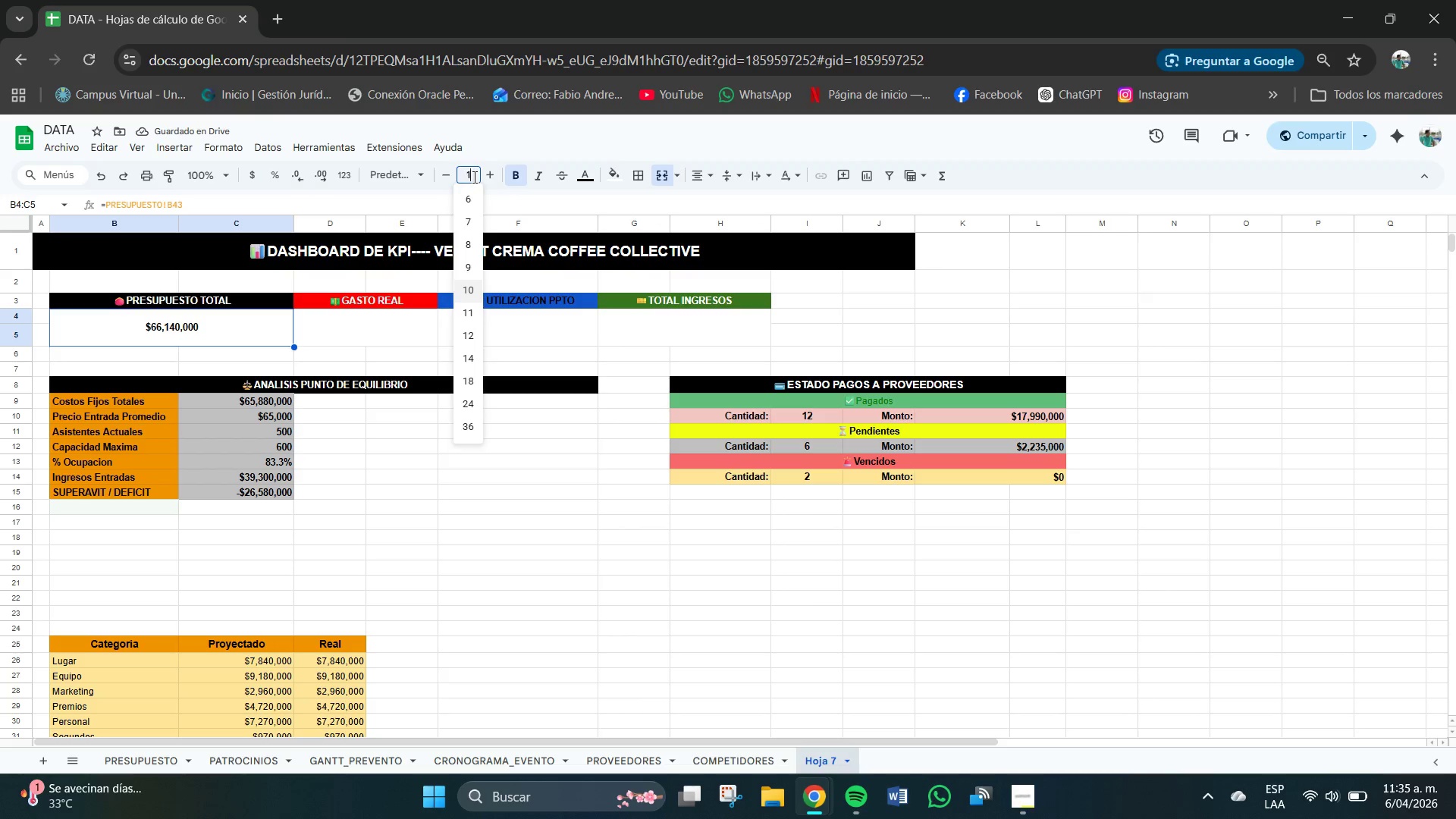 
key(Numpad1)
 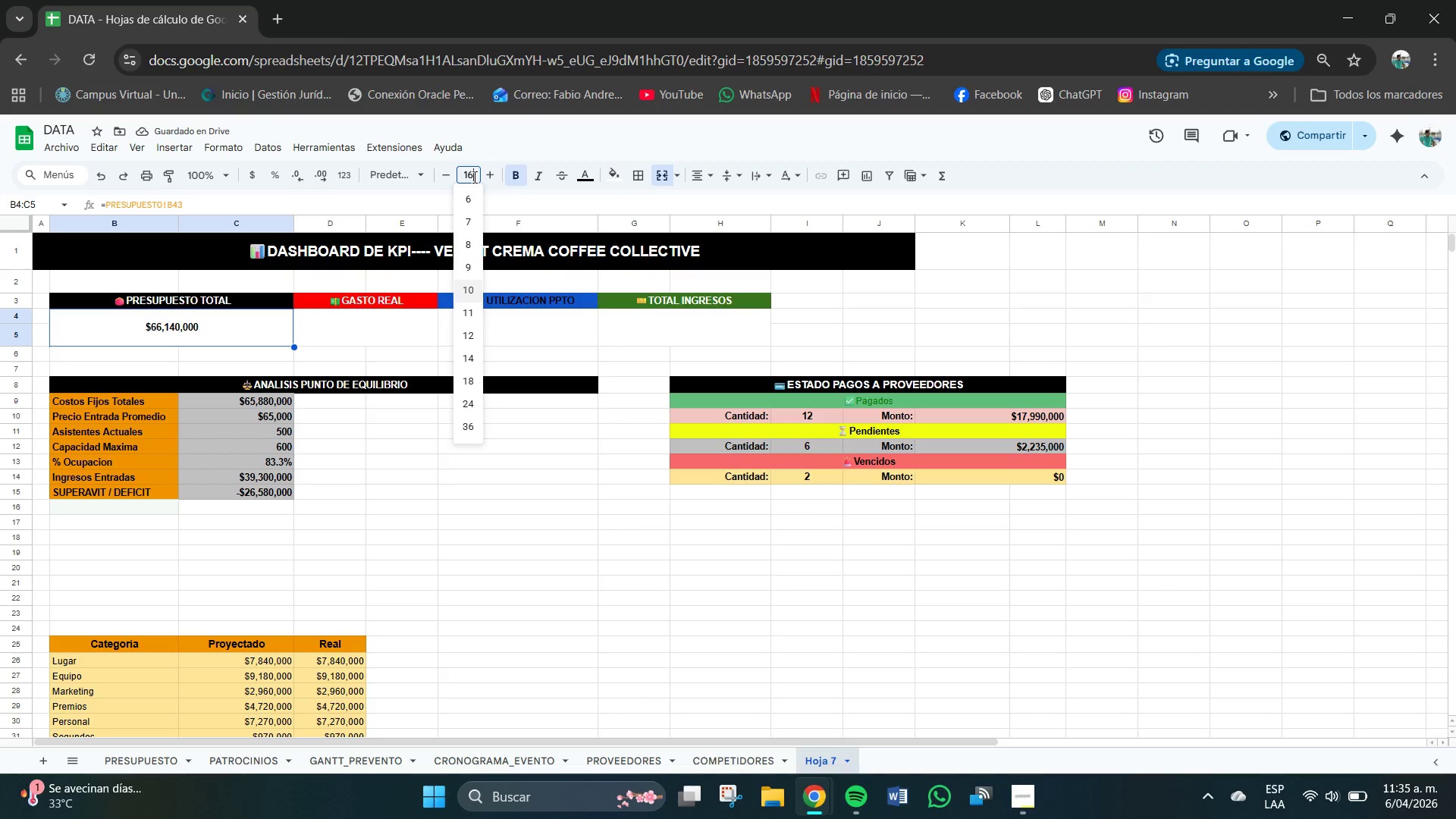 
key(Numpad6)
 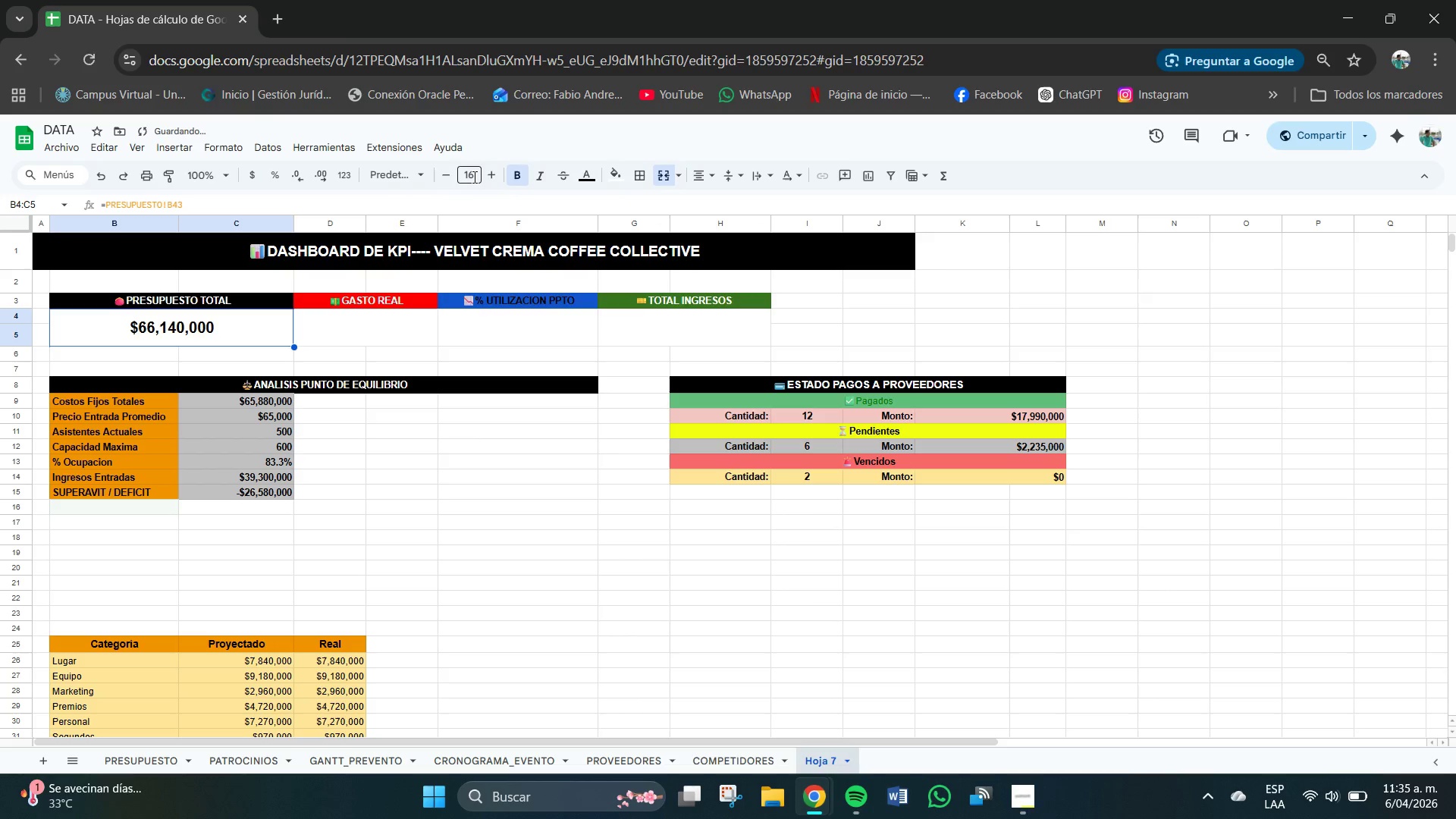 
key(NumpadEnter)
 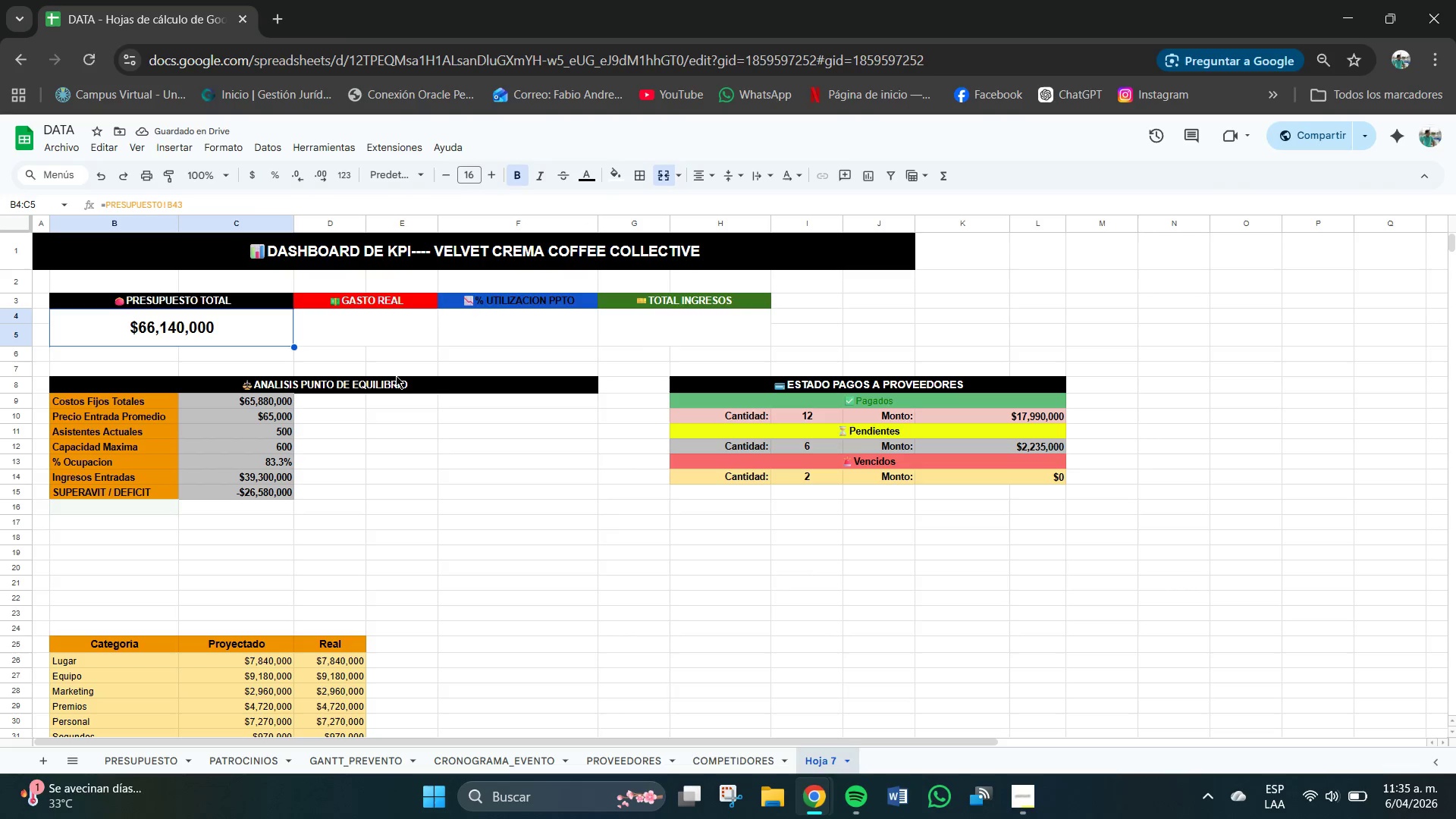 
left_click([386, 328])
 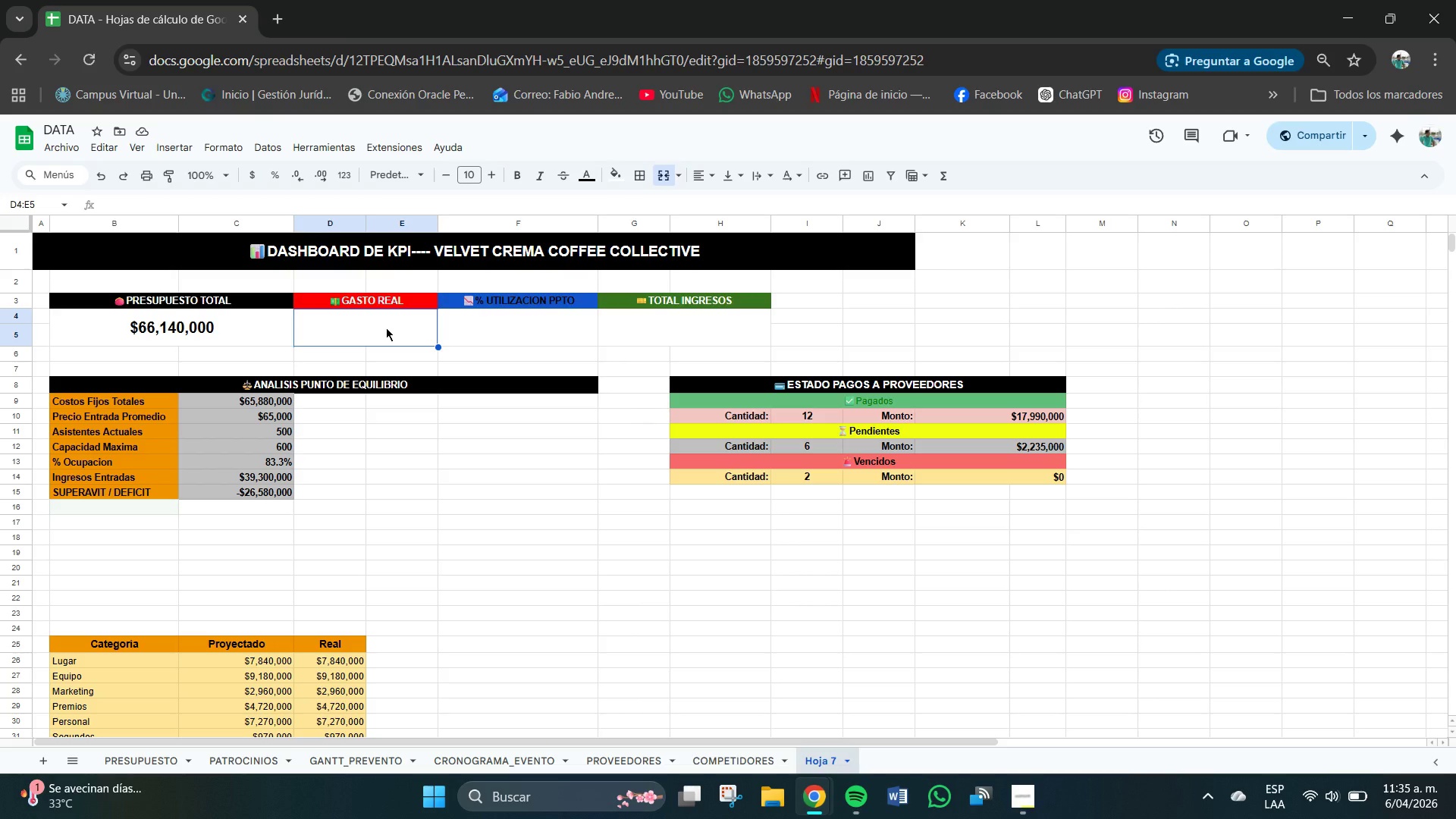 
type()PRESUPUESTO)
 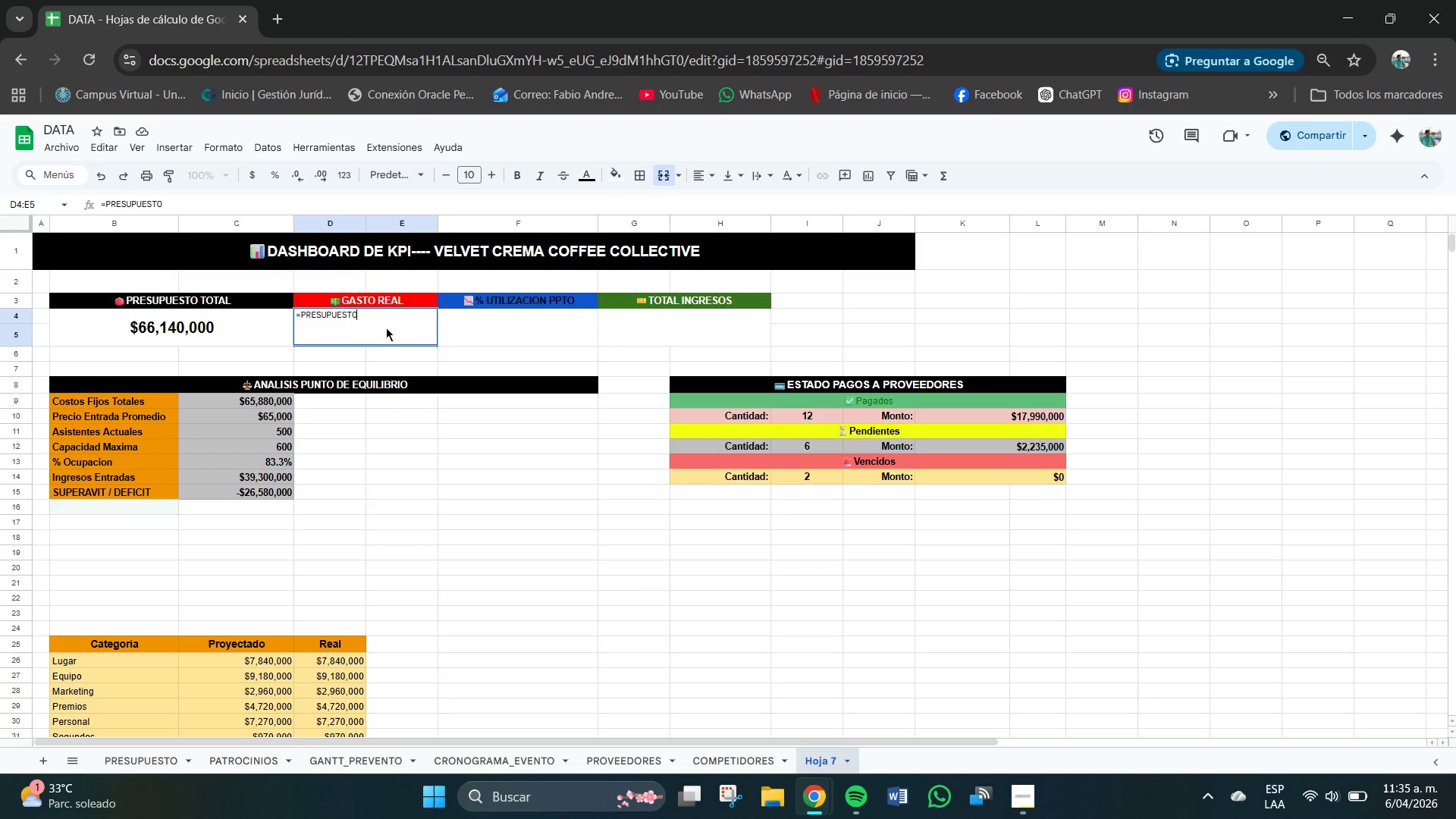 
type(!C43)
 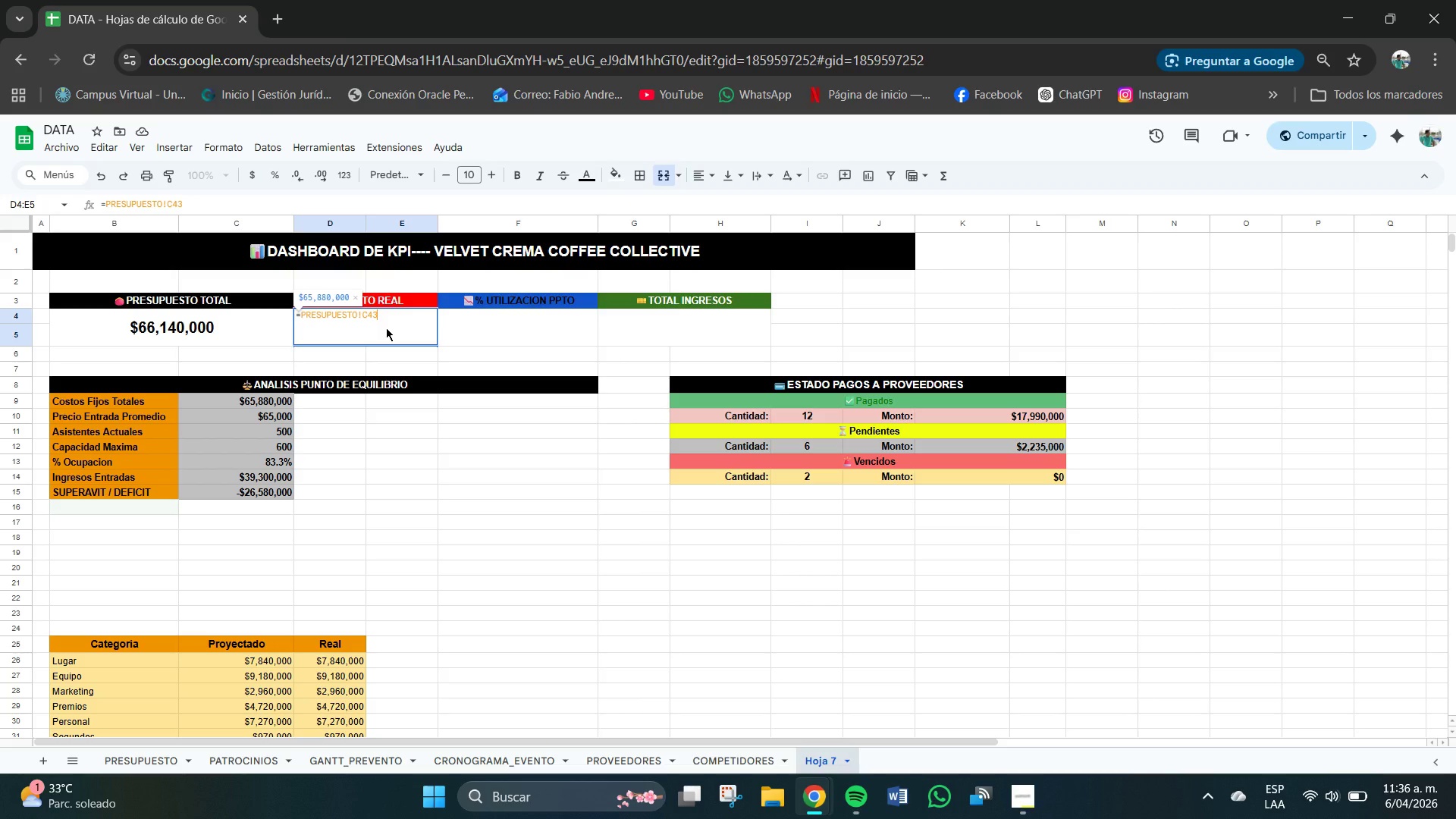 
wait(7.16)
 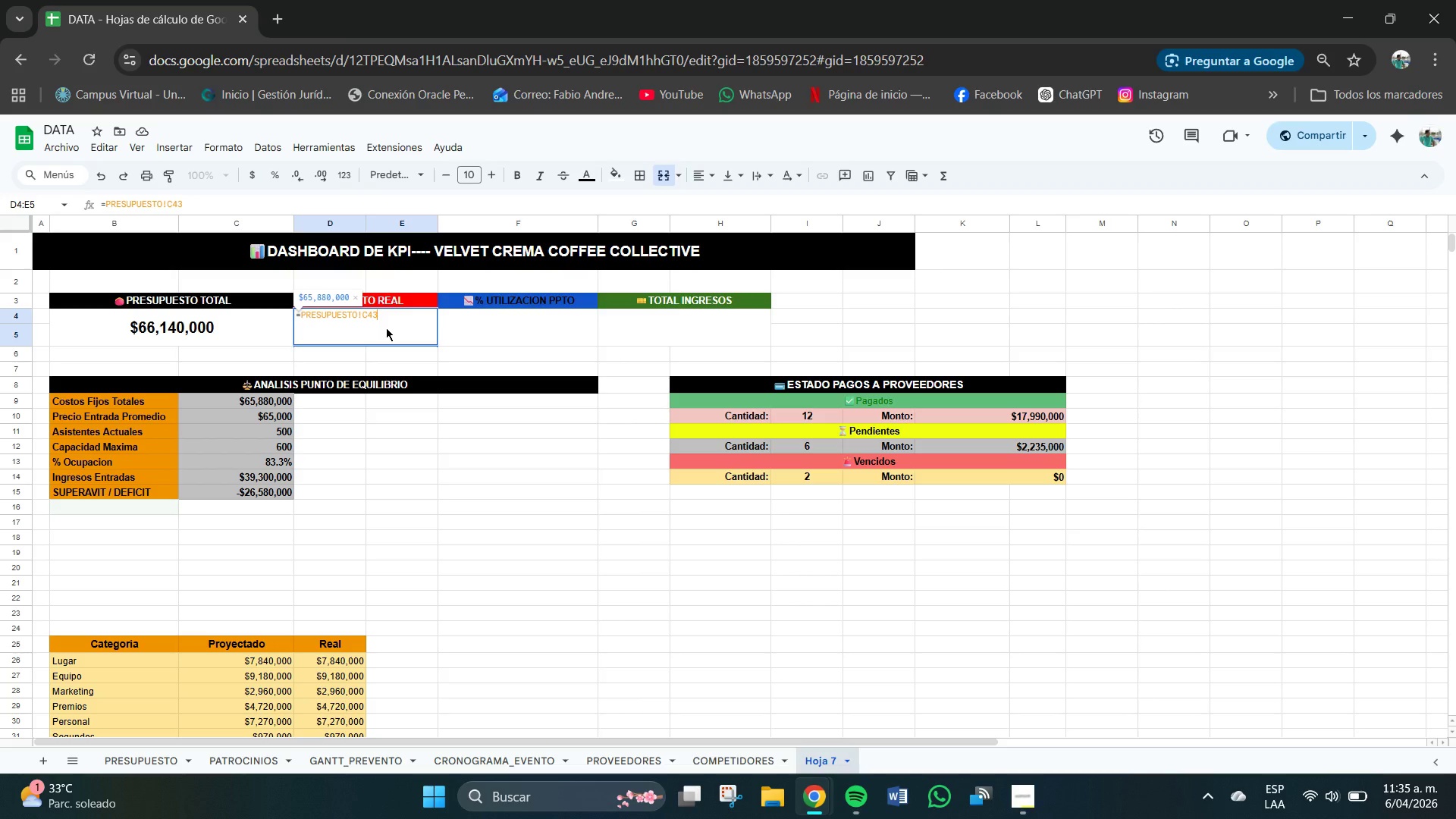 
key(Enter)
 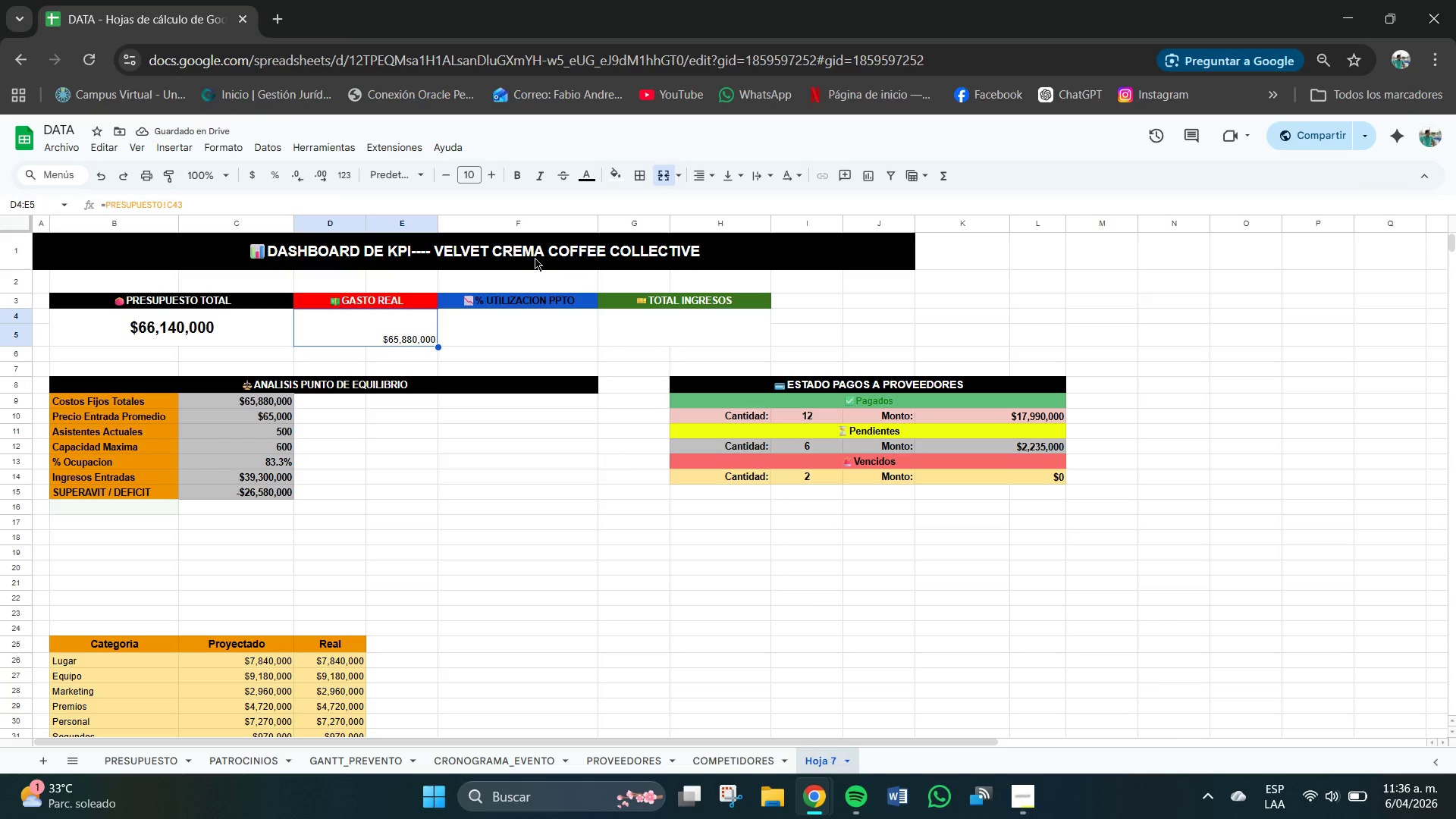 
mouse_move([539, 177])
 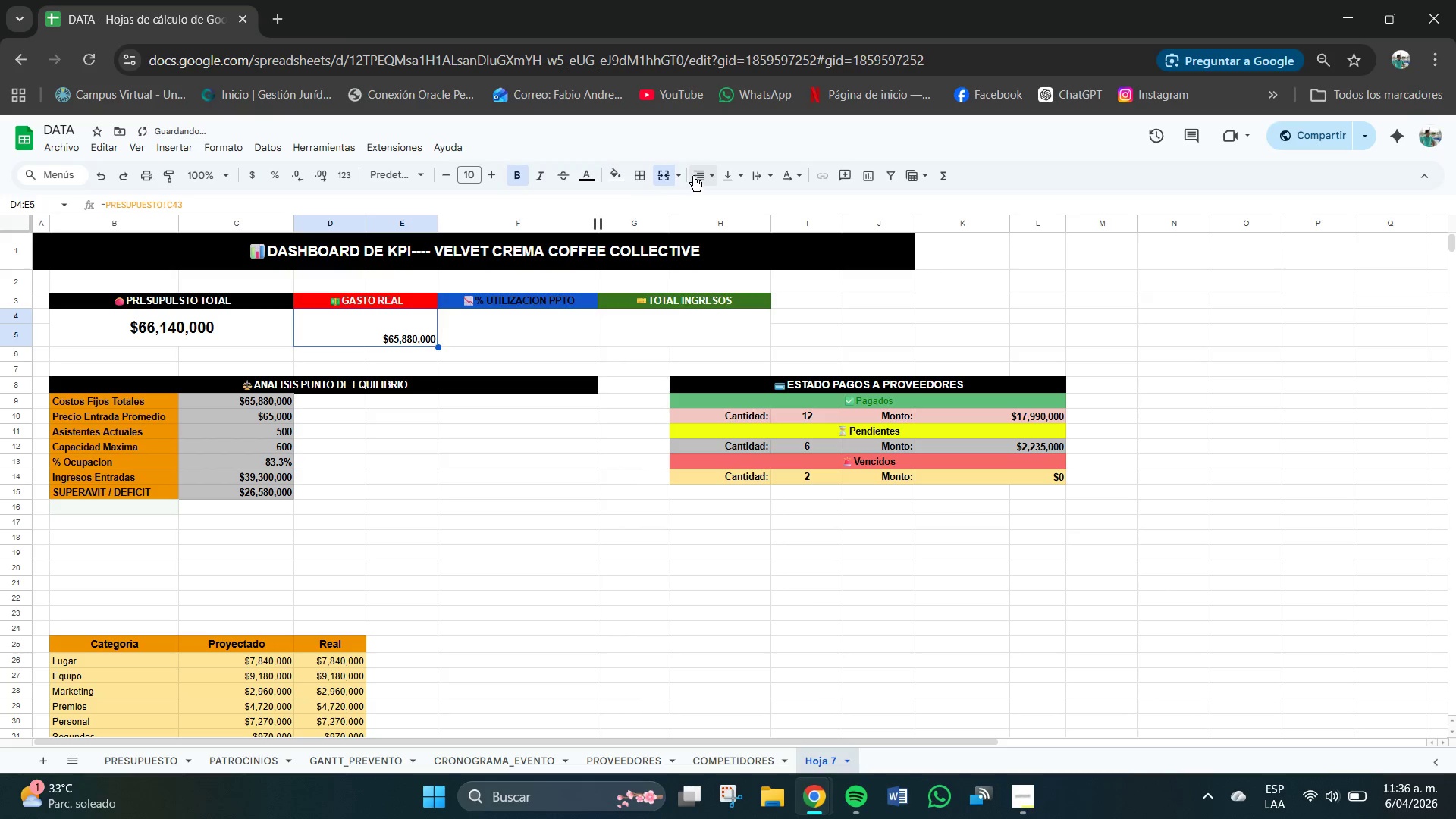 
left_click([695, 175])
 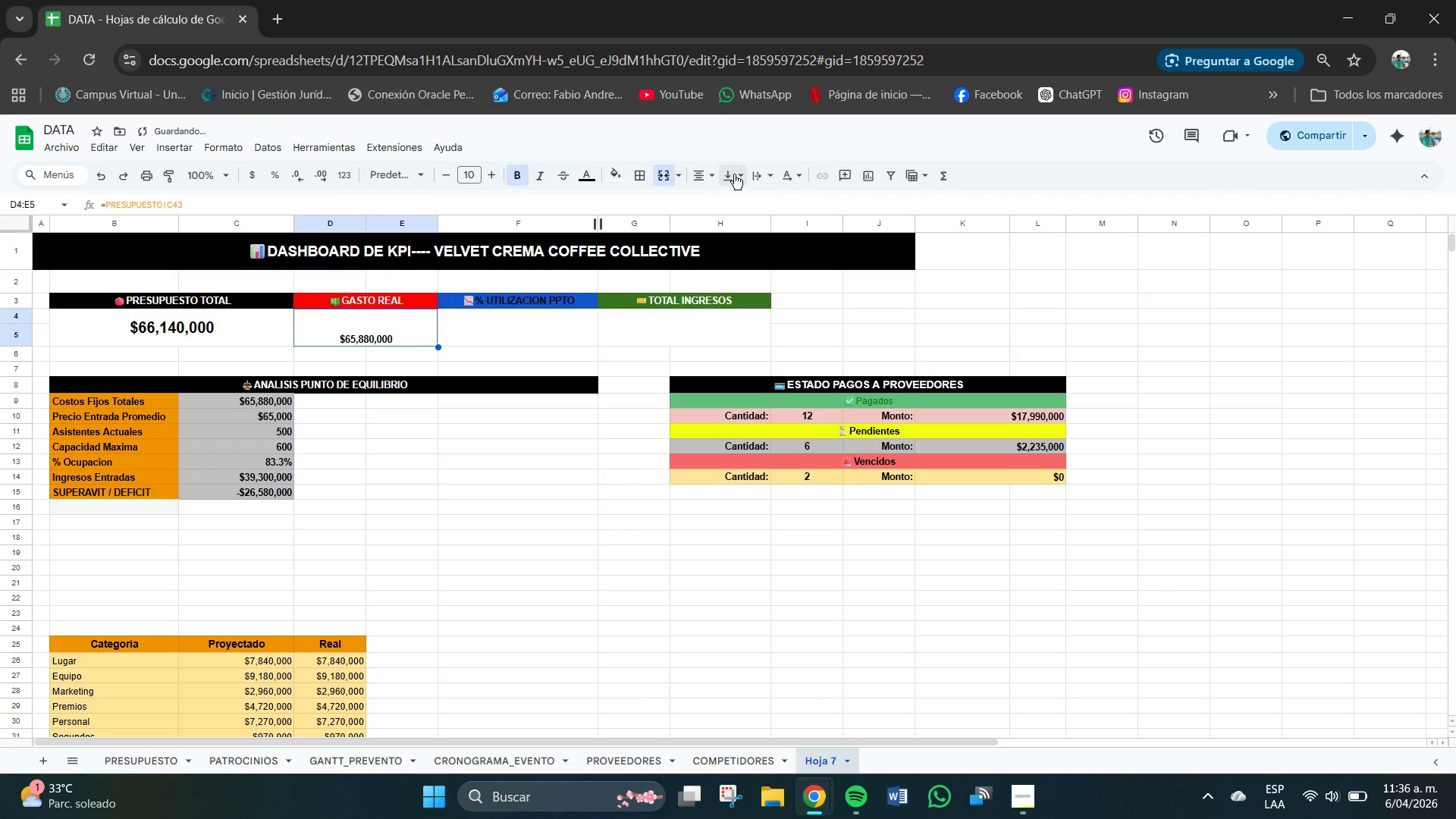 
double_click([734, 174])
 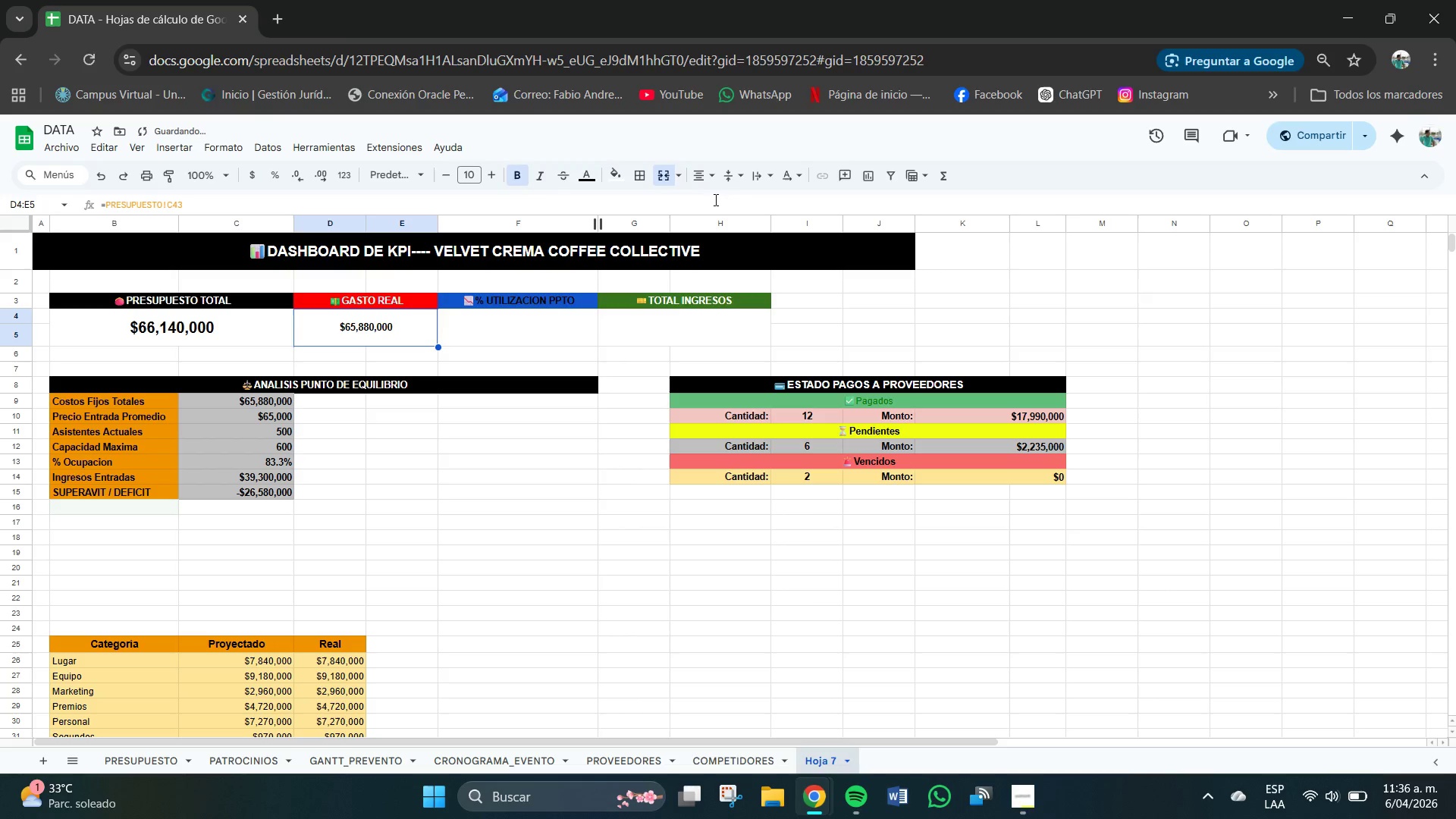 
left_click([748, 200])
 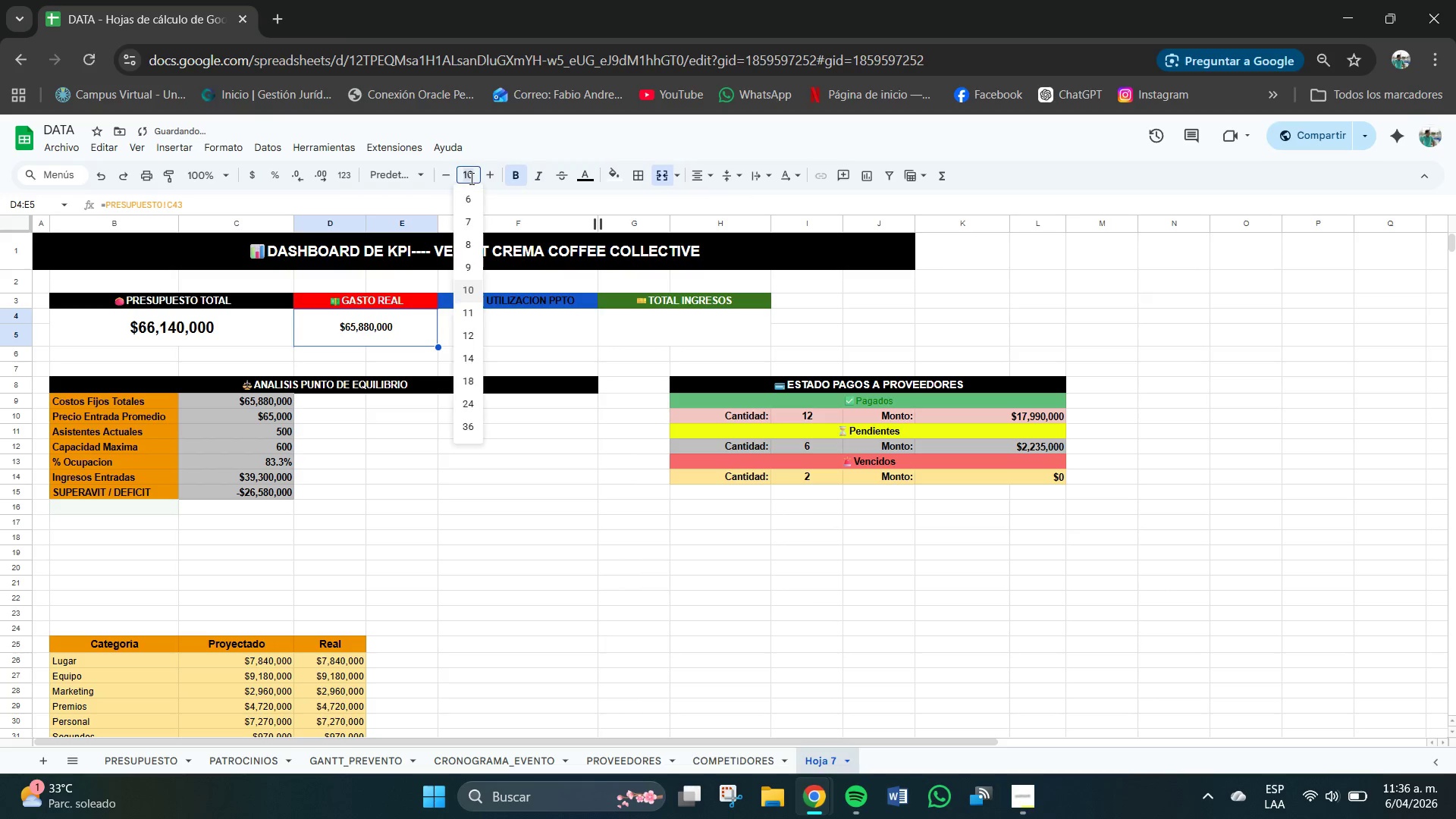 
left_click([472, 179])
 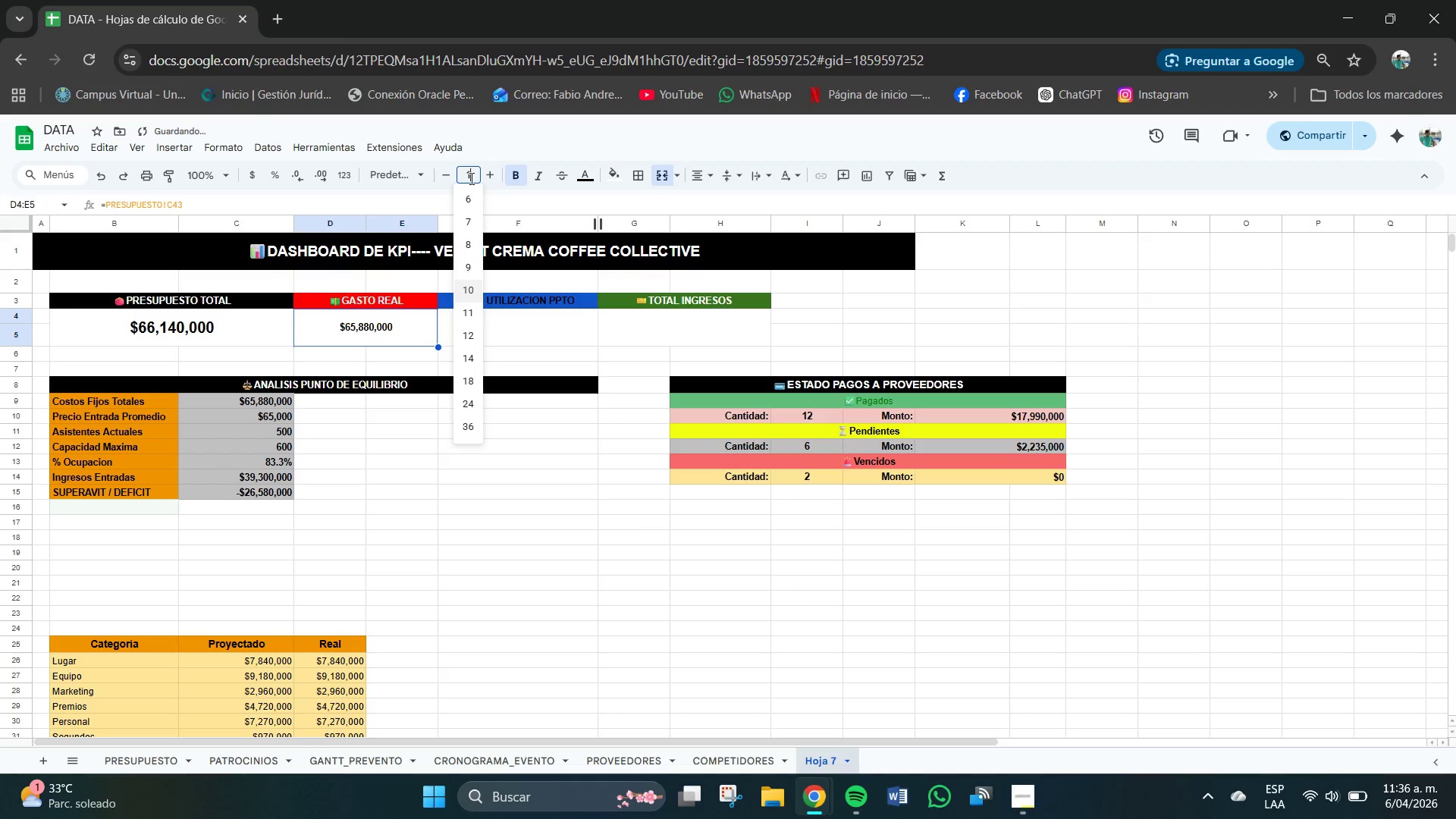 
key(Numpad1)
 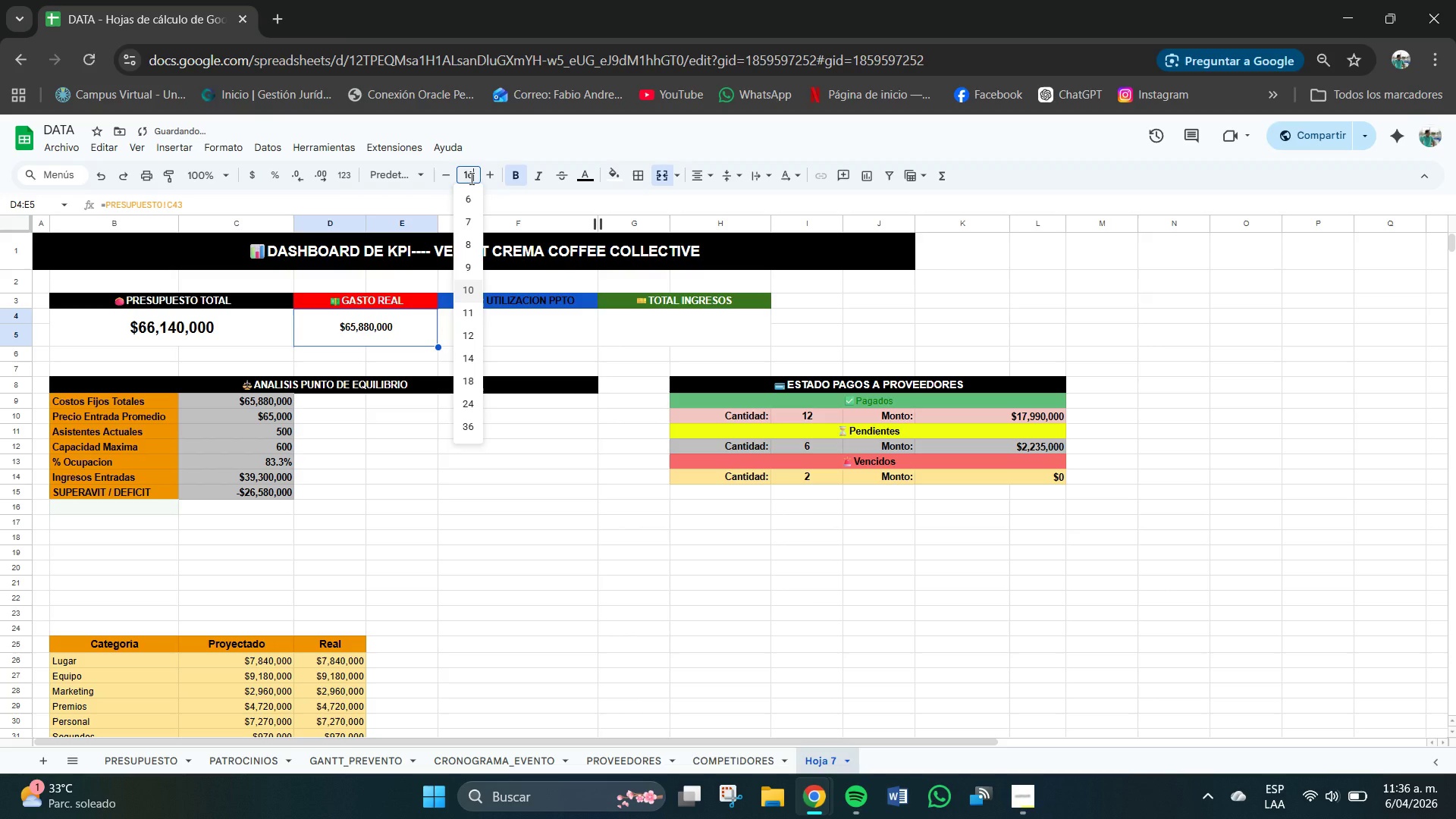 
key(Numpad6)
 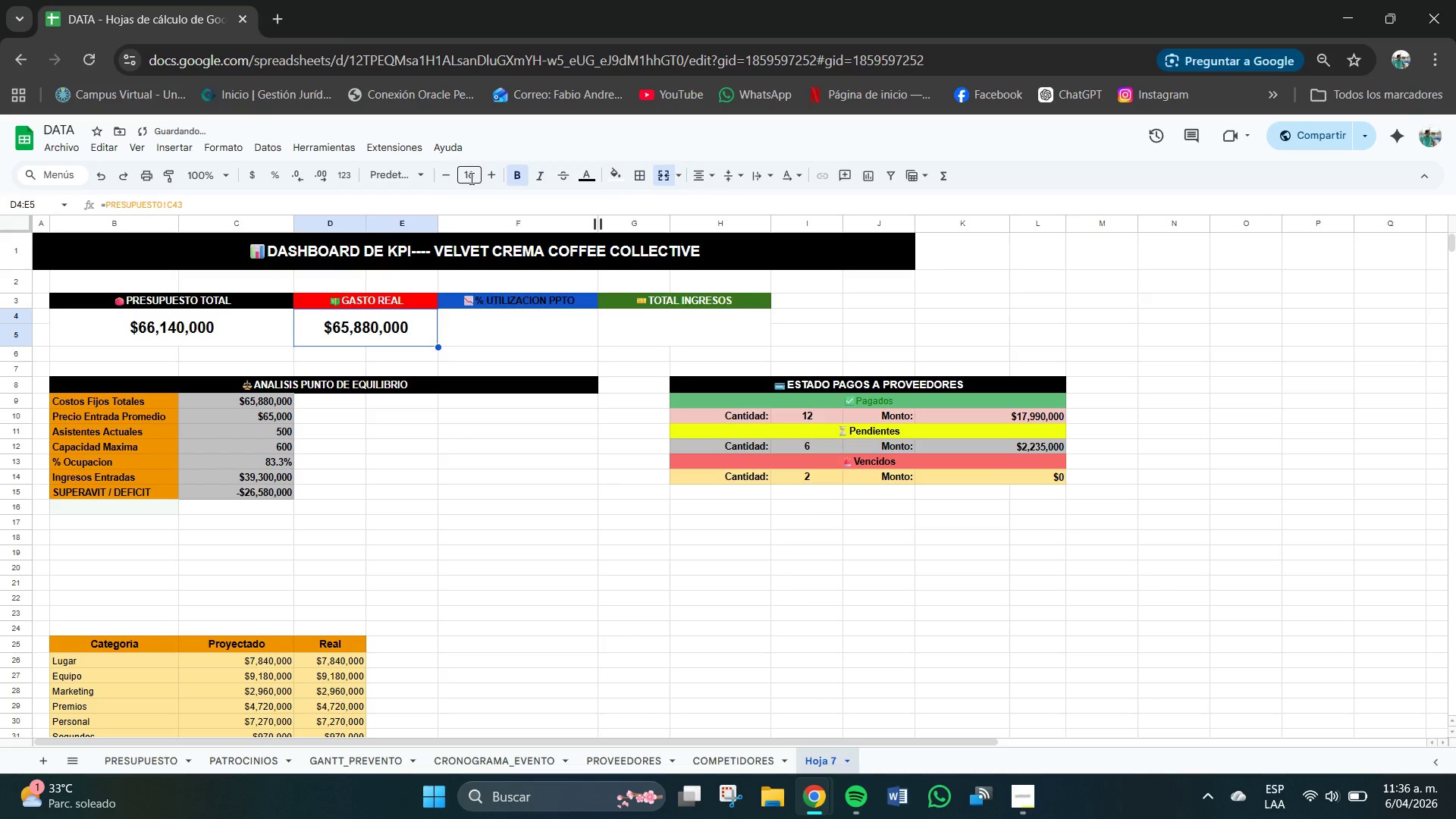 
key(NumpadEnter)
 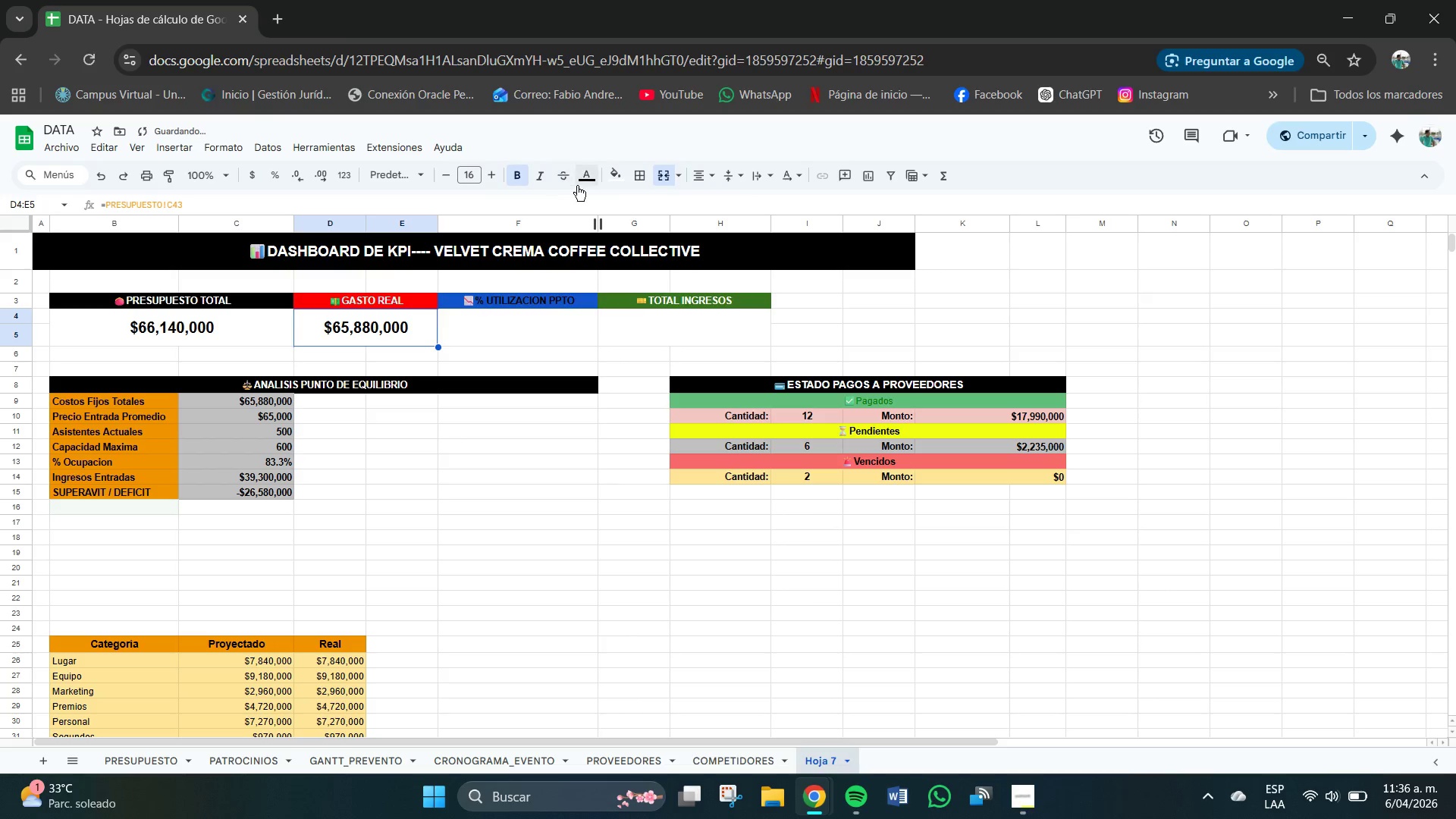 
left_click([586, 181])
 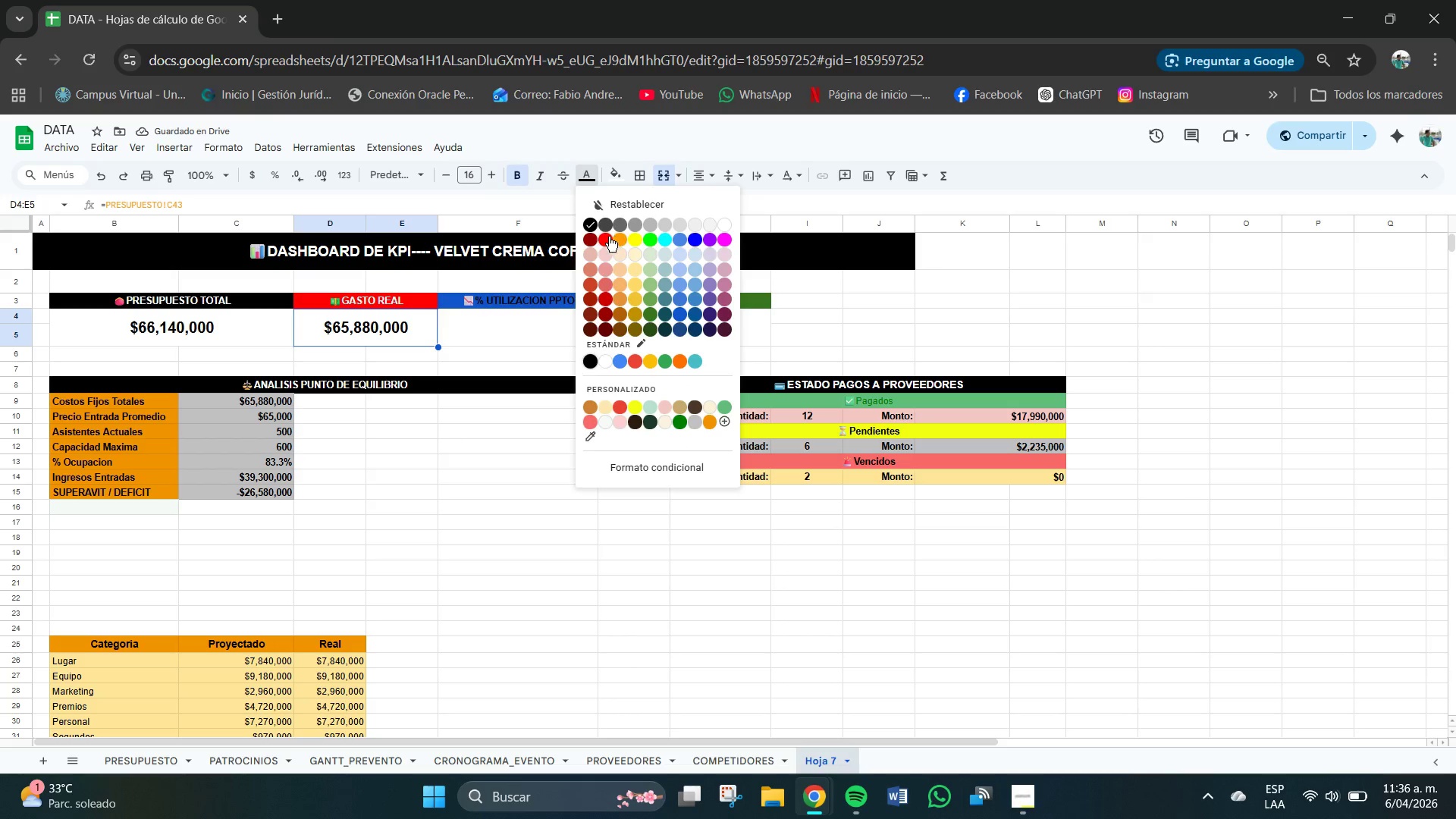 
left_click([609, 237])
 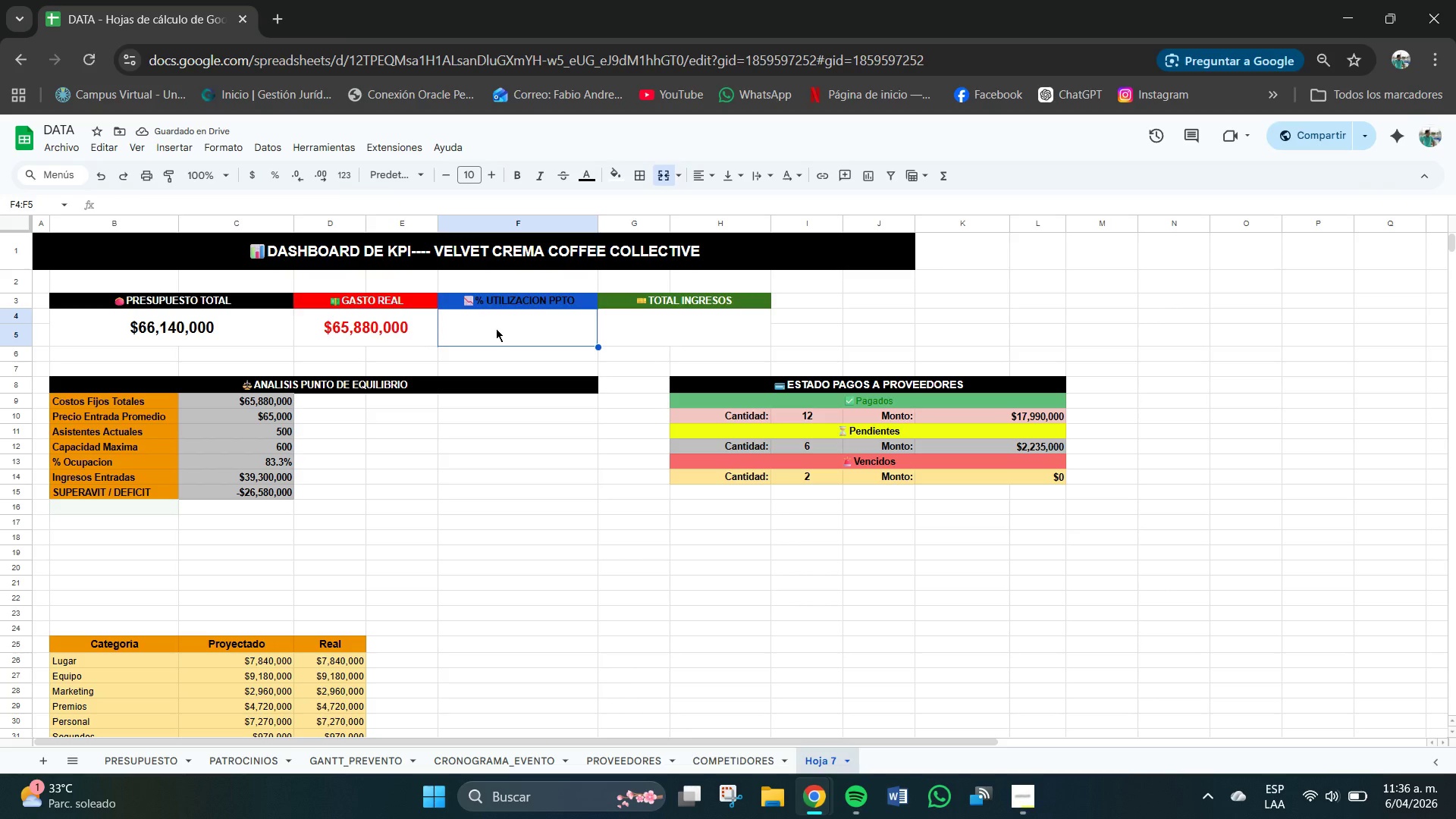 
wait(5.02)
 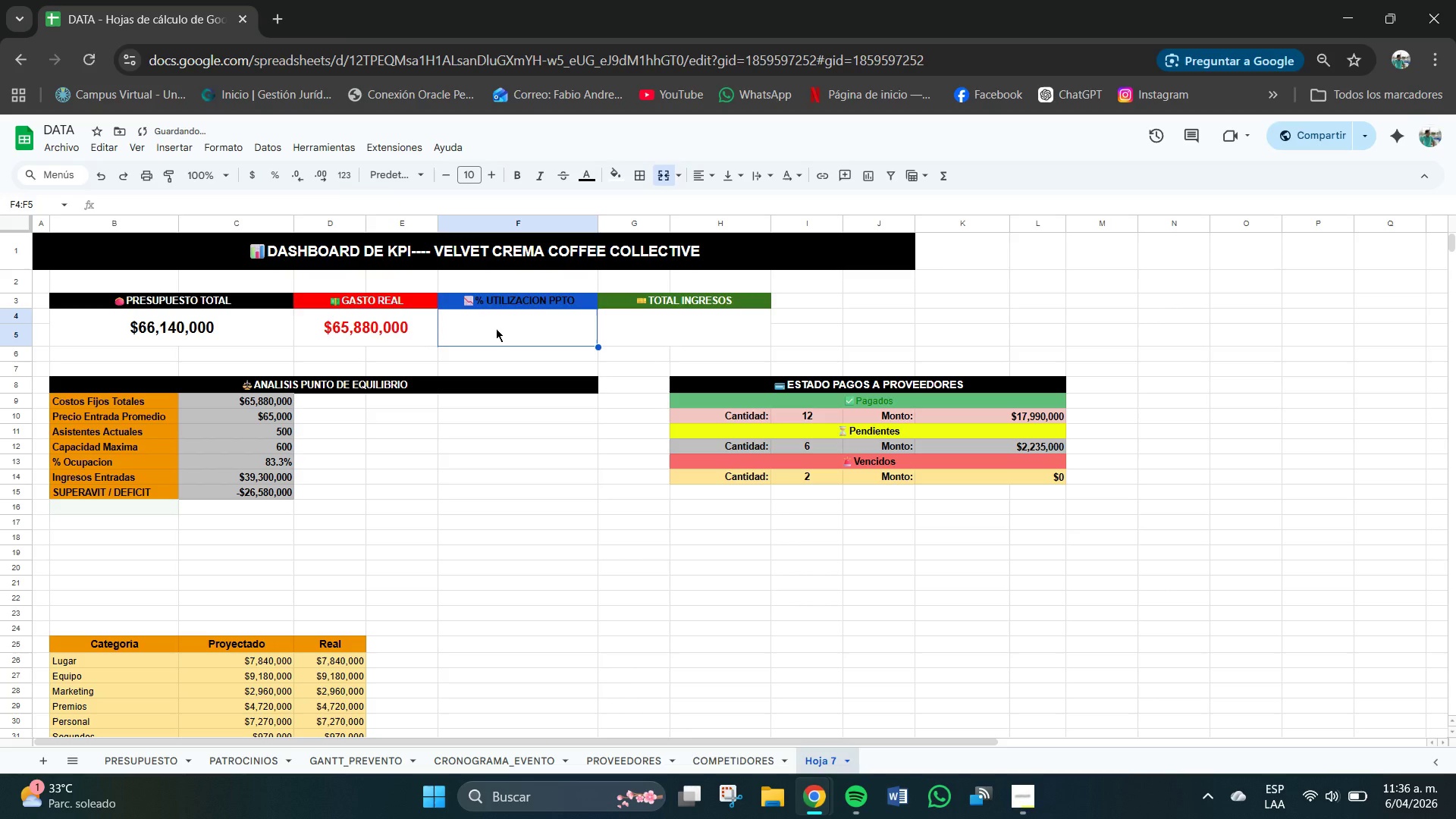 
double_click([499, 328])
 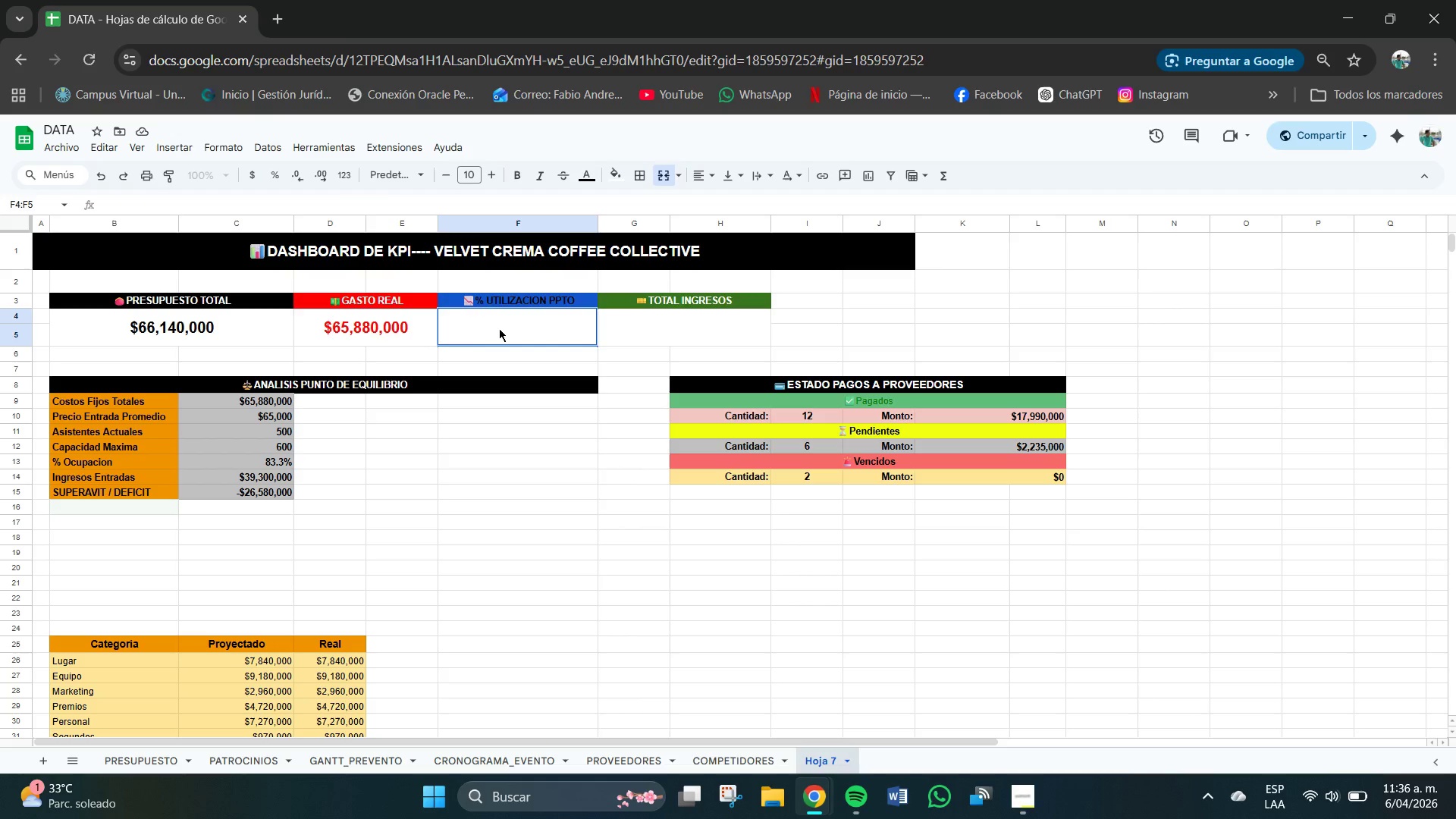 
type()DI.ERO)
key(Backspace)
type(ROR*PRESUPUE)
key(Backspace)
type(ESTO)
 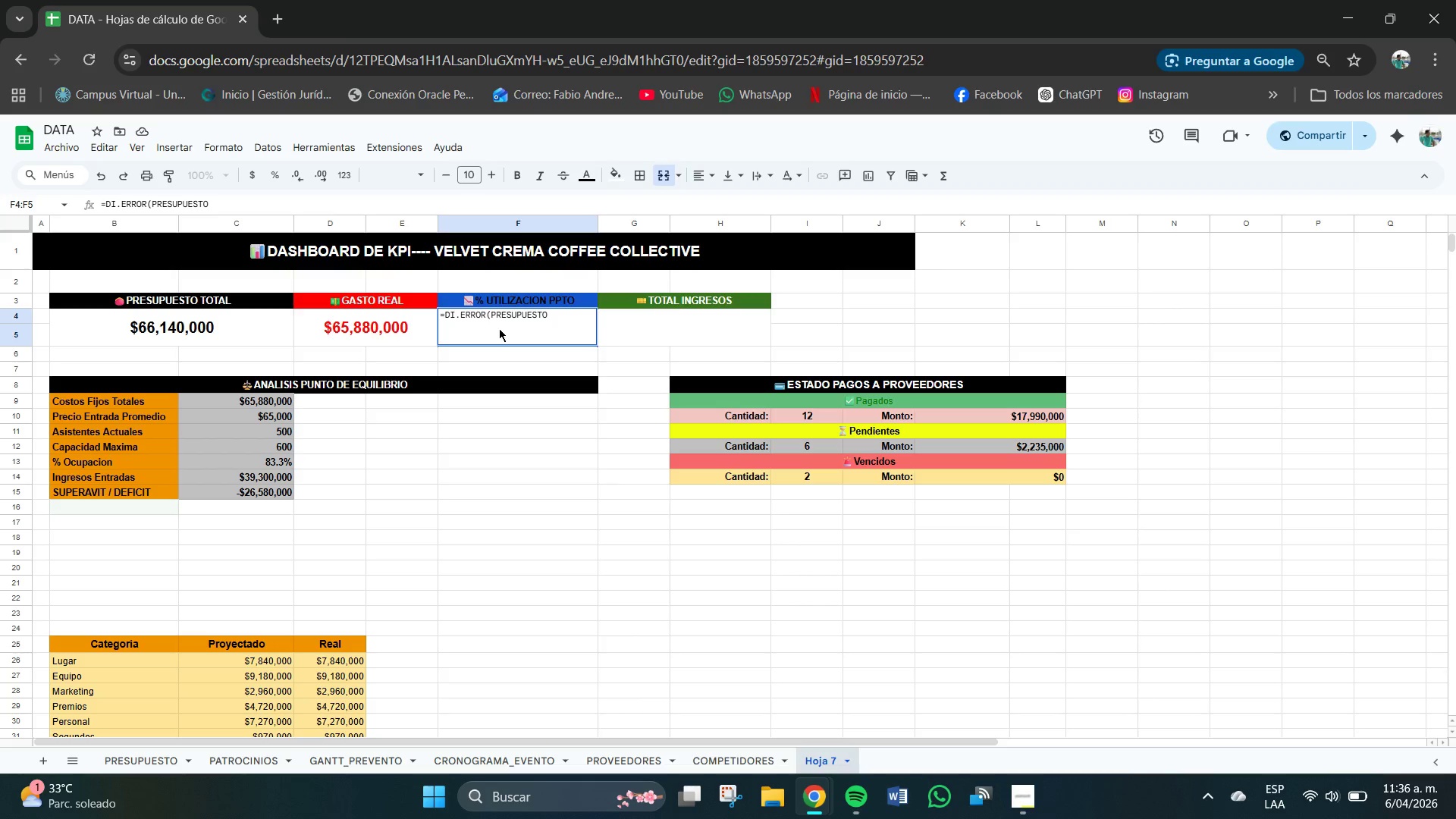 
type(!43)
 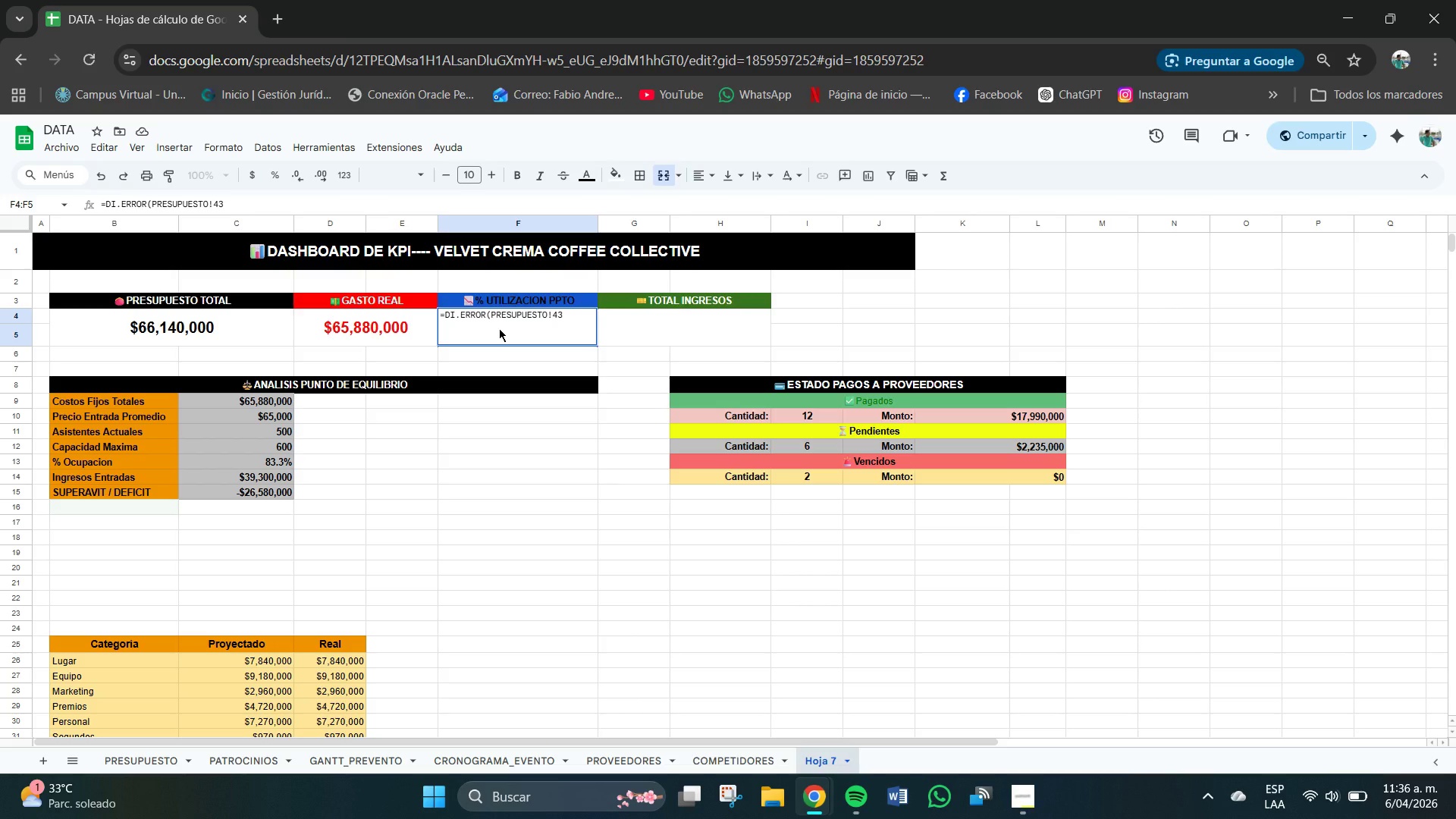 
key(ArrowLeft)
 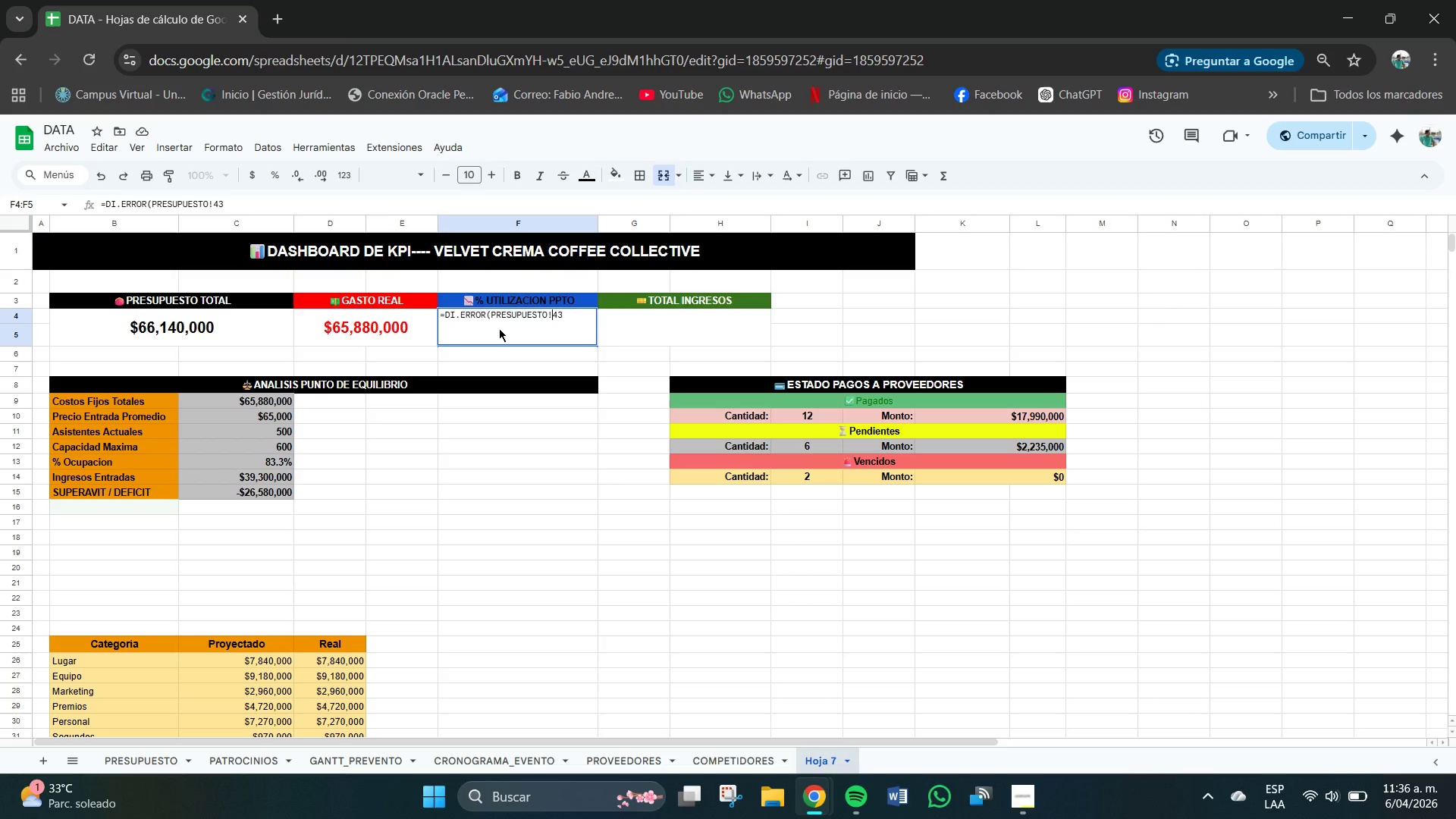 
key(ArrowLeft)
 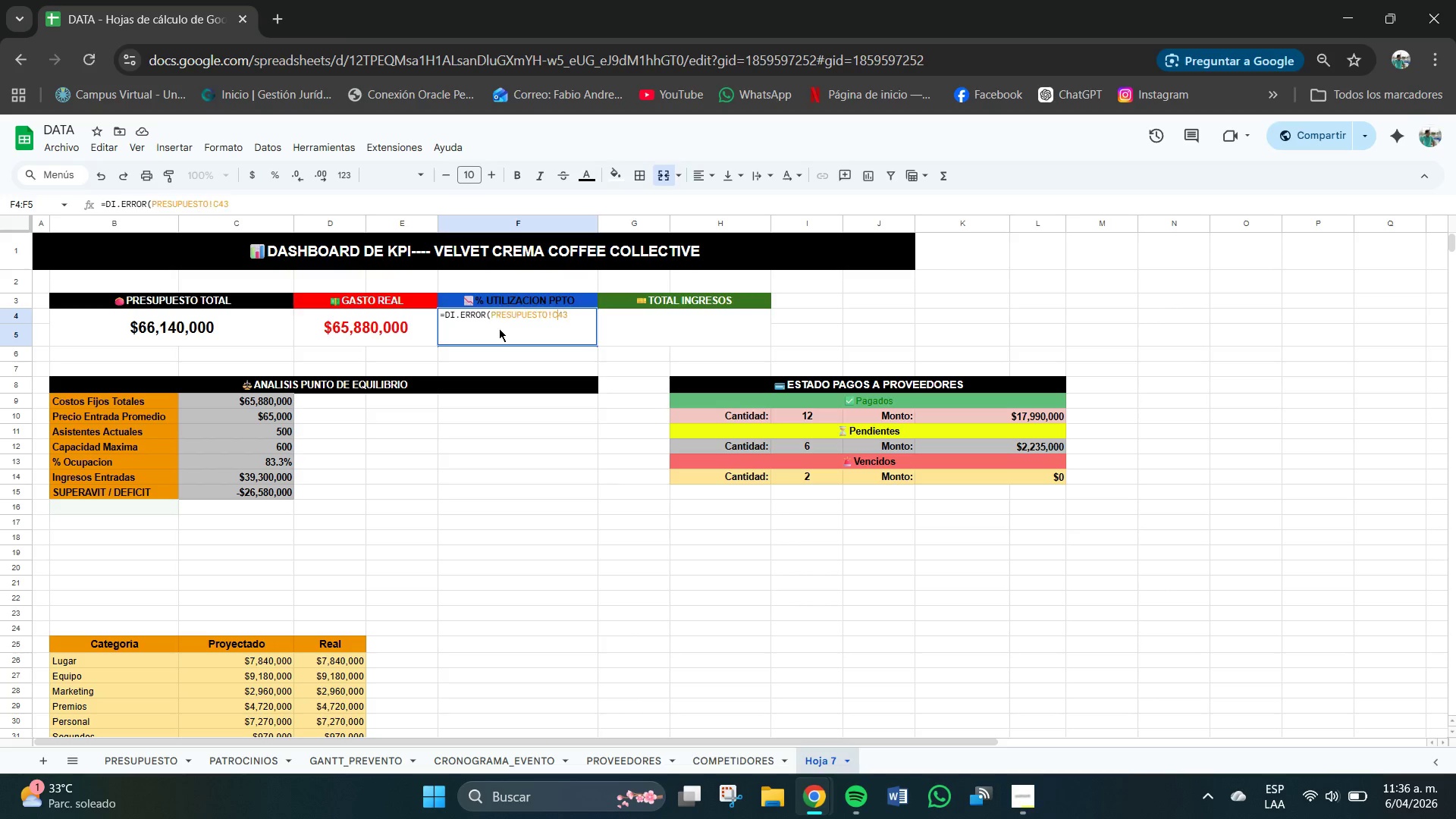 
key(C)
 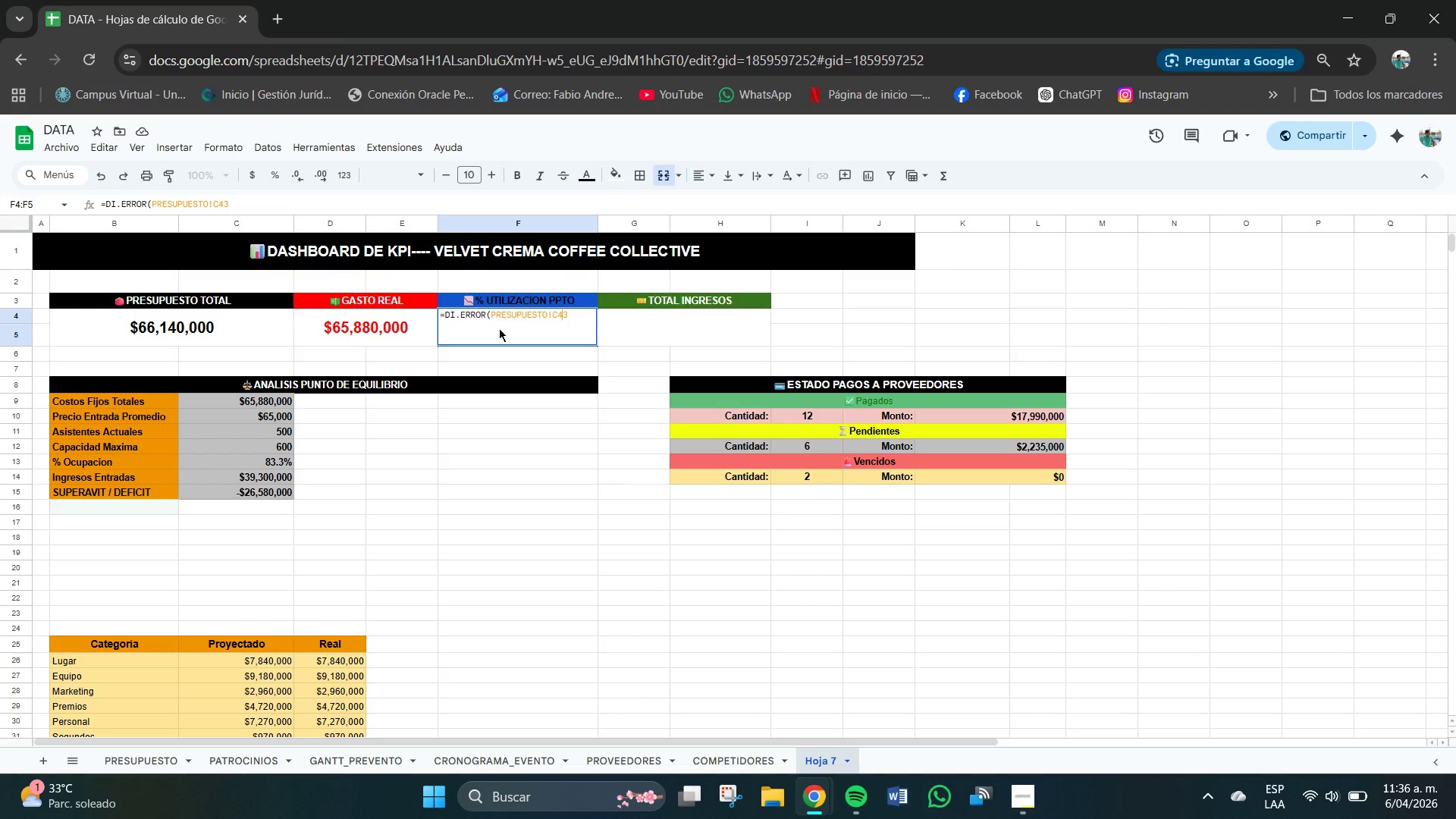 
key(ArrowRight)
 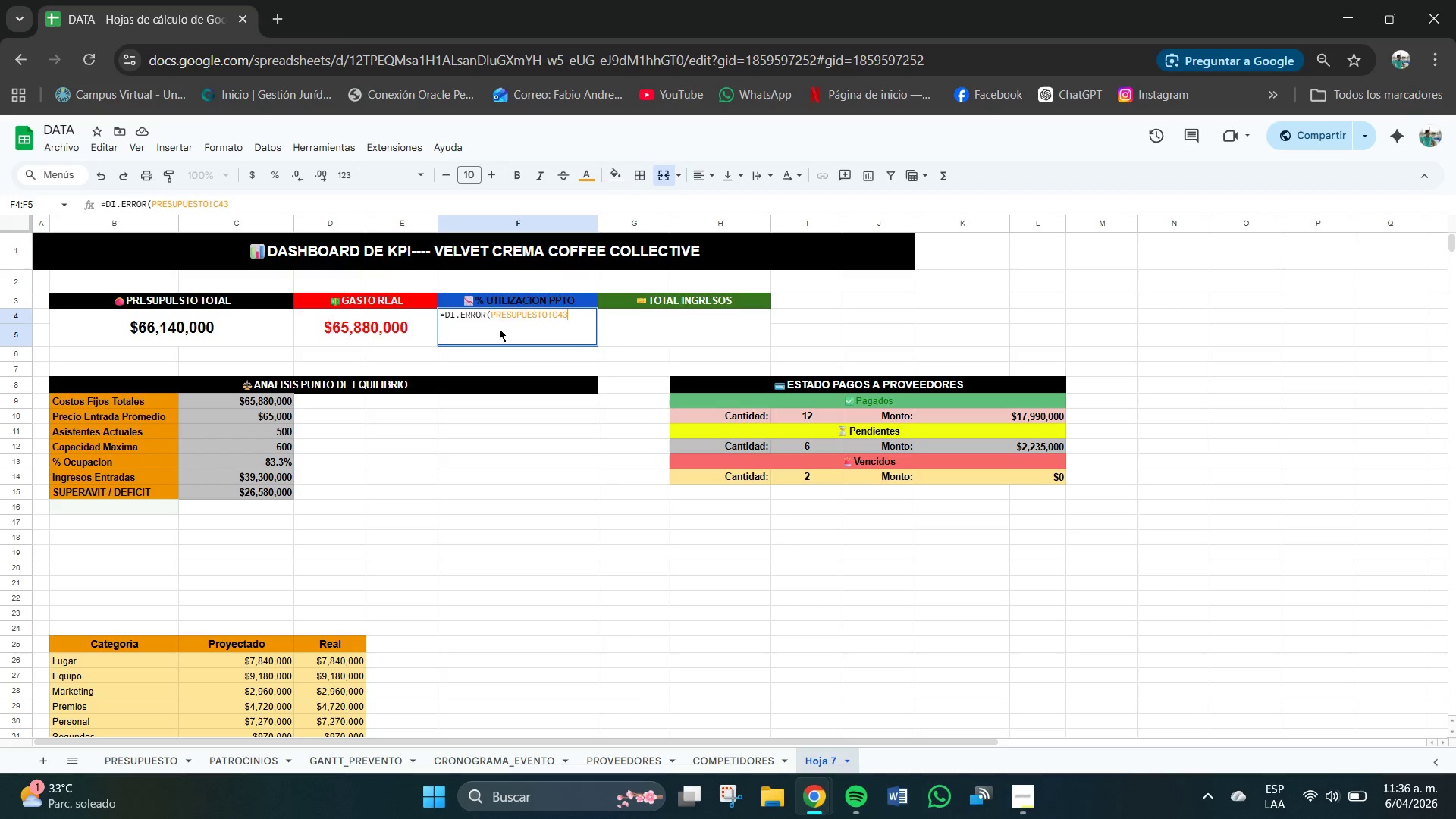 
key(ArrowRight)
 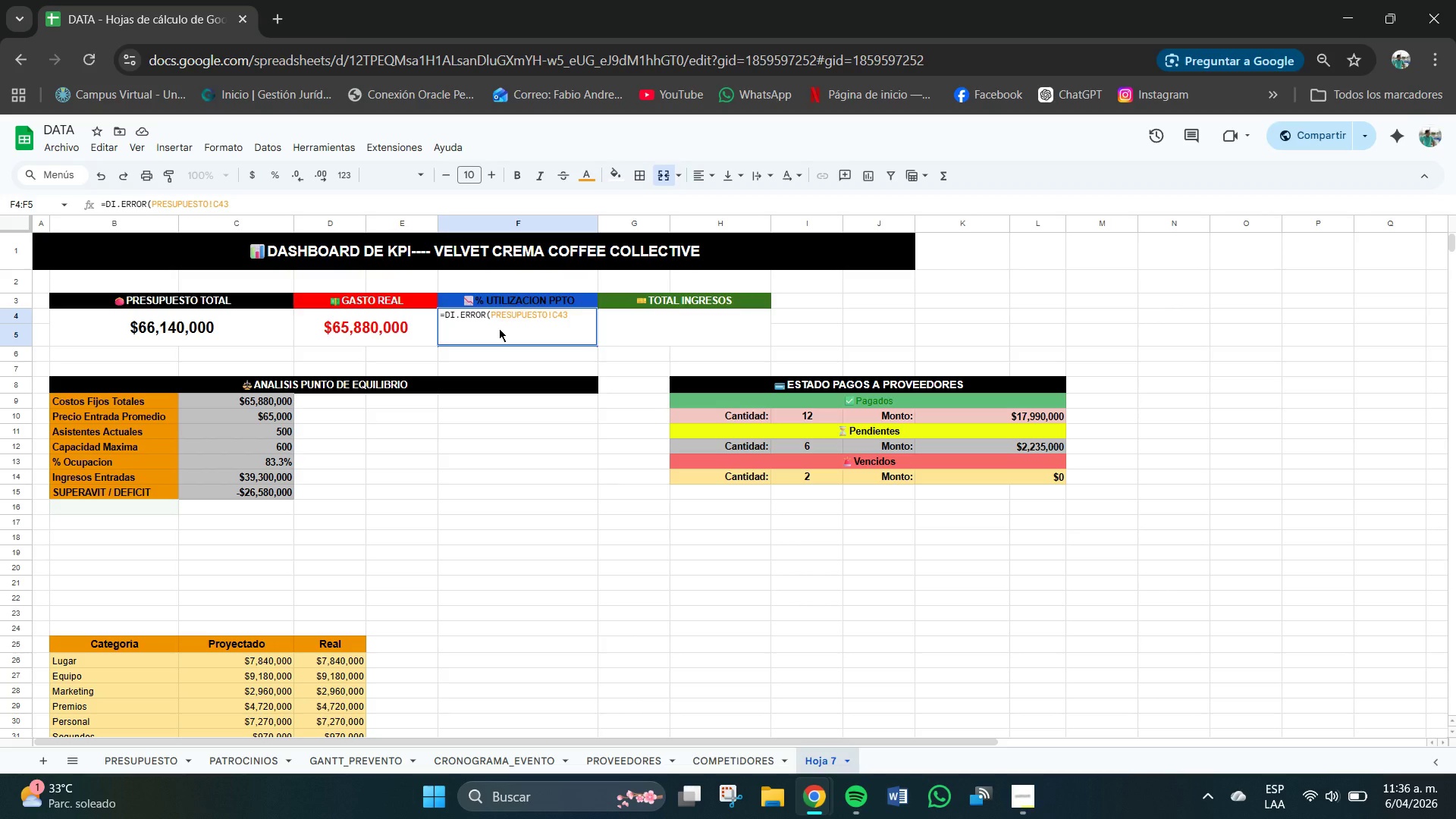 
key(Shift+7)
 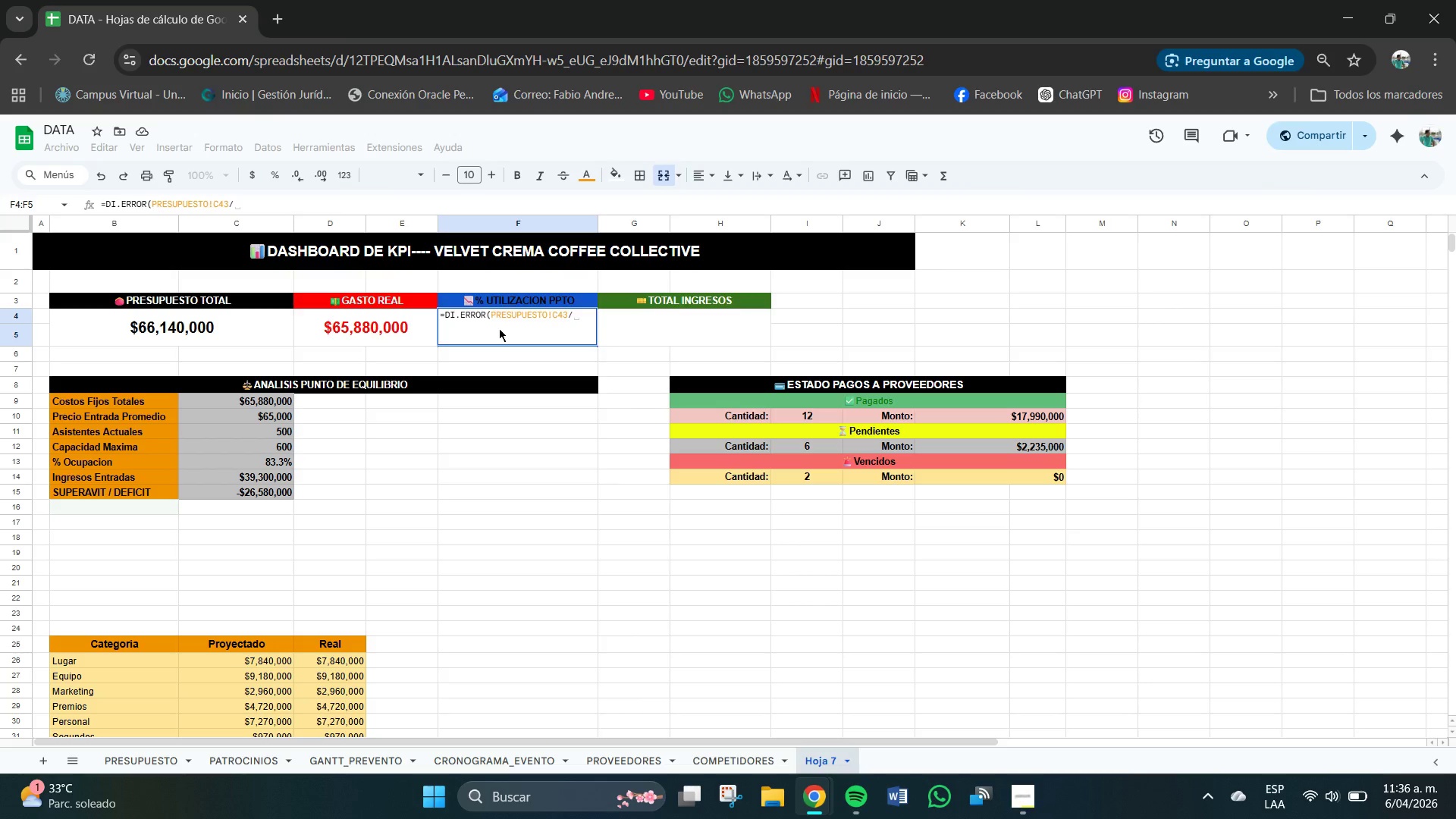 
type(PRESUPUESTO!B43,0()
 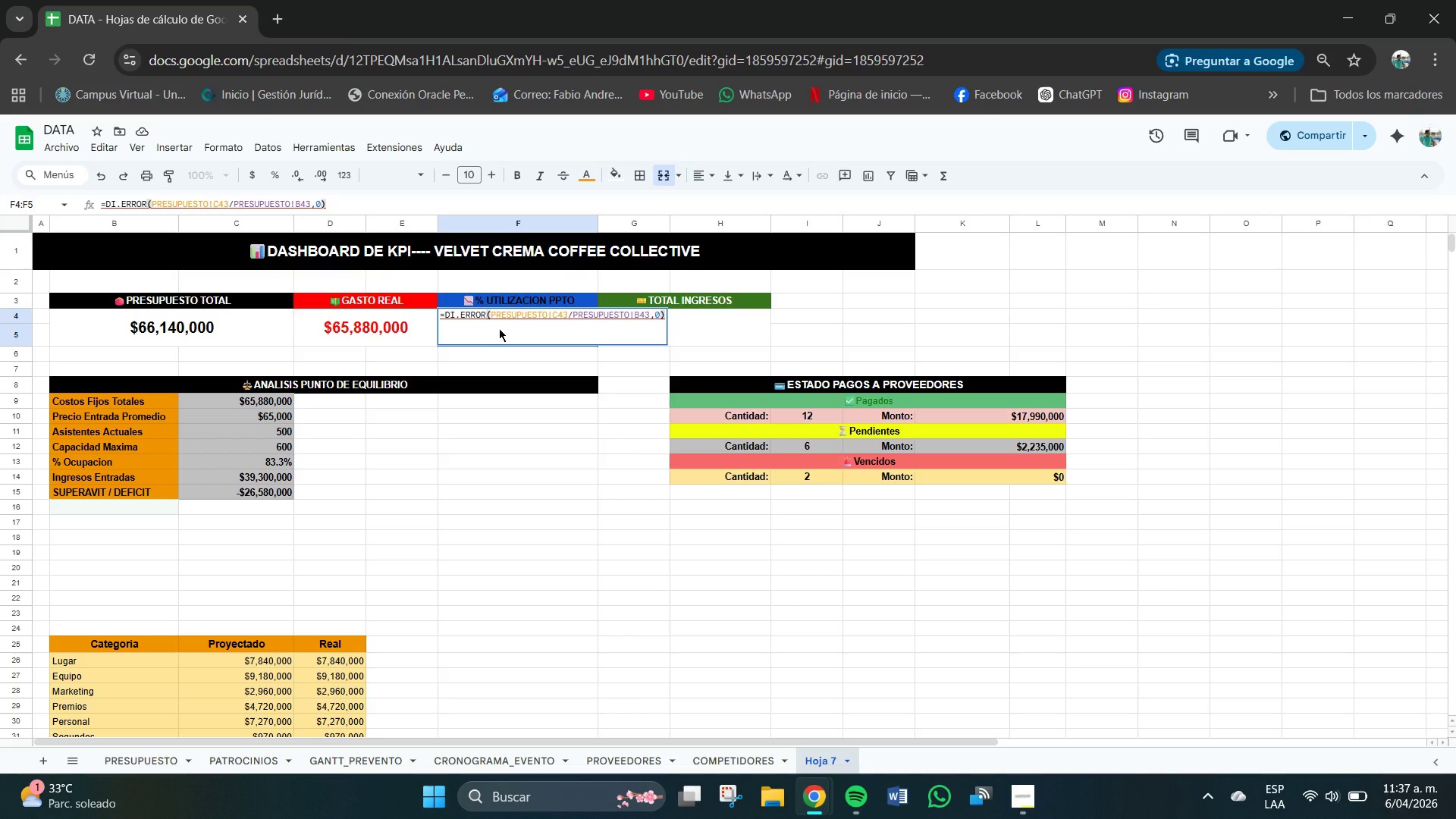 
key(Enter)
 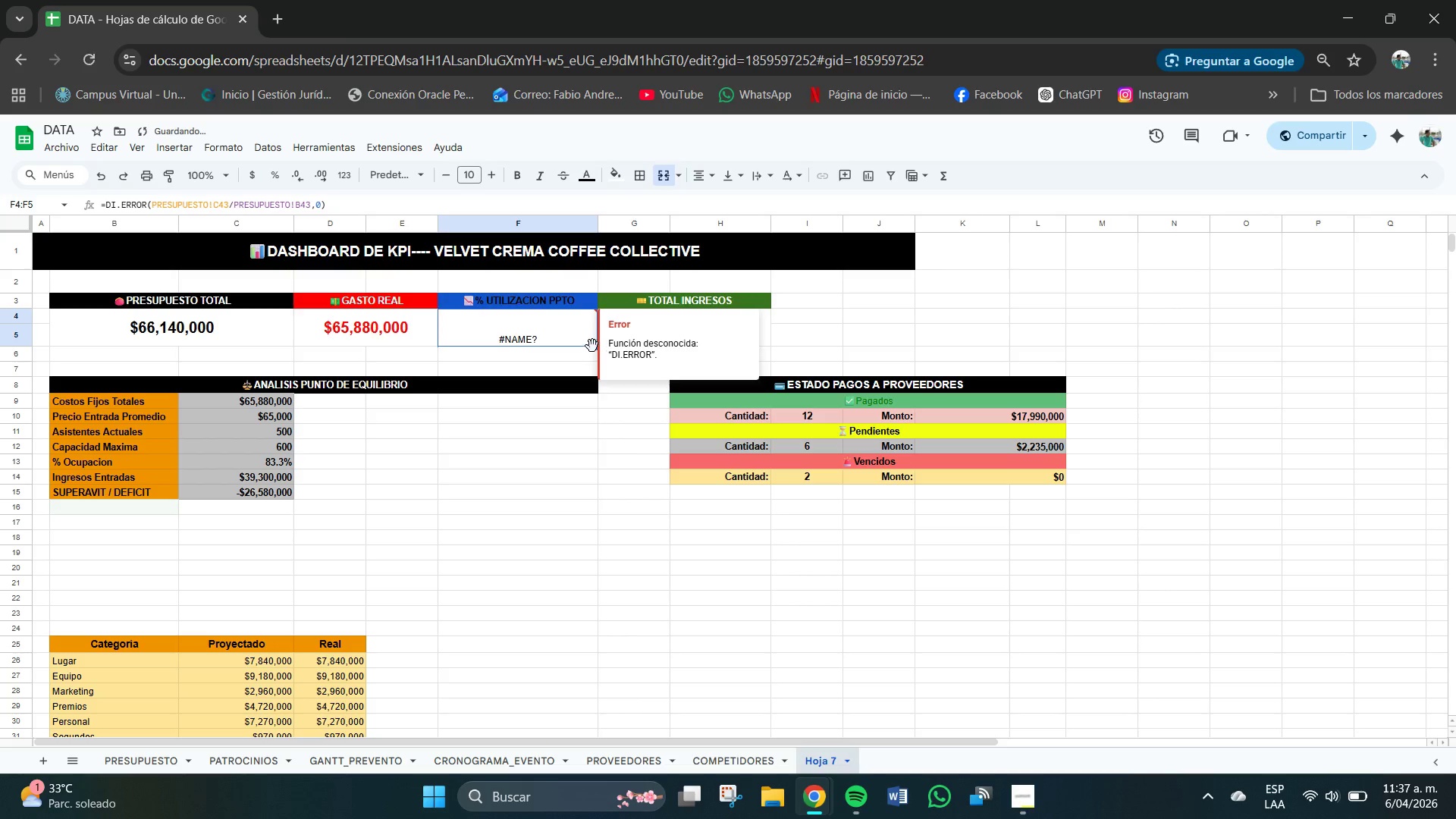 
key(Control+Z)
 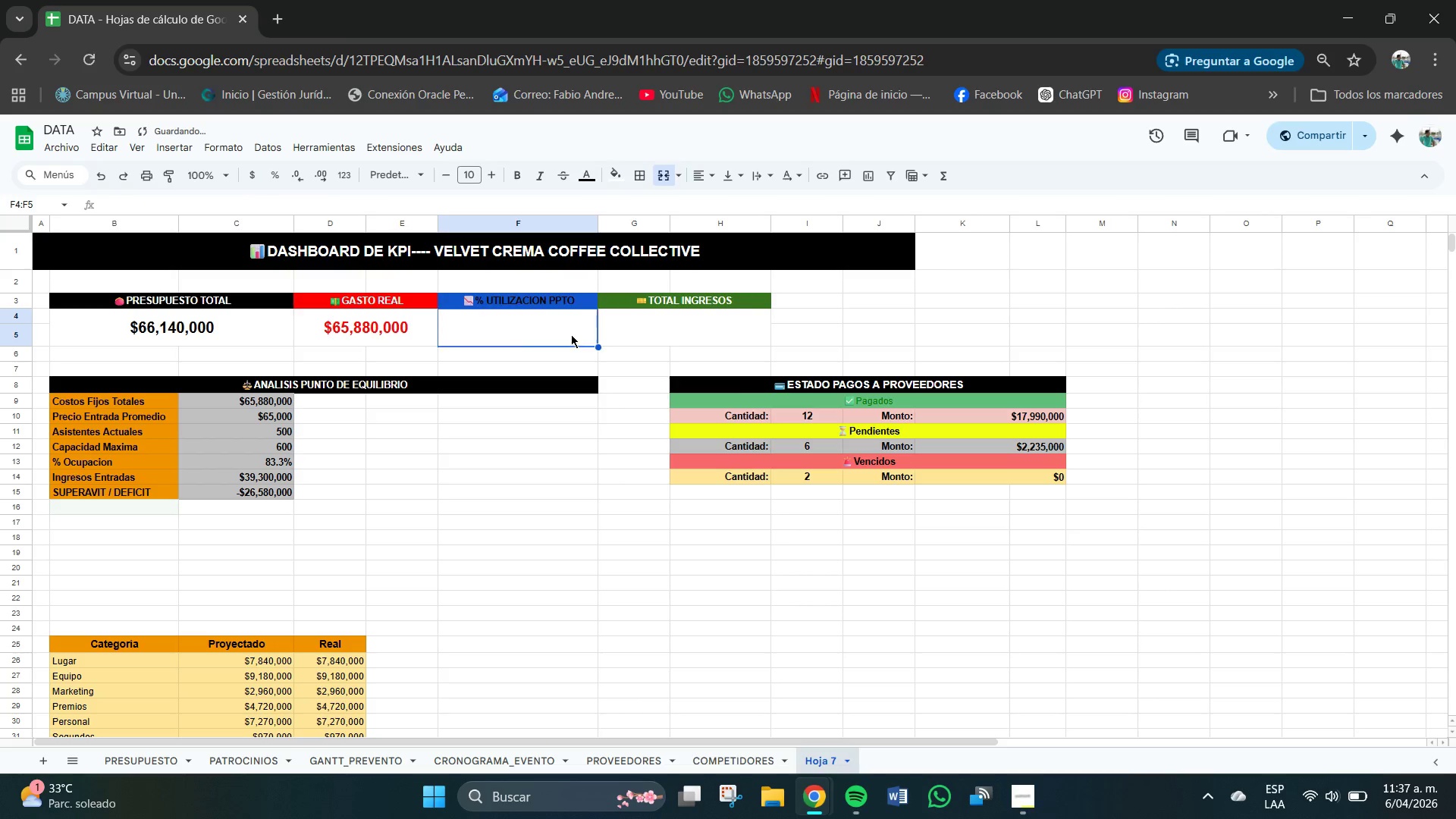 
double_click([571, 334])
 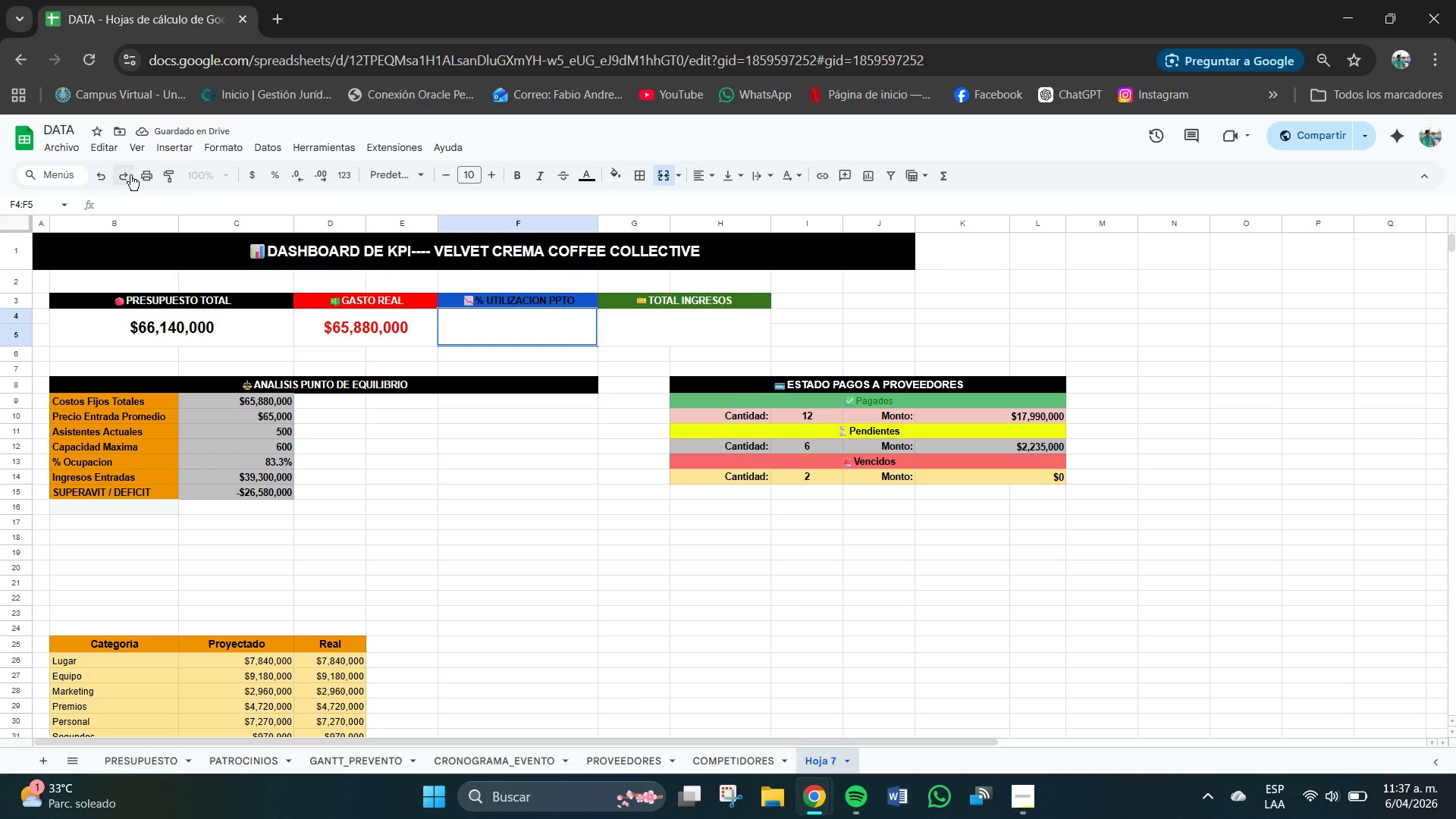 
left_click([118, 180])
 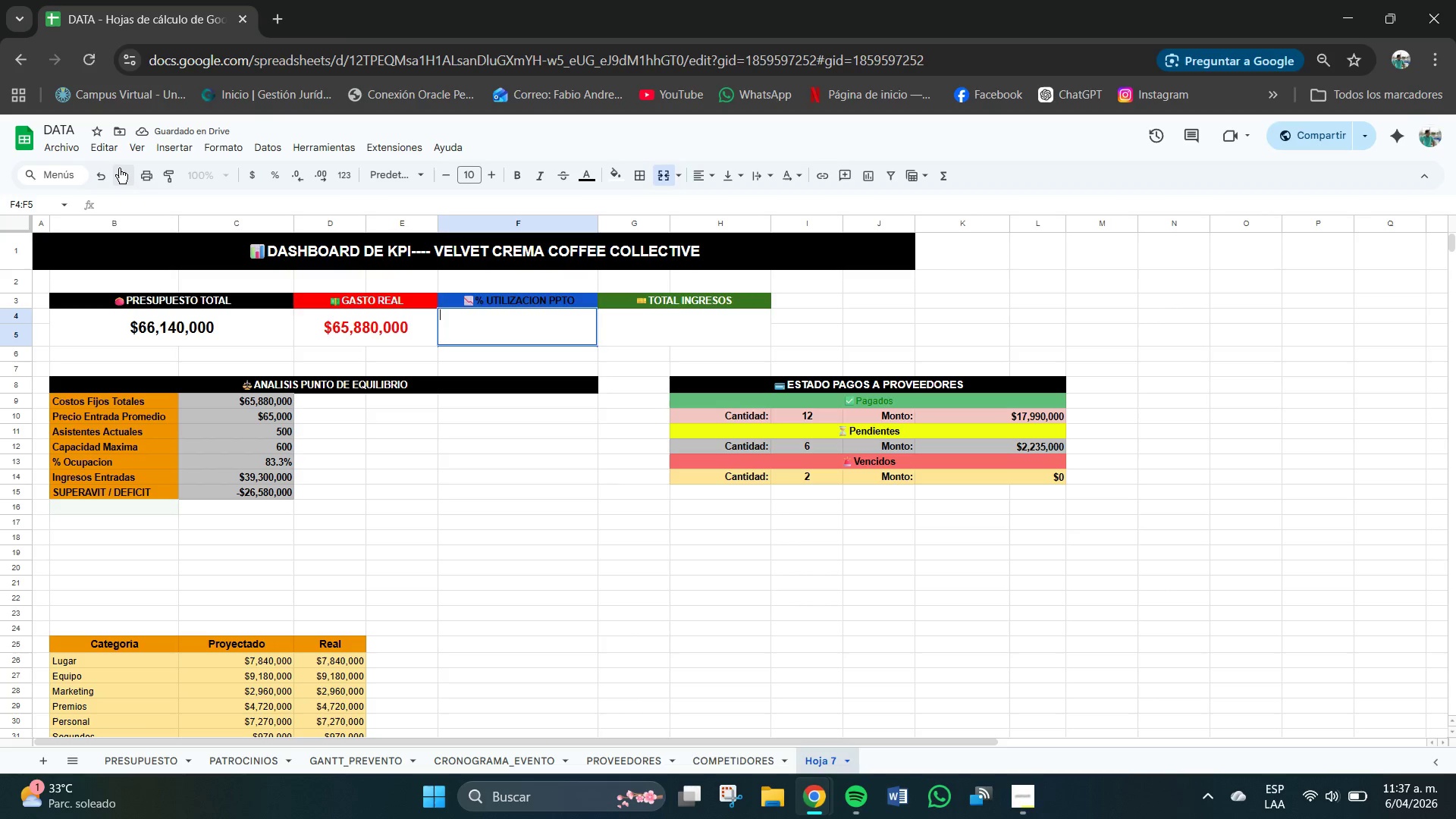 
left_click([119, 173])
 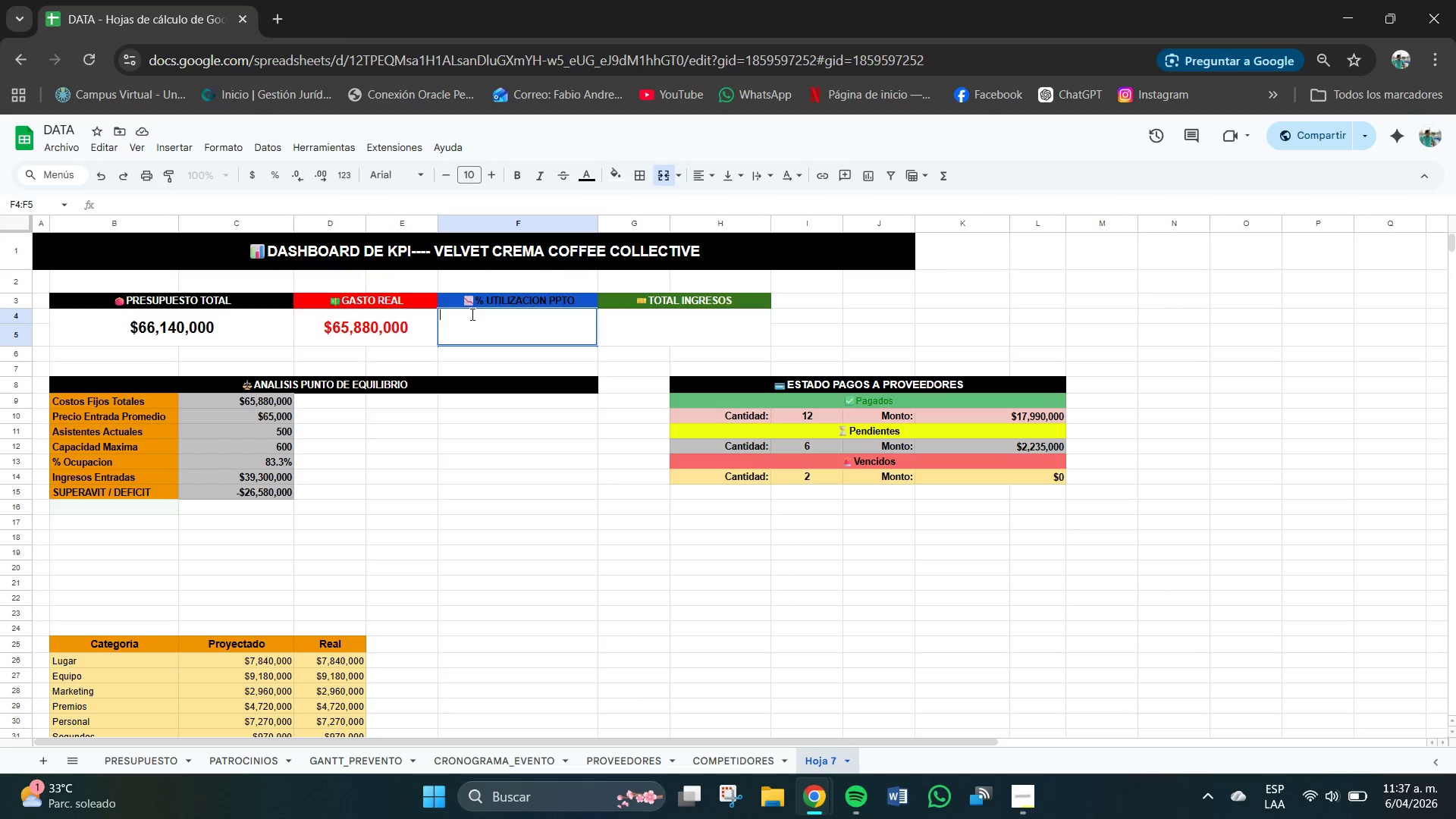 
double_click([472, 315])
 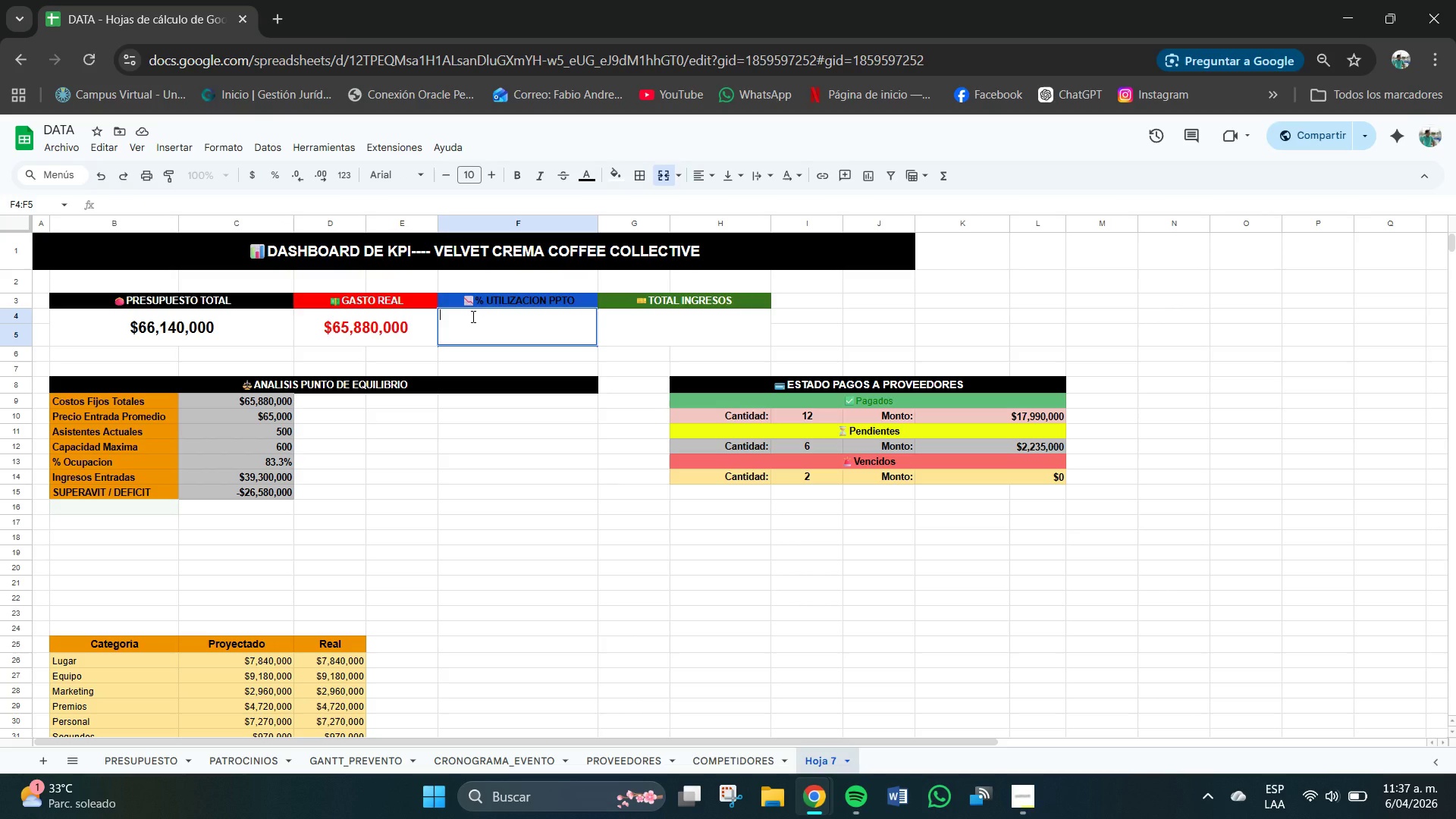 
type()SI.ERROR*PRESUPUESTO!C43)
 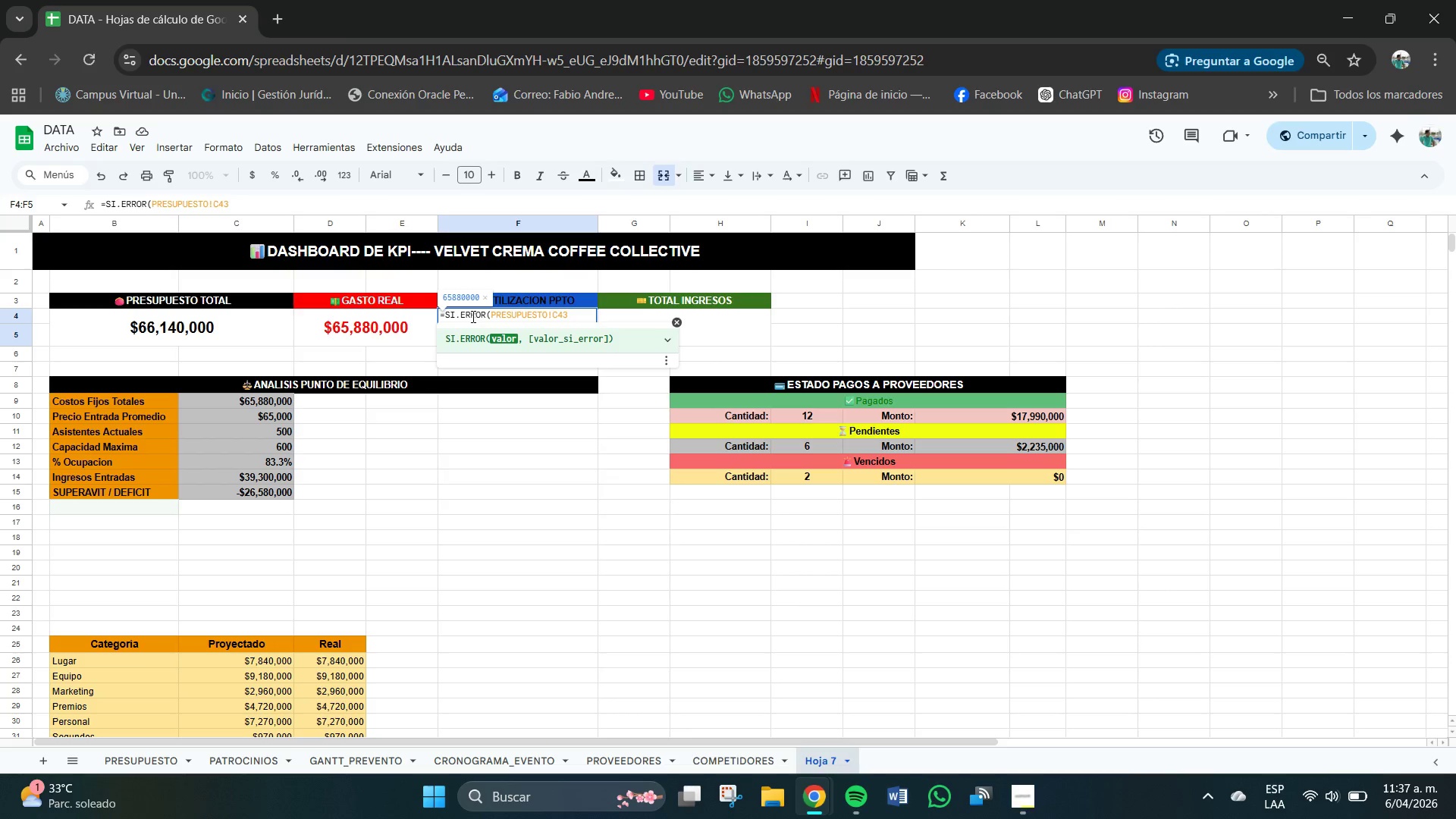 
type(&PRESUPUESTO!B43)
 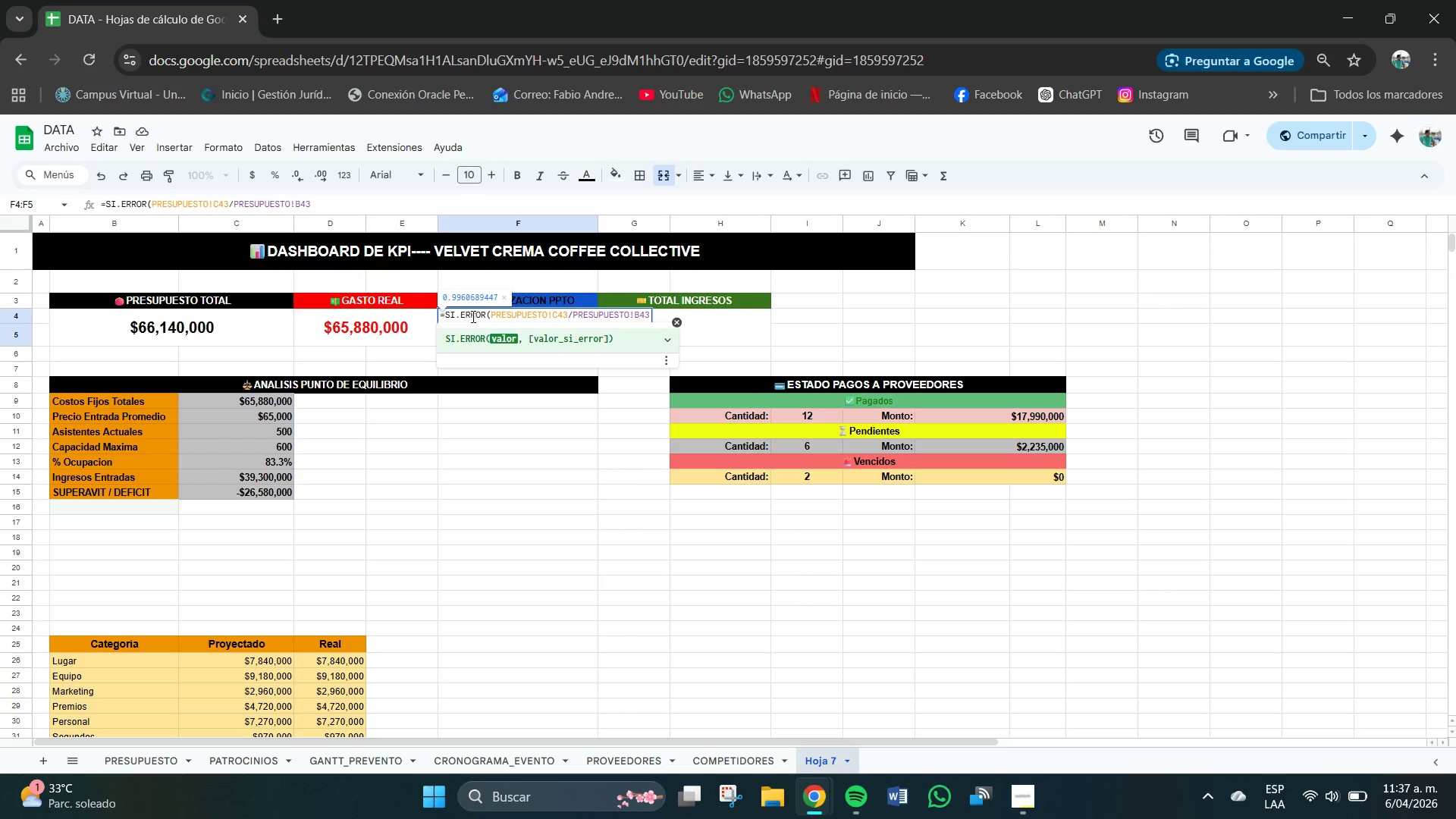 
key(Comma)
 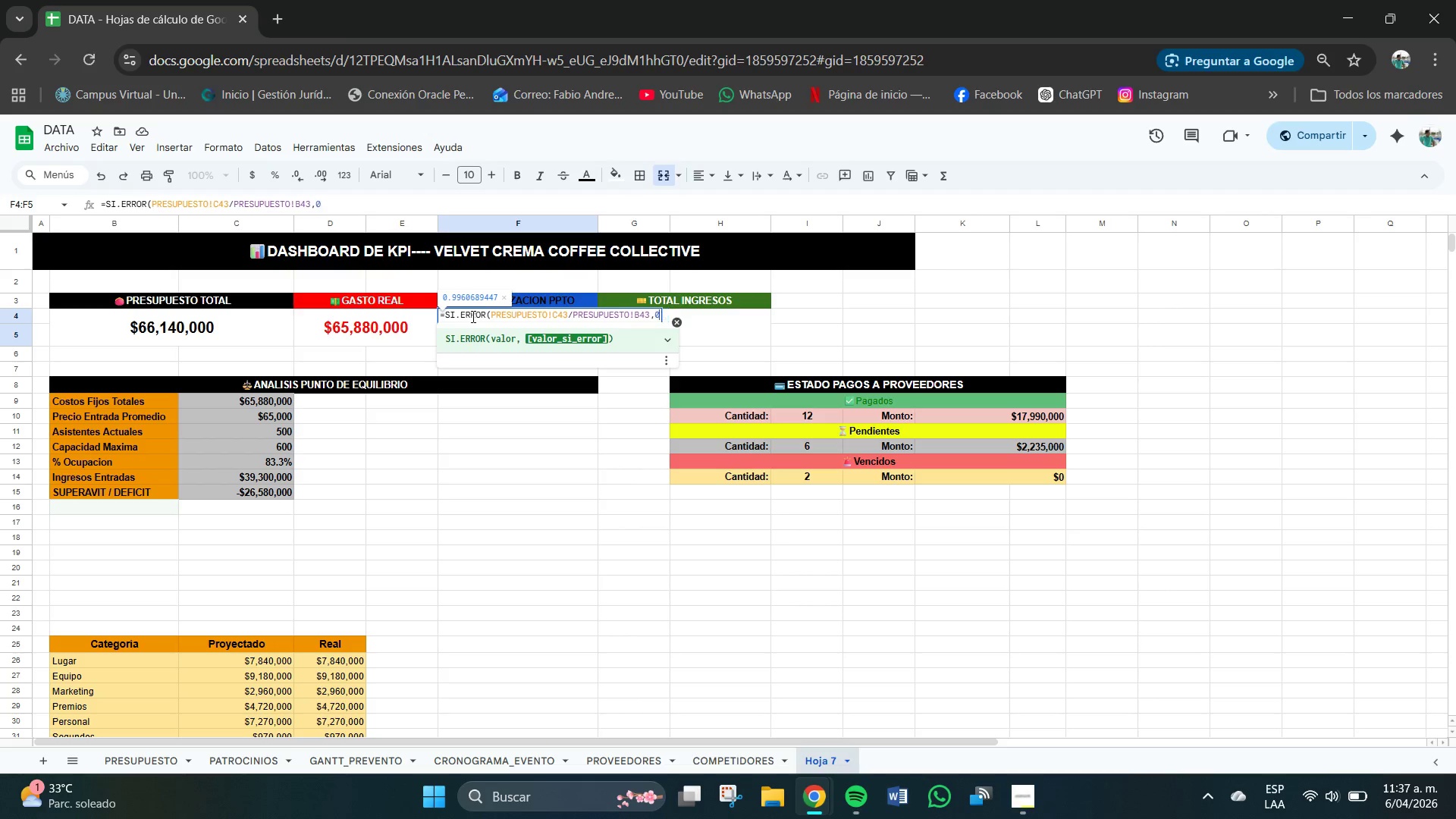 
key(0)
 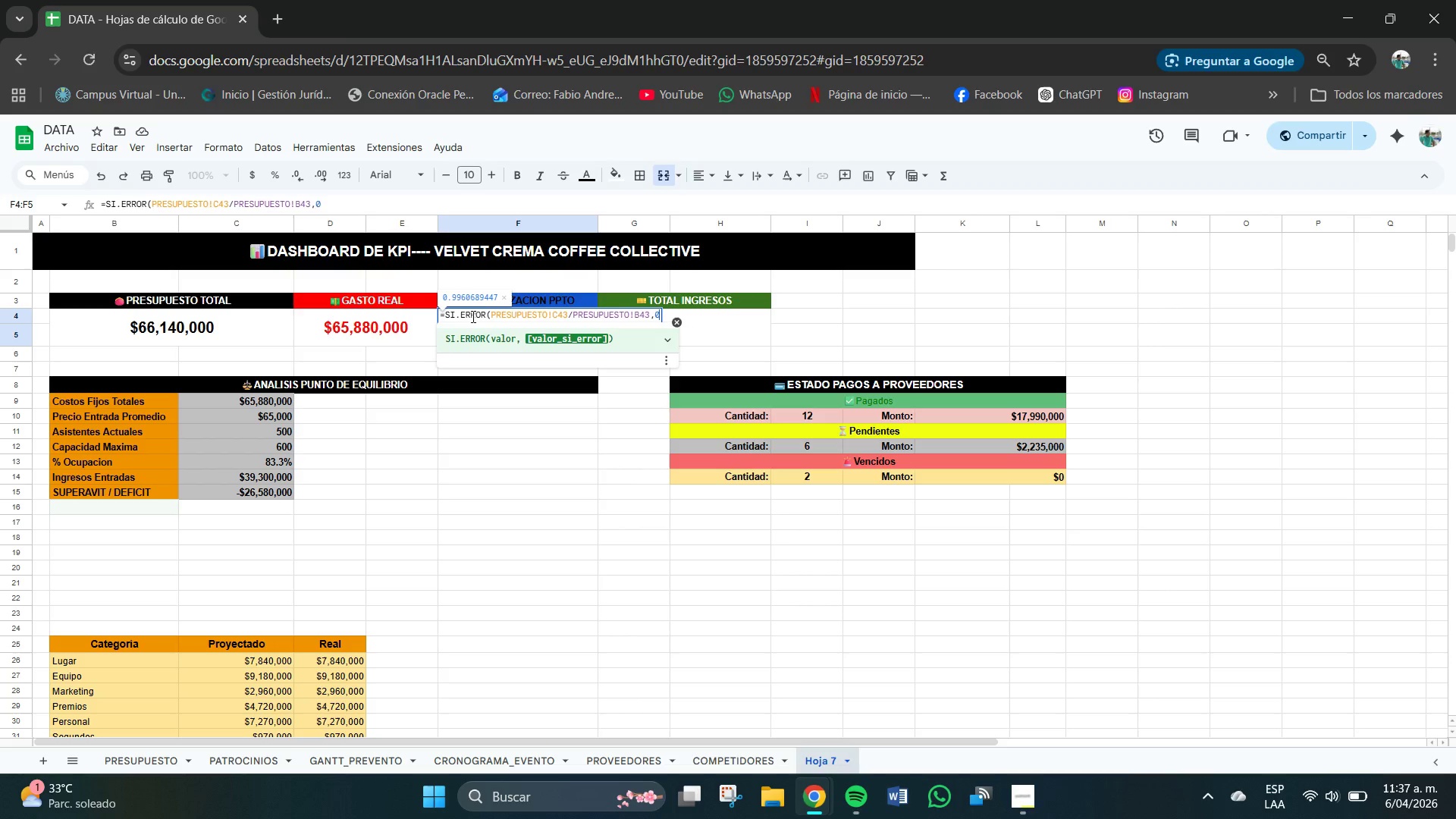 
key(Shift+9)
 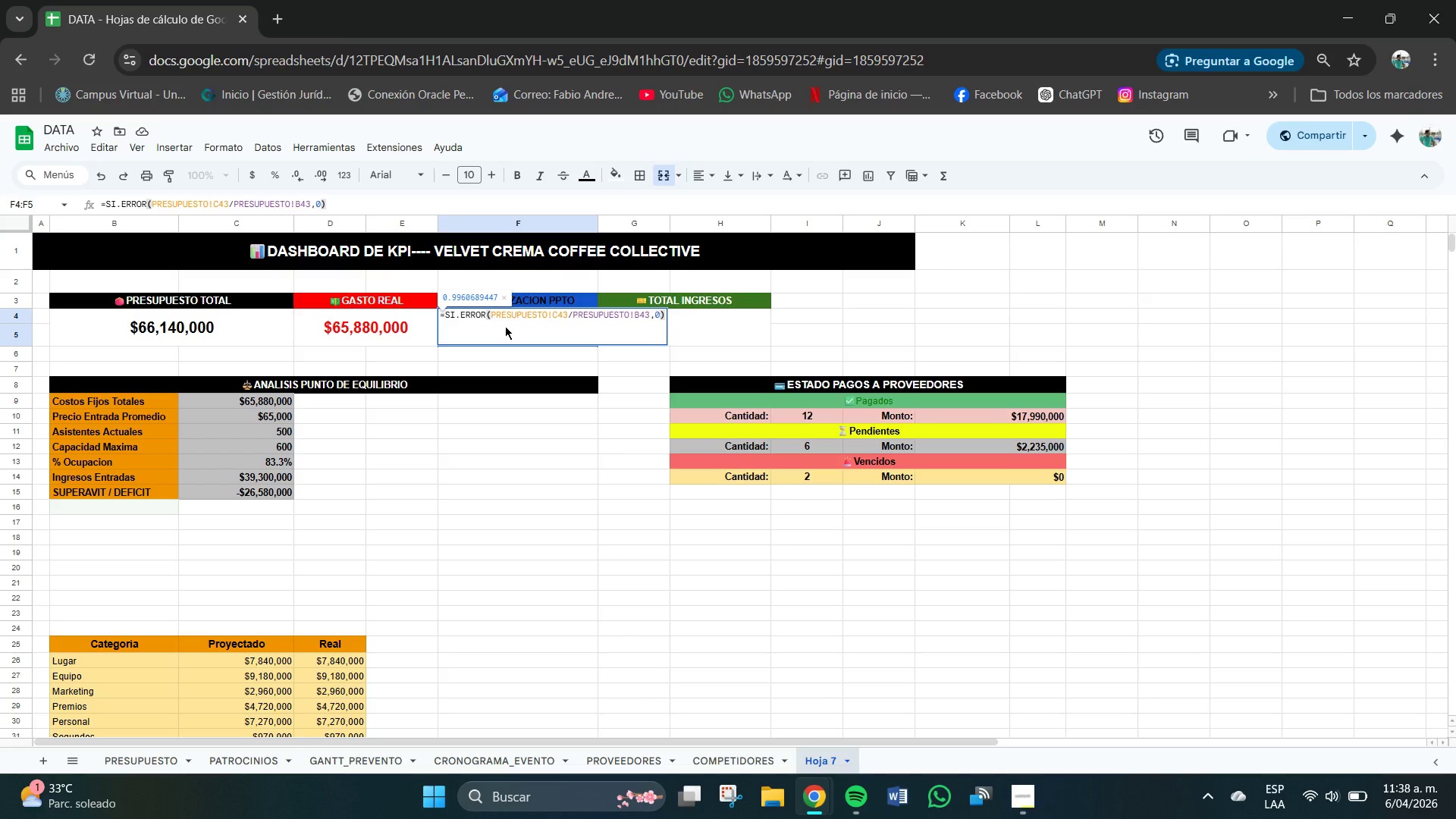 
wait(19.47)
 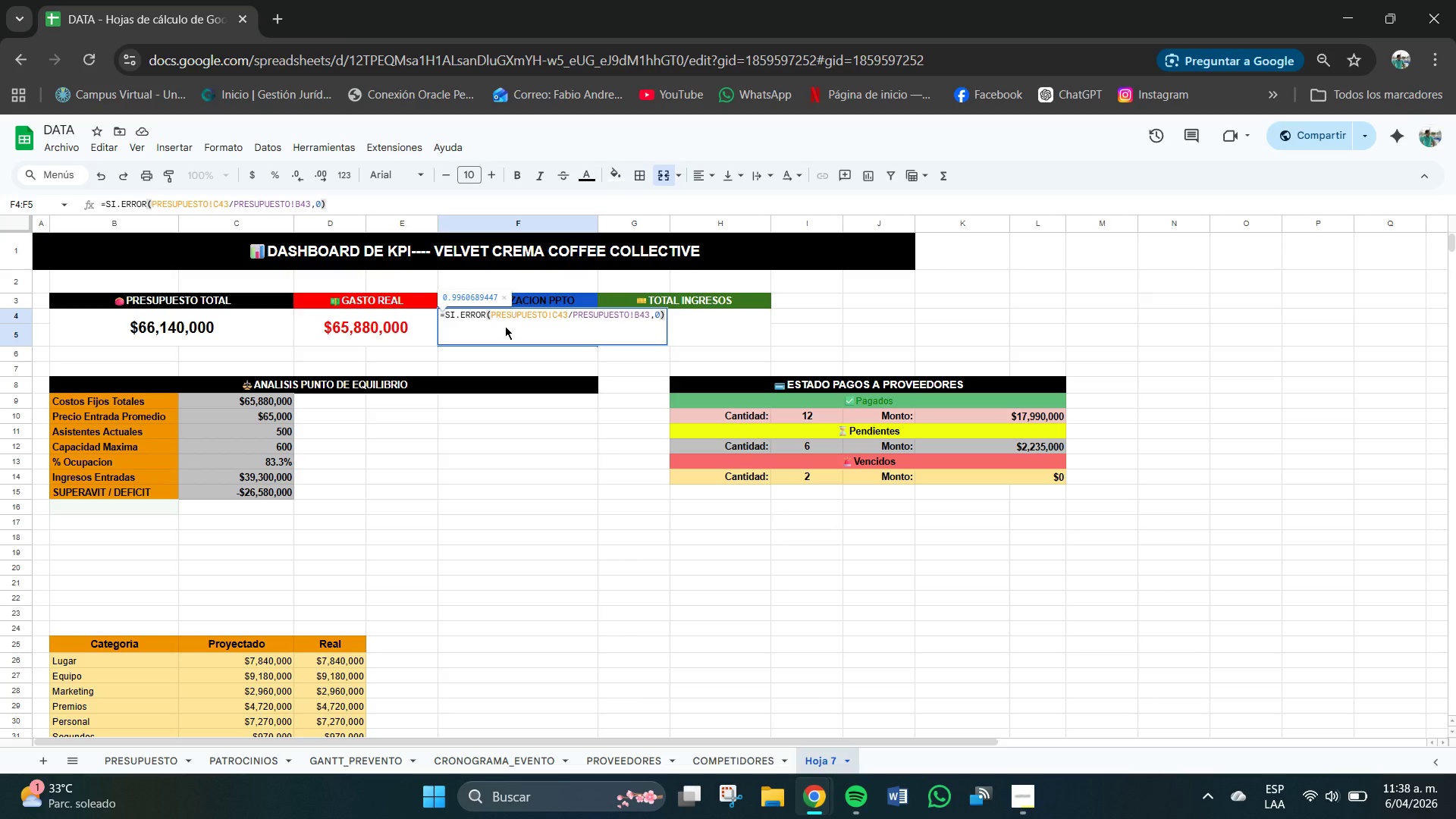 
key(Enter)
 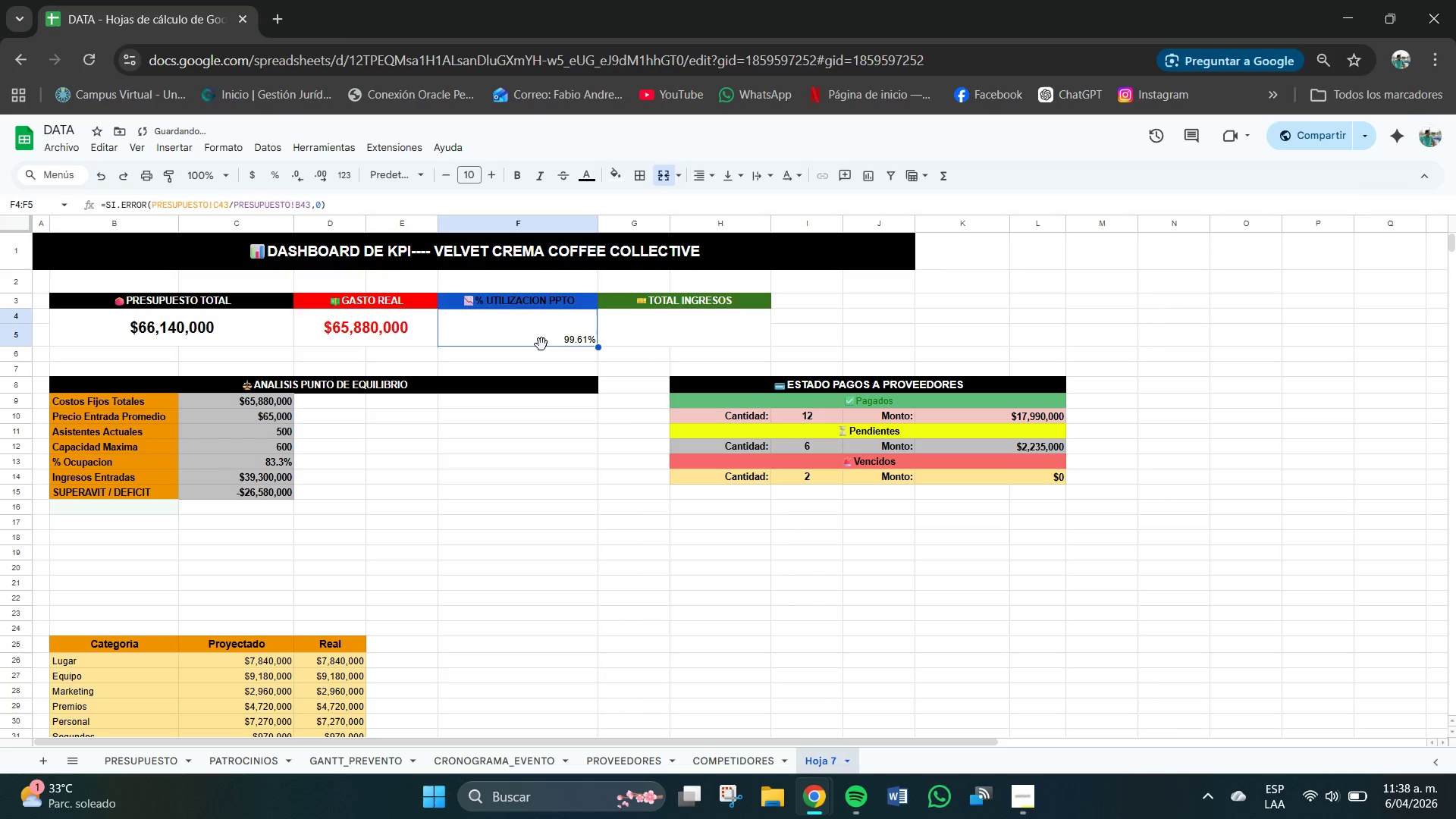 
wait(6.23)
 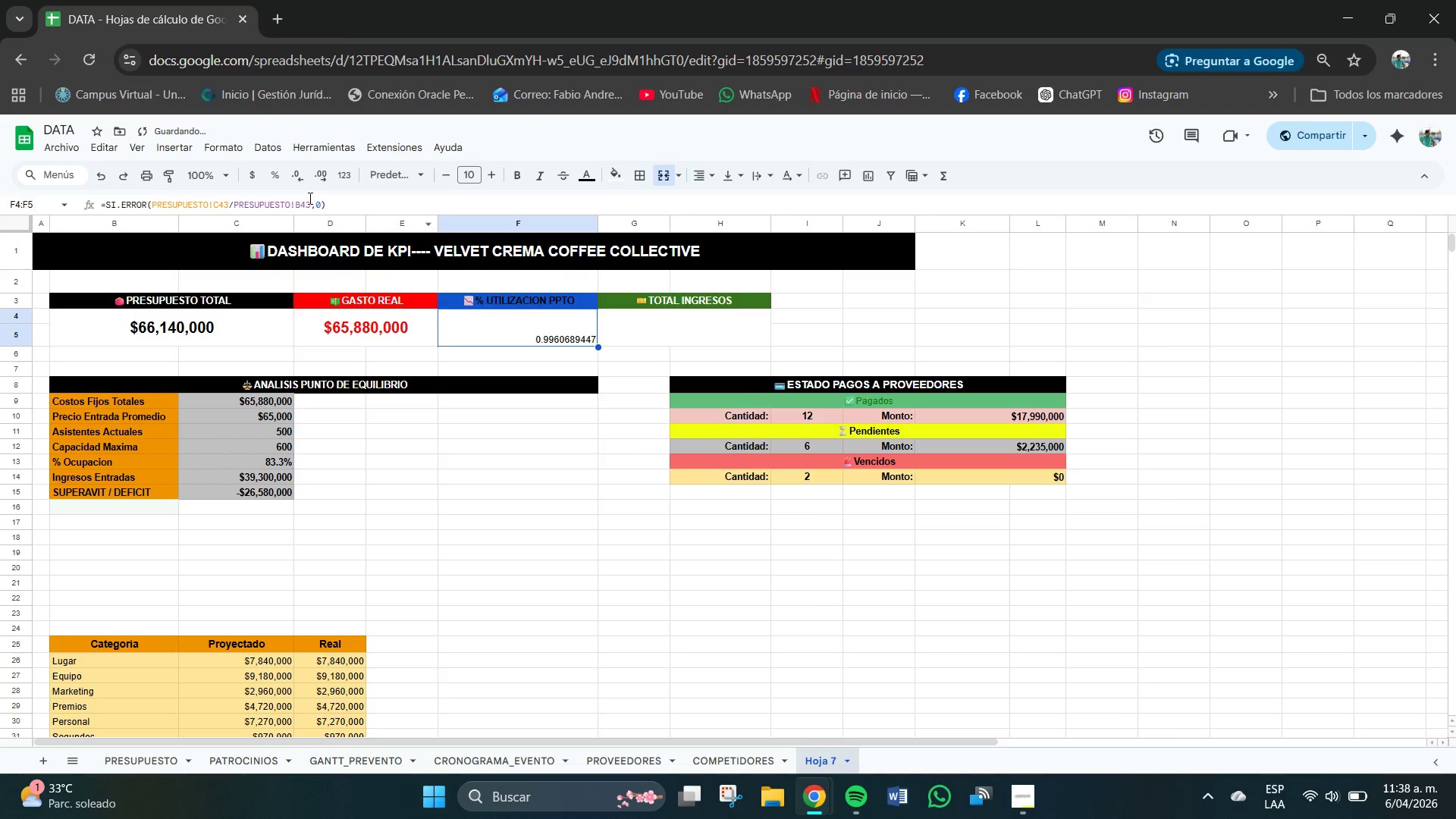 
left_click([520, 180])
 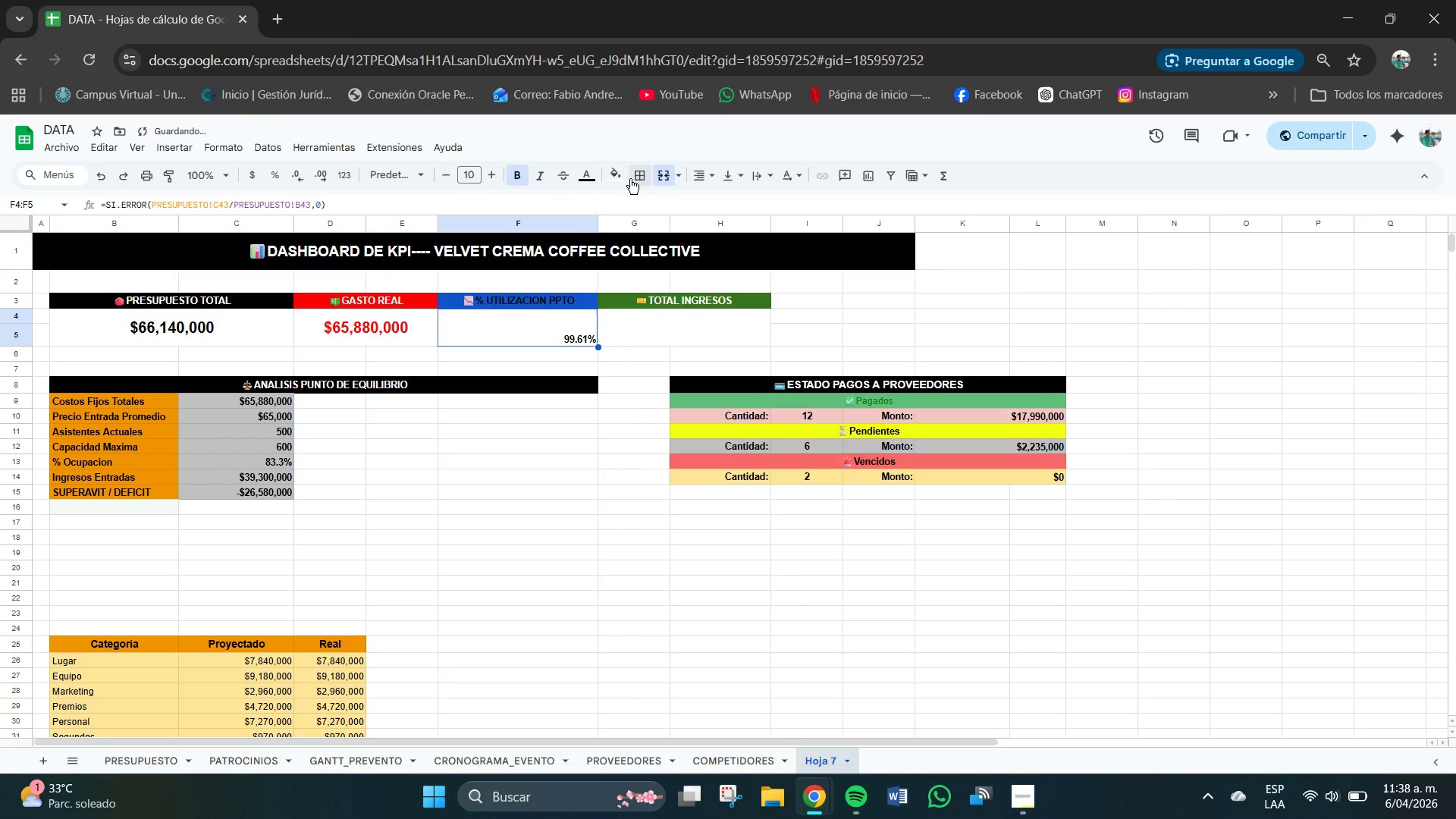 
left_click([621, 174])
 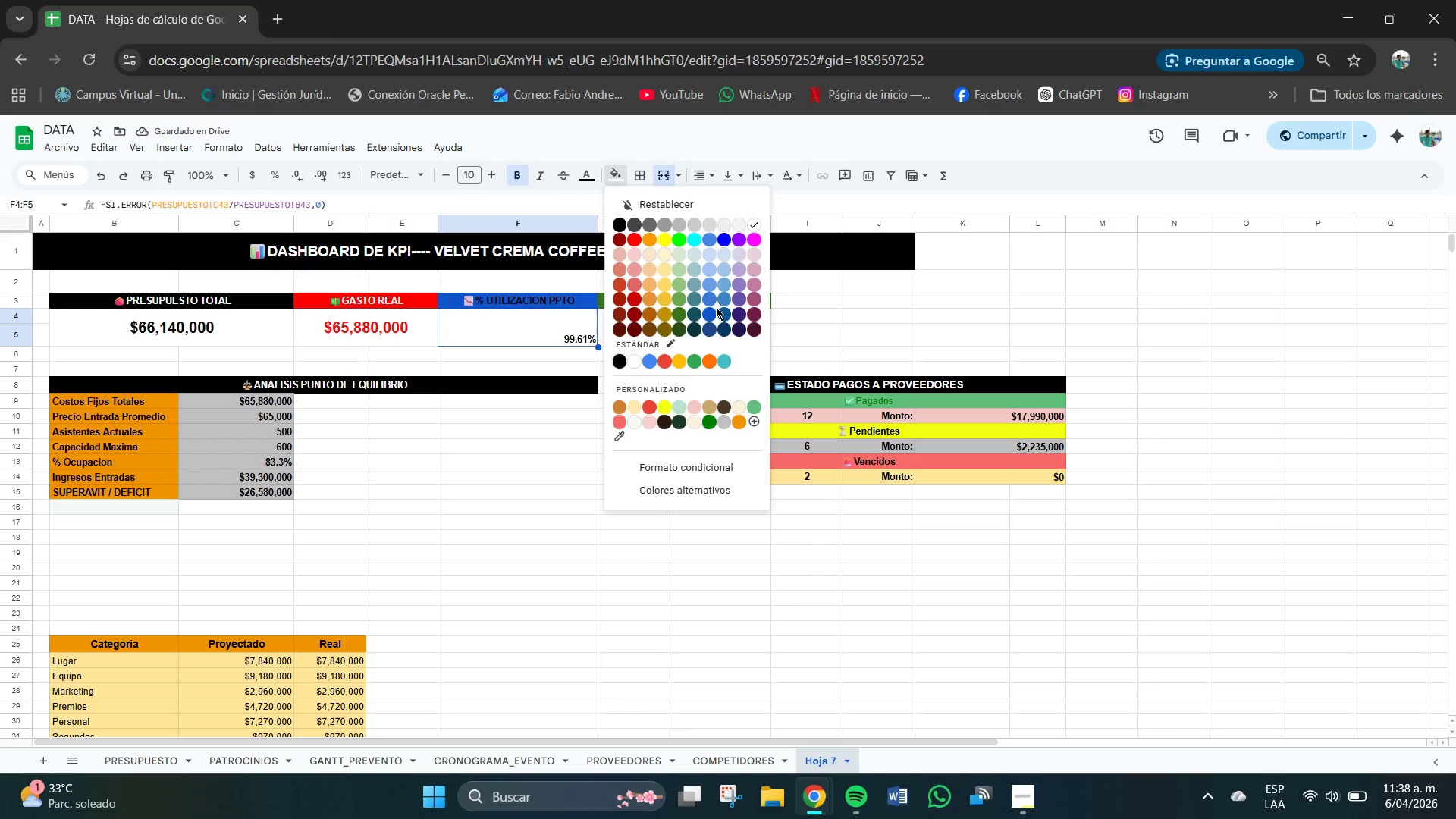 
left_click([707, 295])
 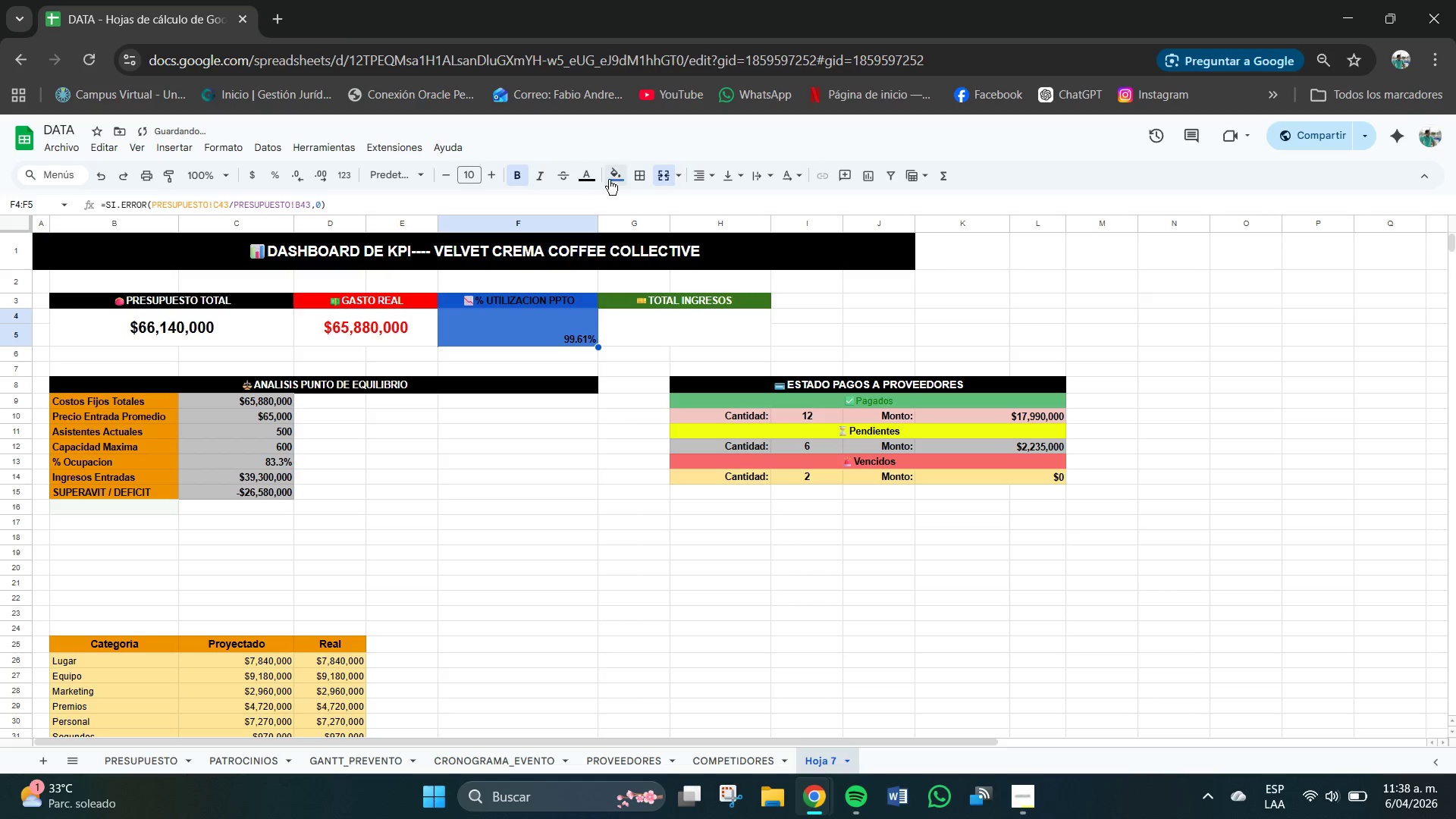 
left_click([610, 178])
 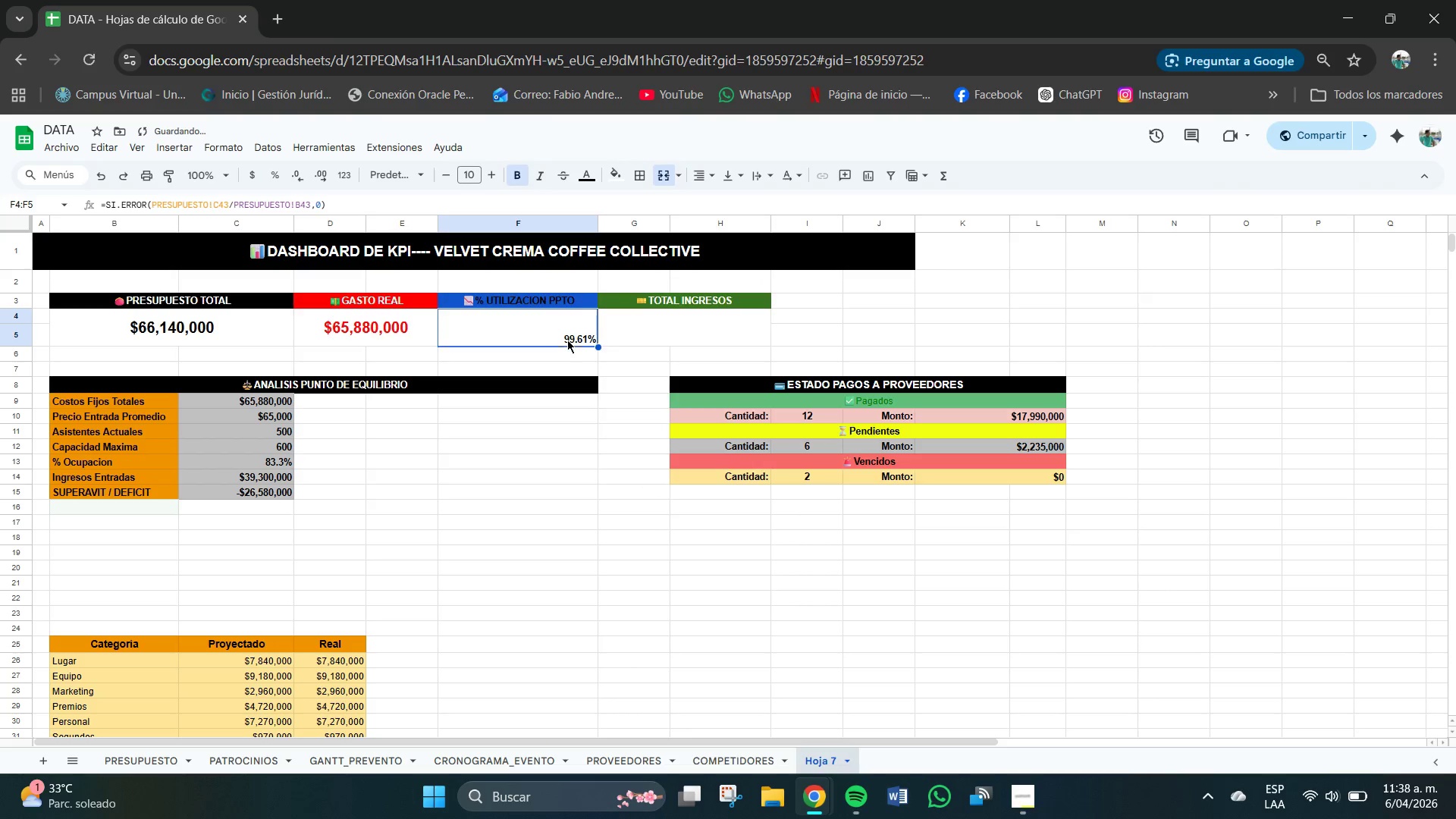 
double_click([605, 337])
 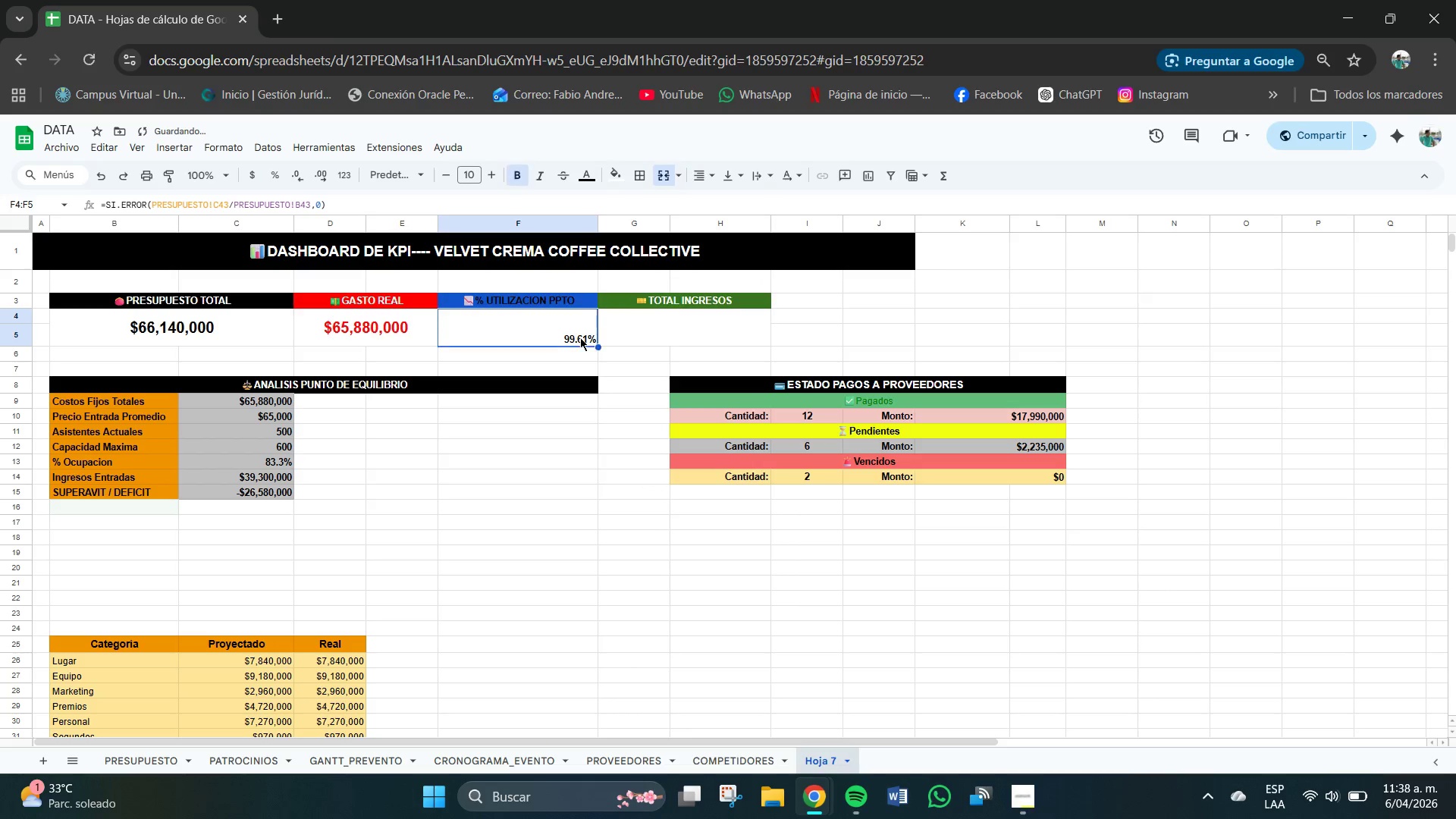 
triple_click([580, 337])
 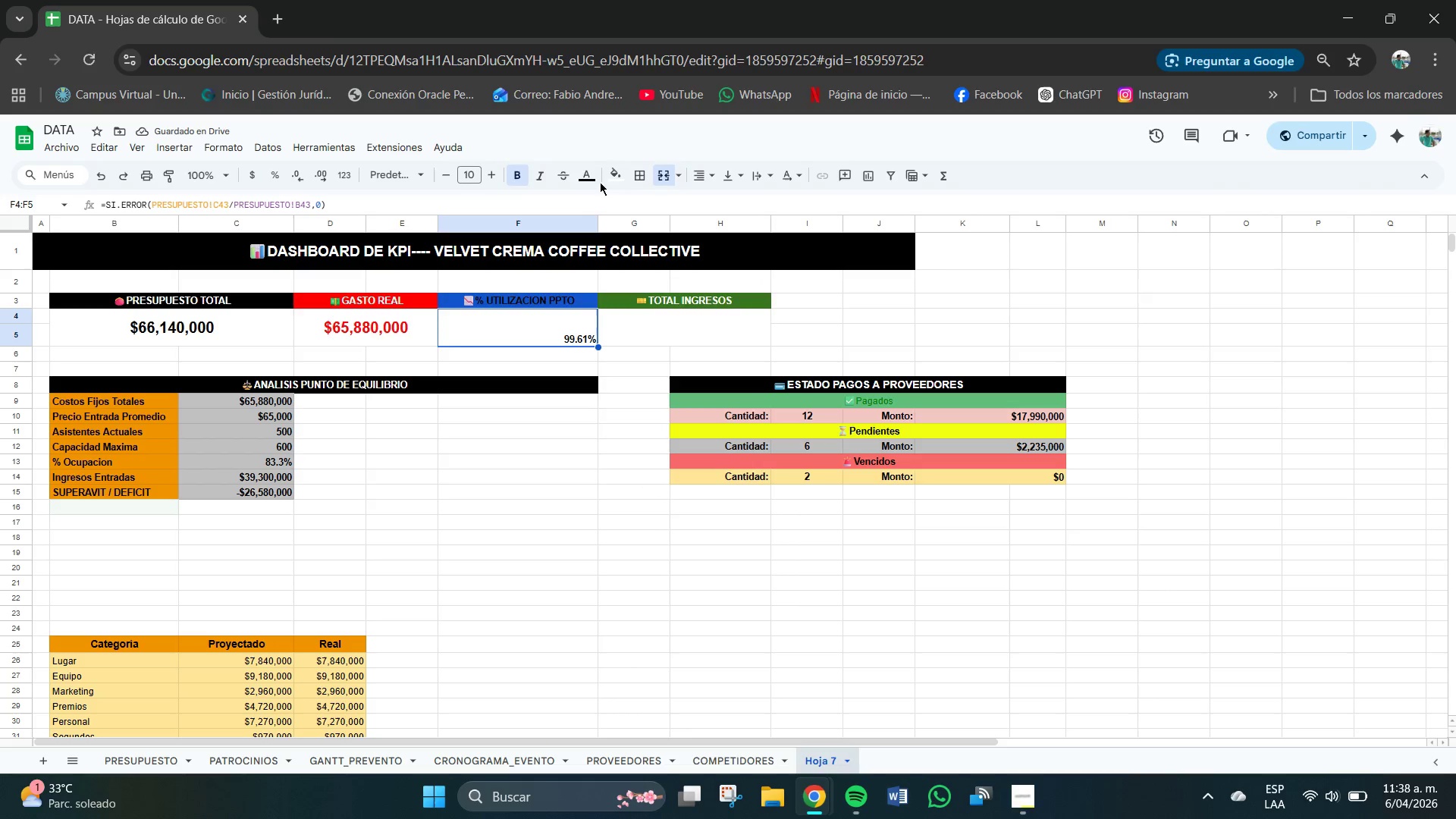 
left_click([588, 178])
 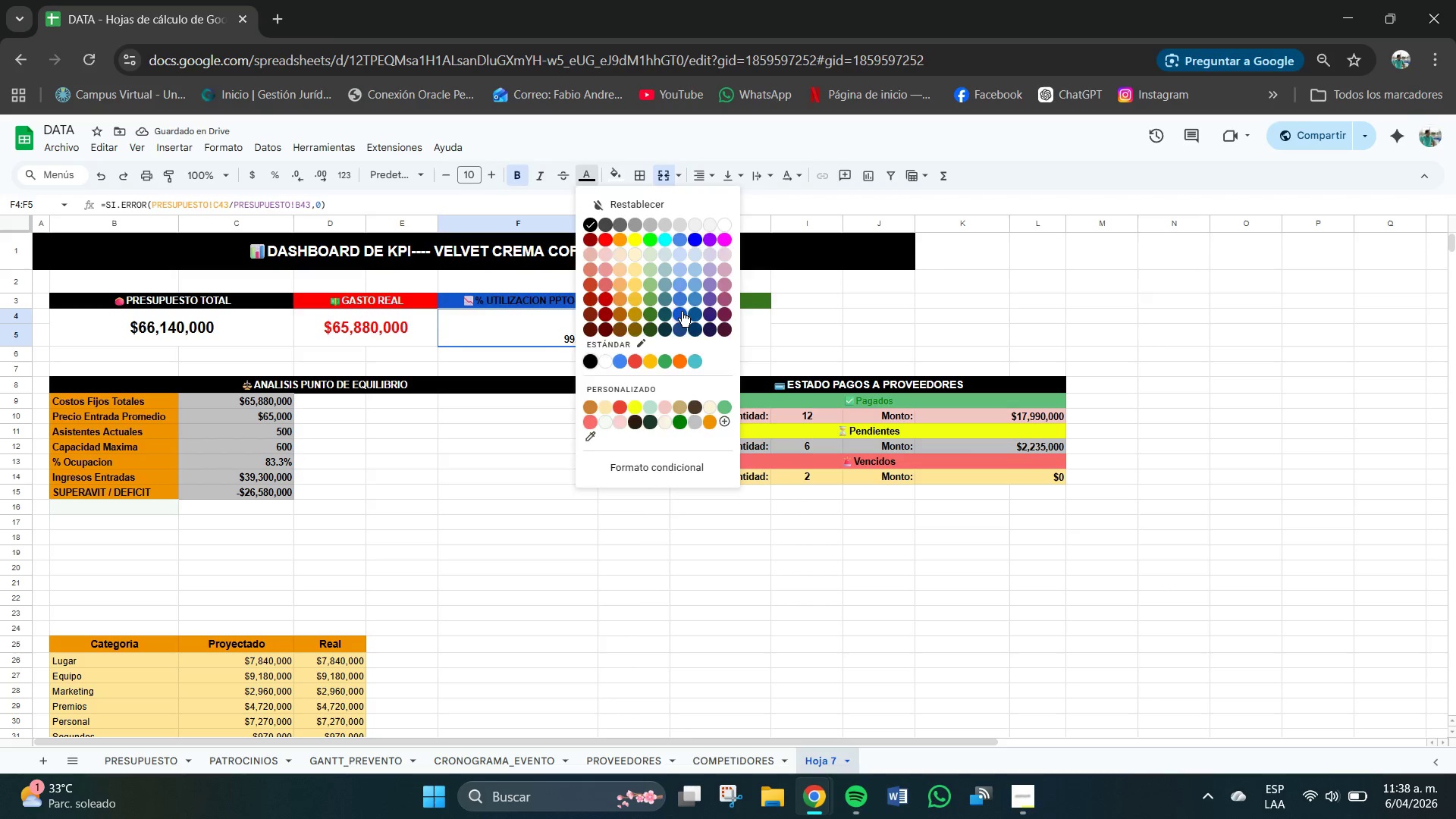 
left_click([682, 312])
 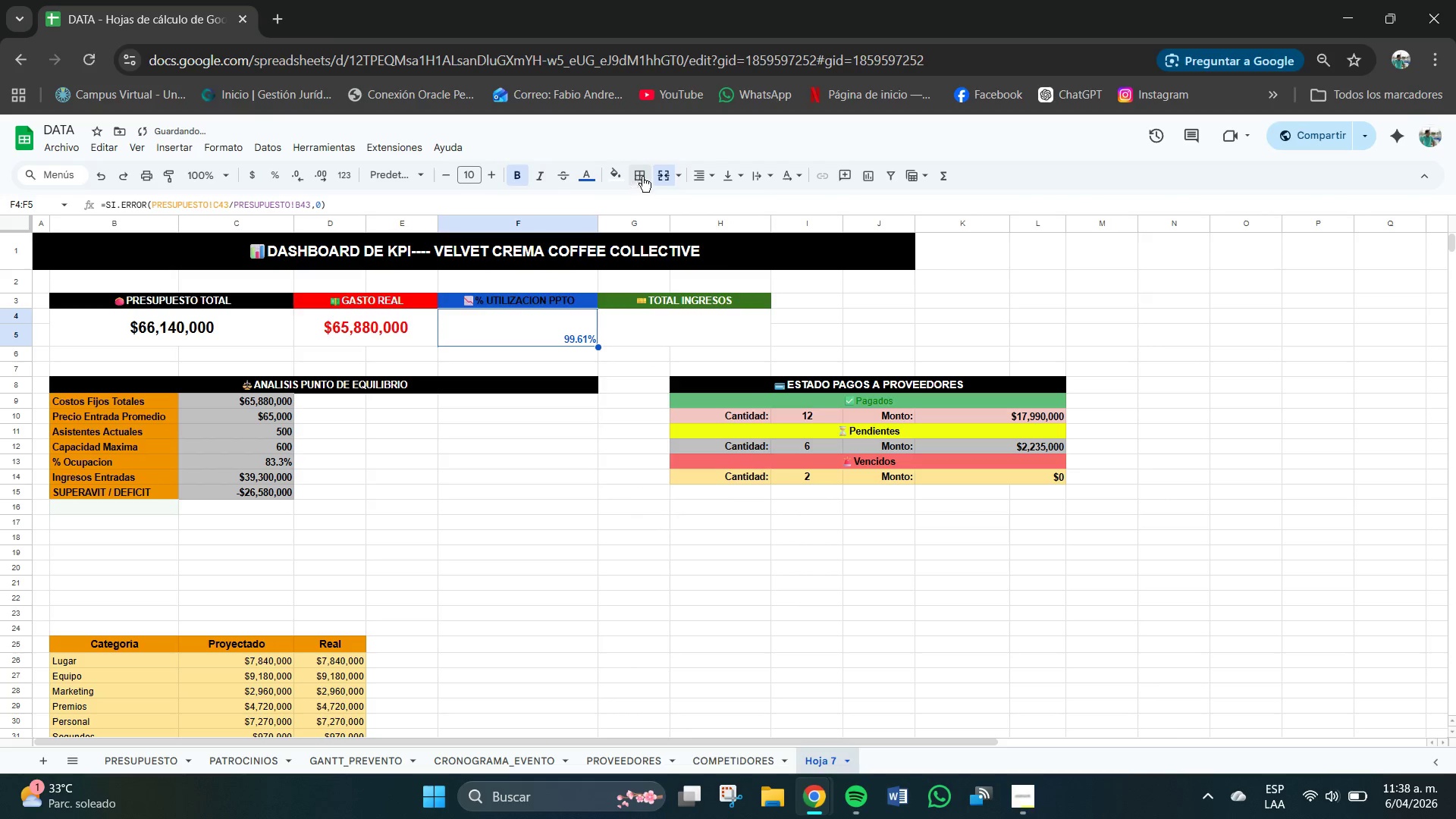 
left_click([697, 177])
 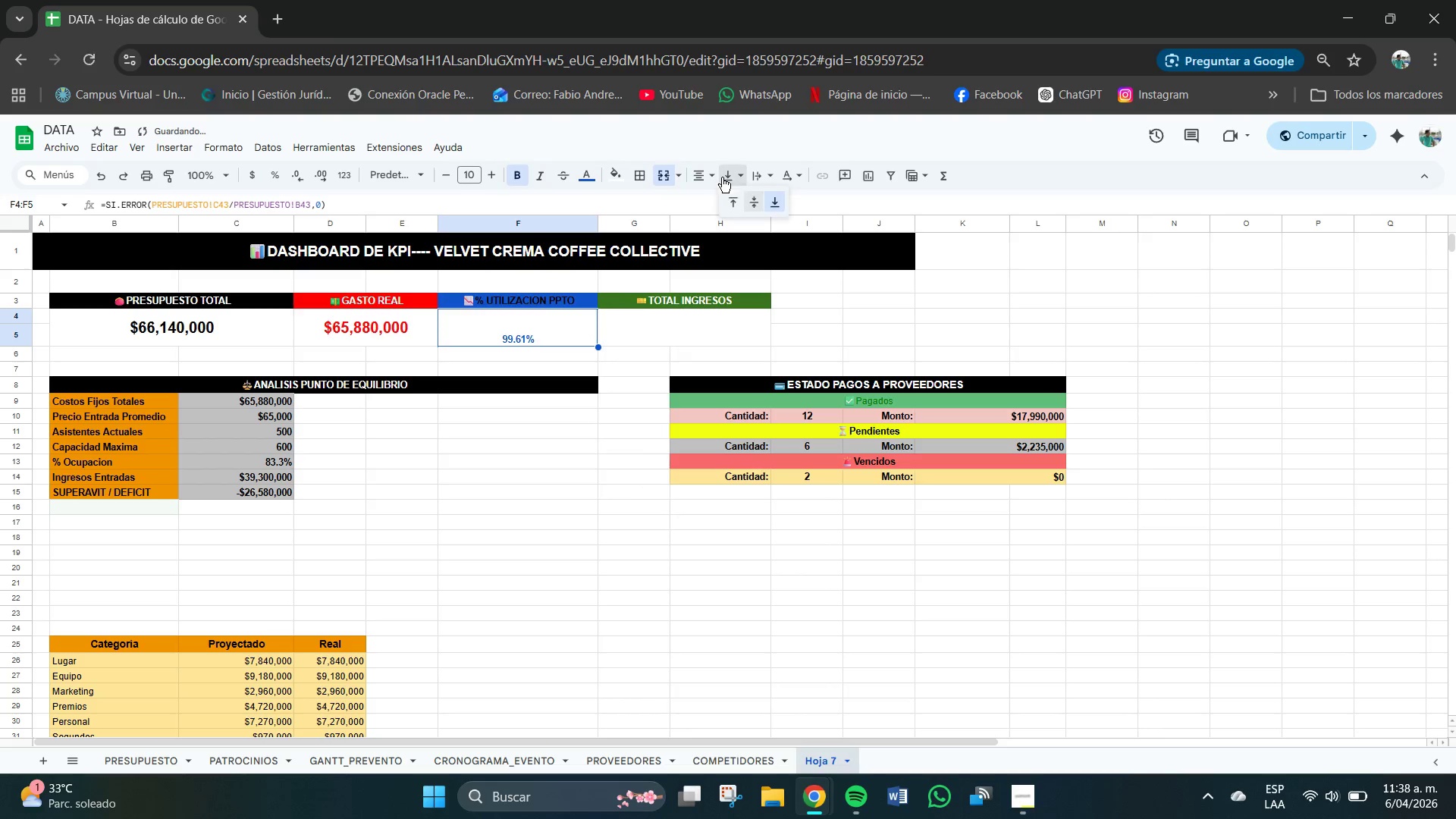 
double_click([722, 177])
 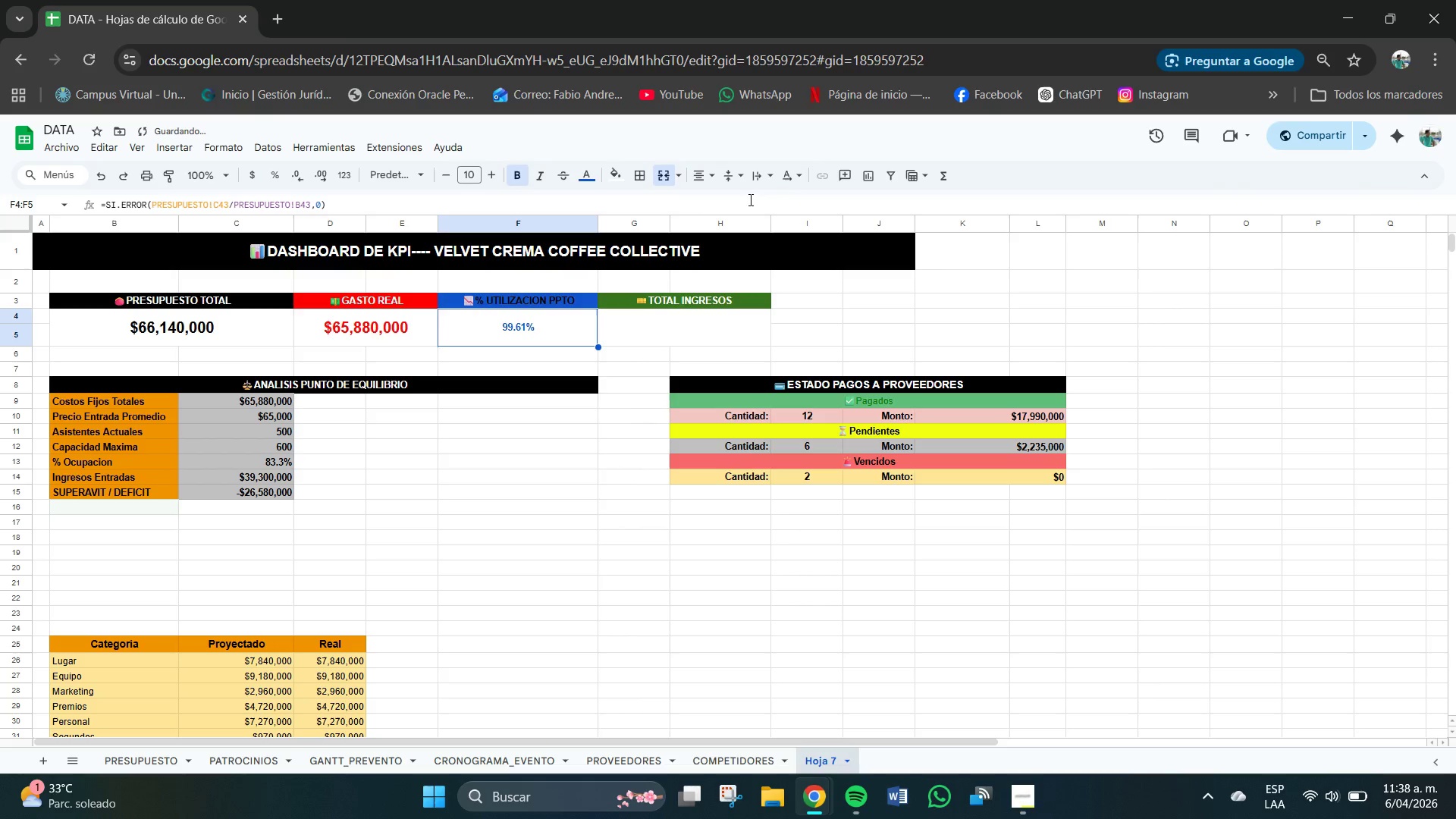 
left_click([753, 199])
 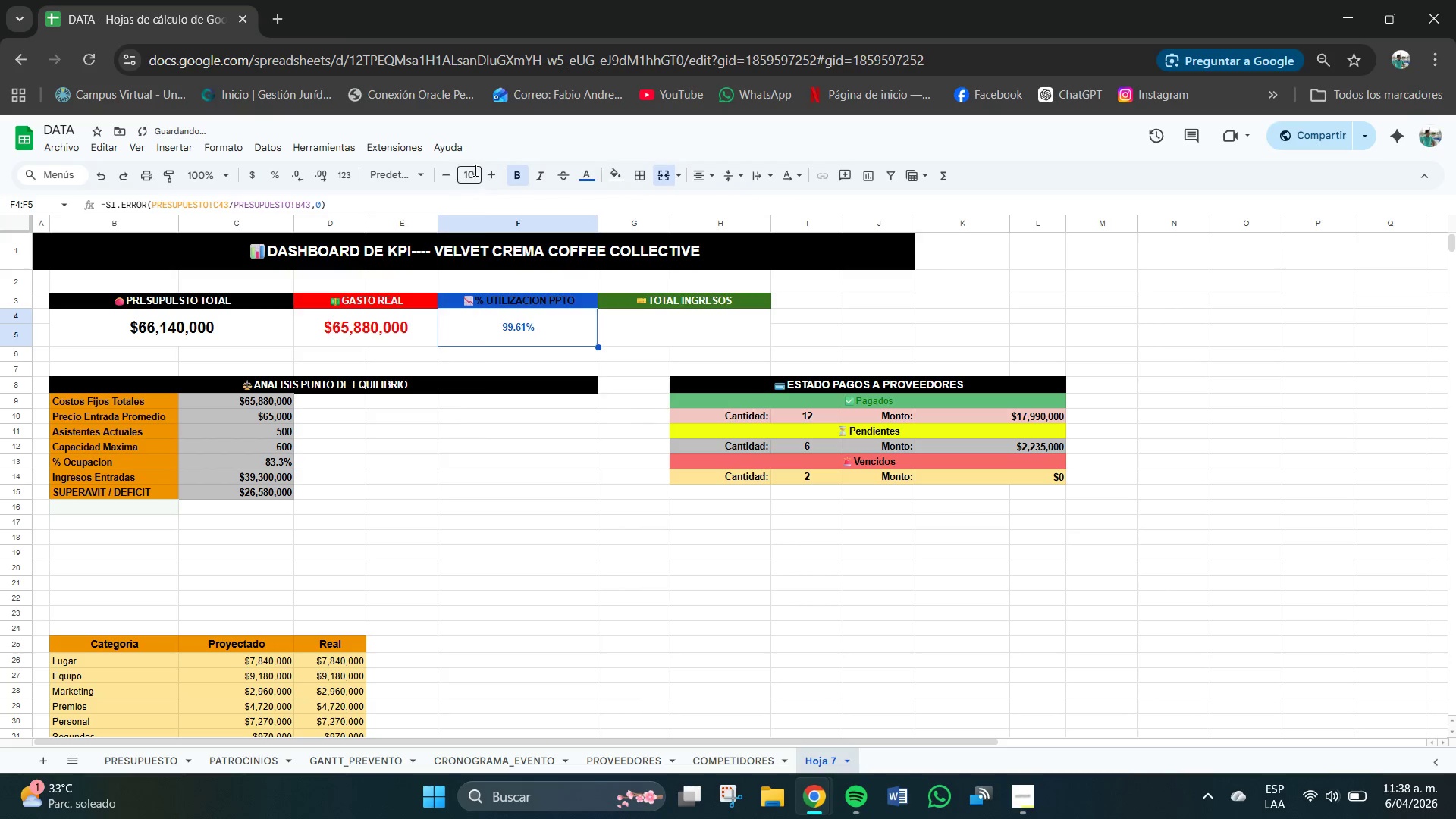 
left_click([475, 171])
 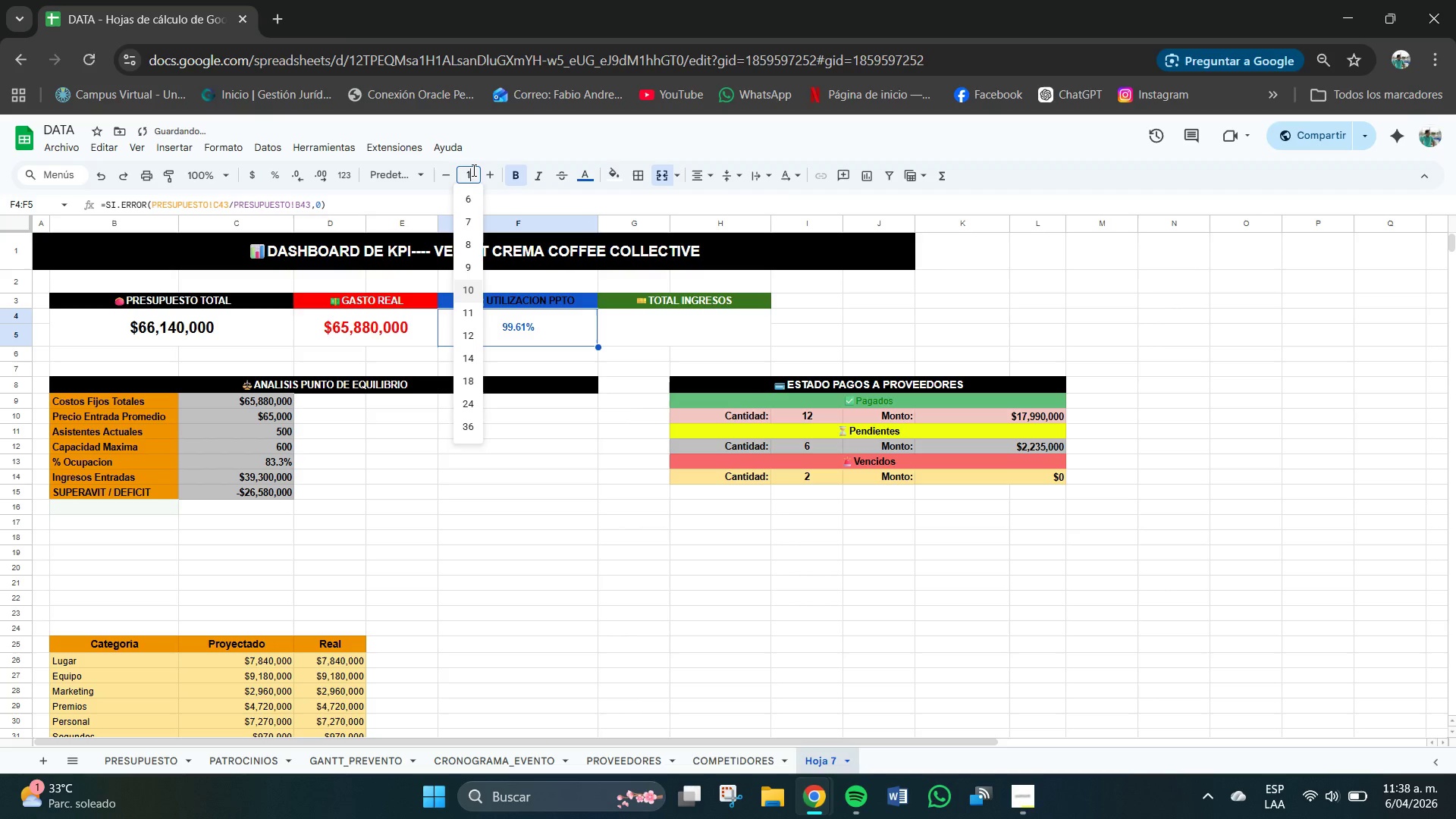 
key(Numpad1)
 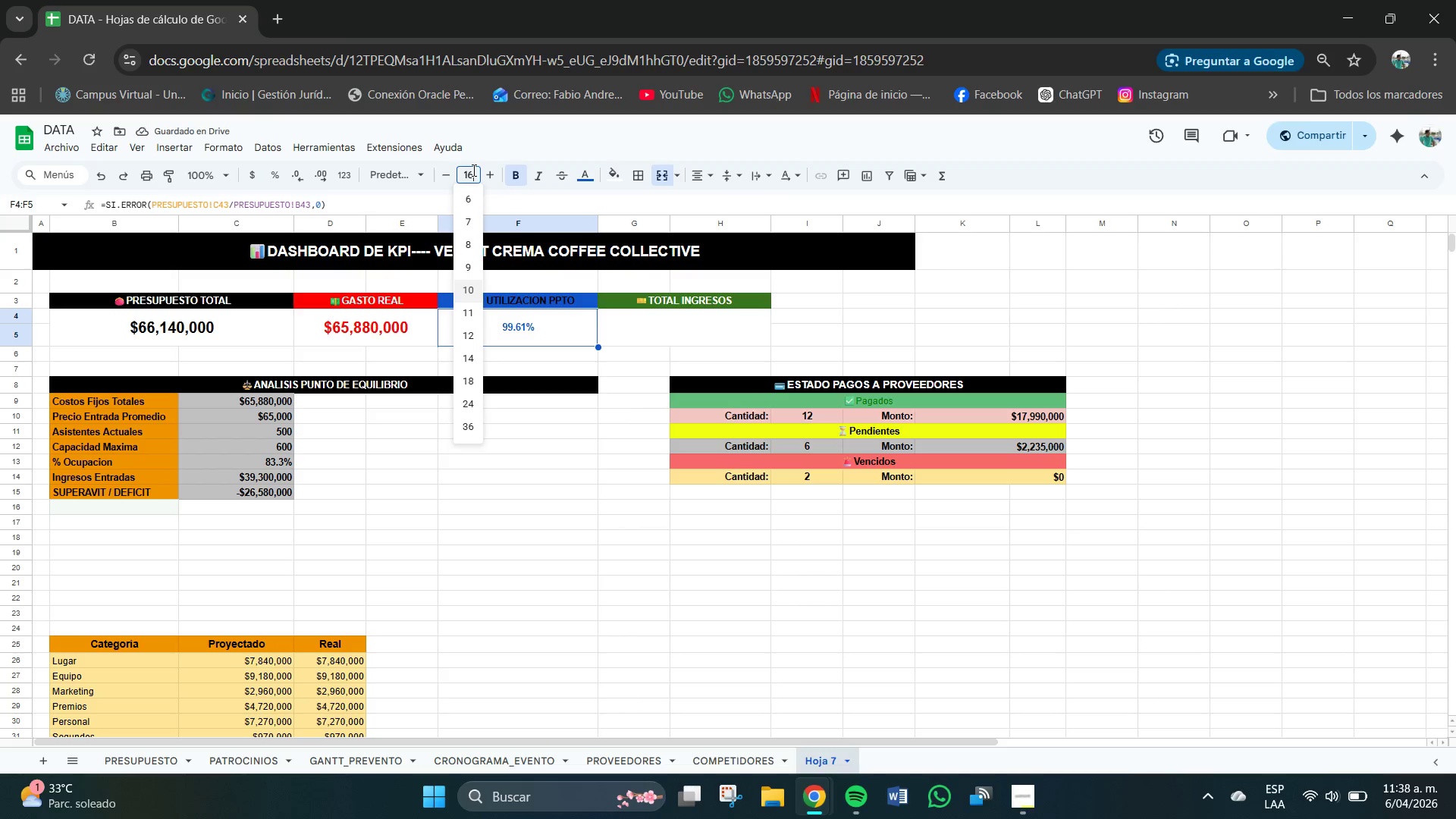 
key(Numpad6)
 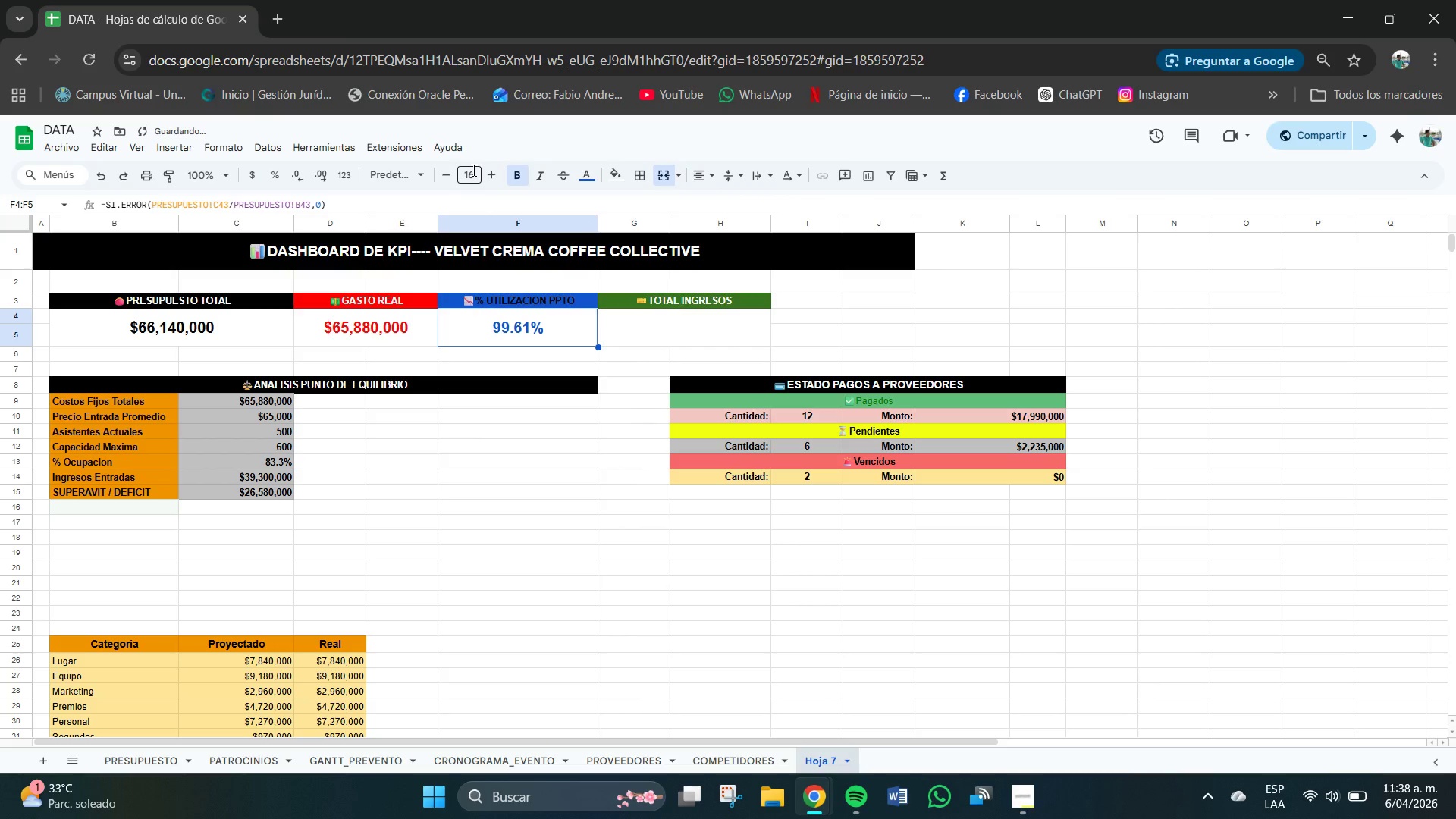 
key(NumpadEnter)
 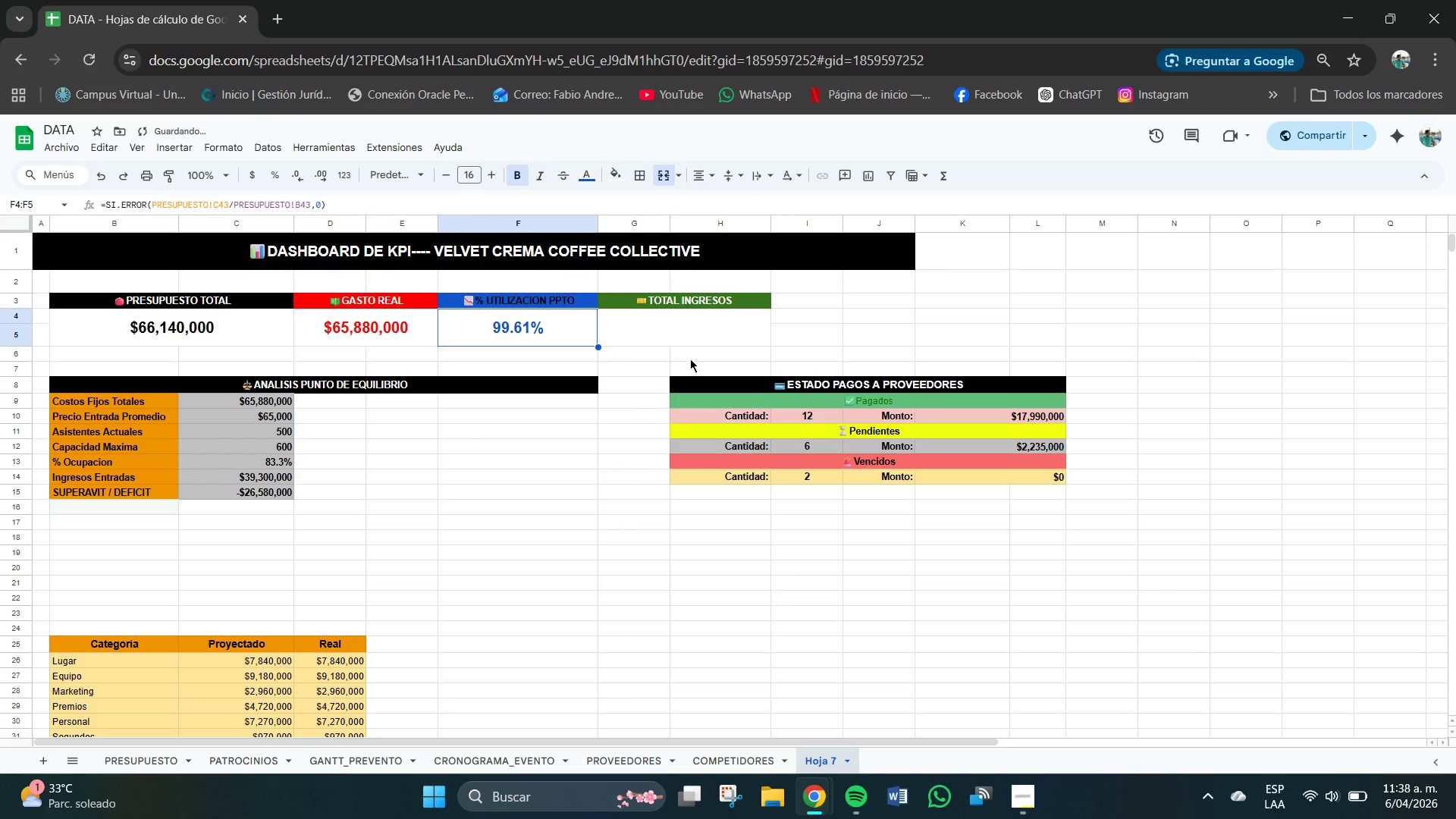 
left_click([671, 322])
 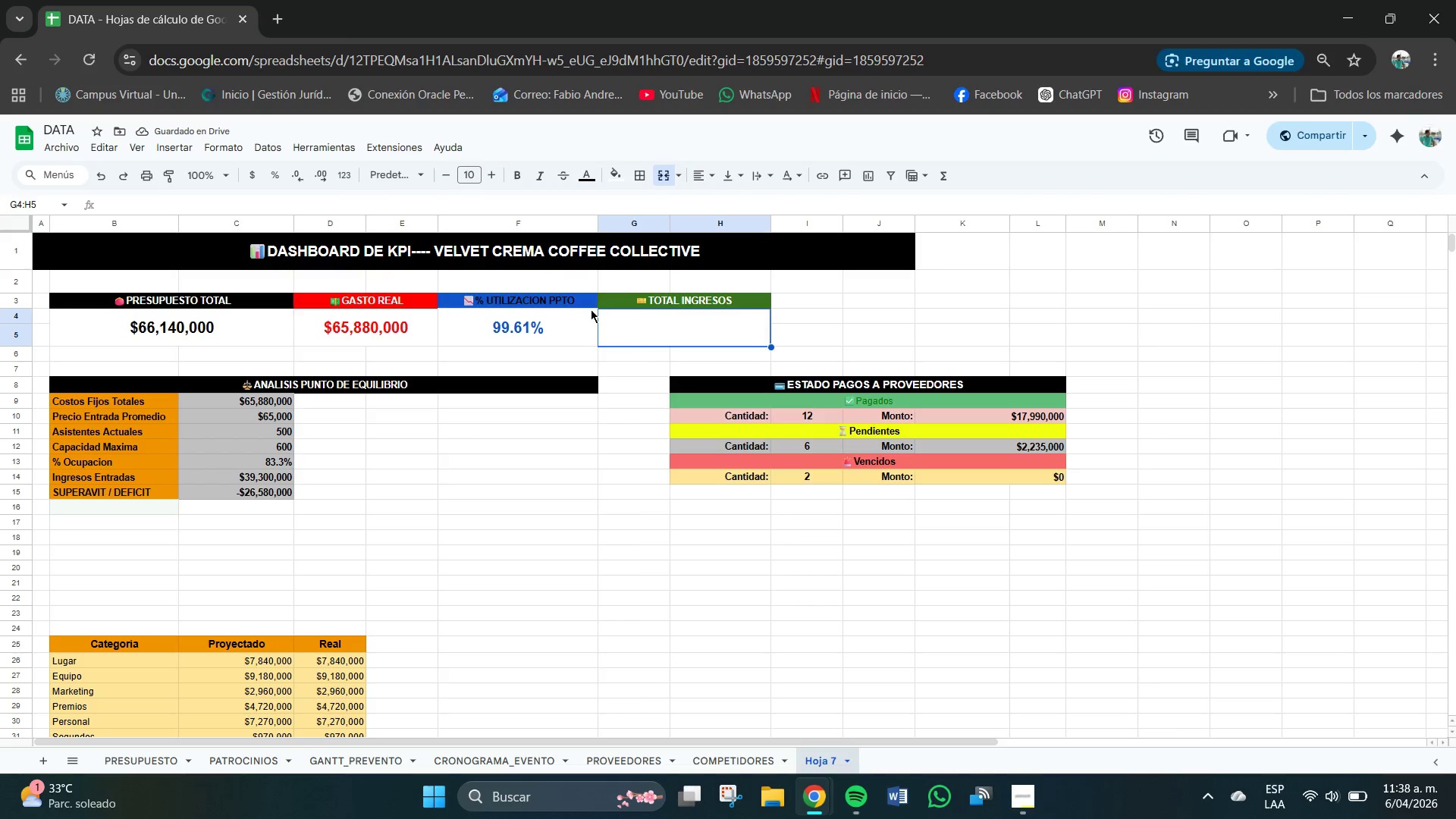 
double_click([551, 299])
 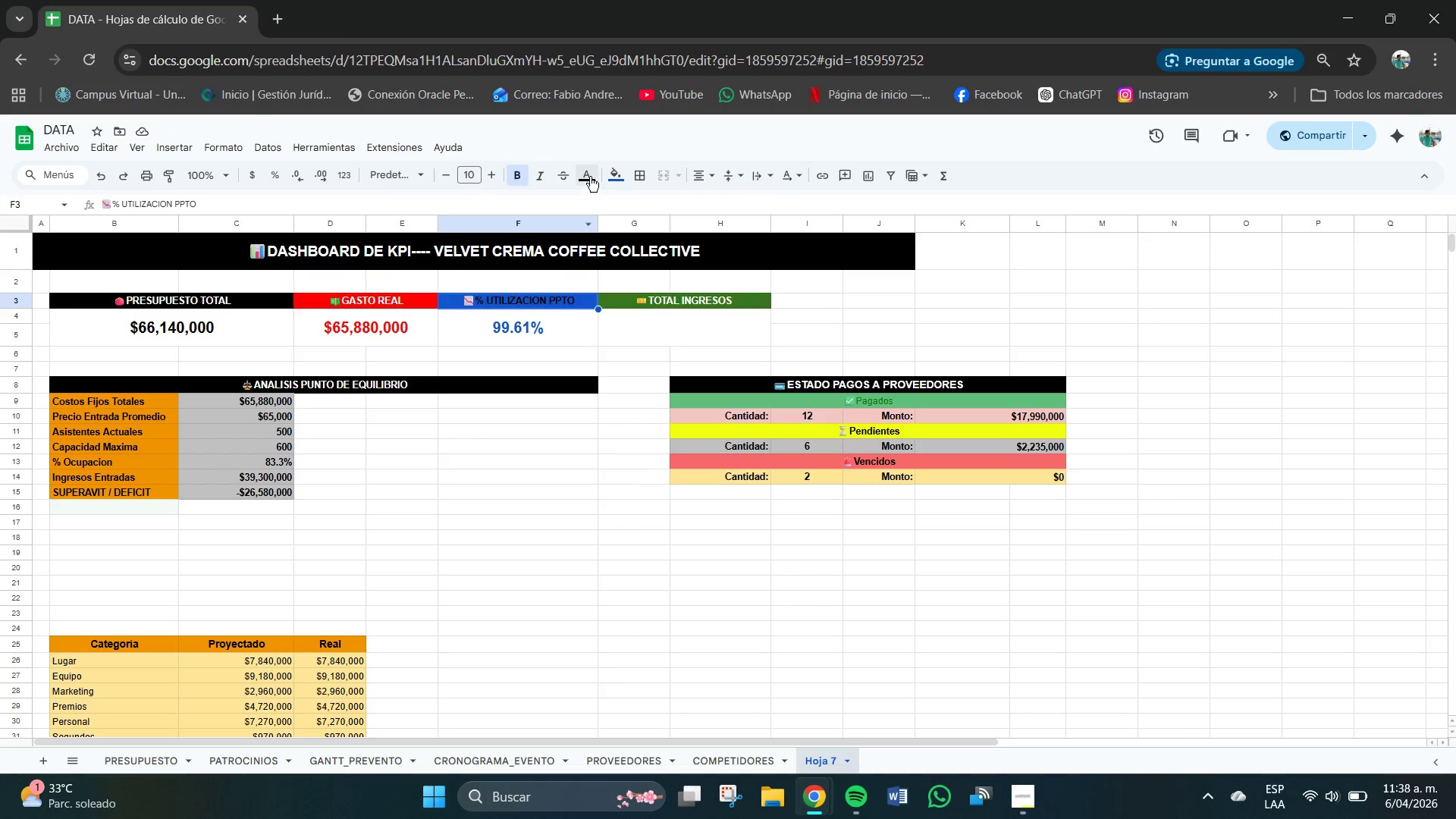 
left_click([595, 167])
 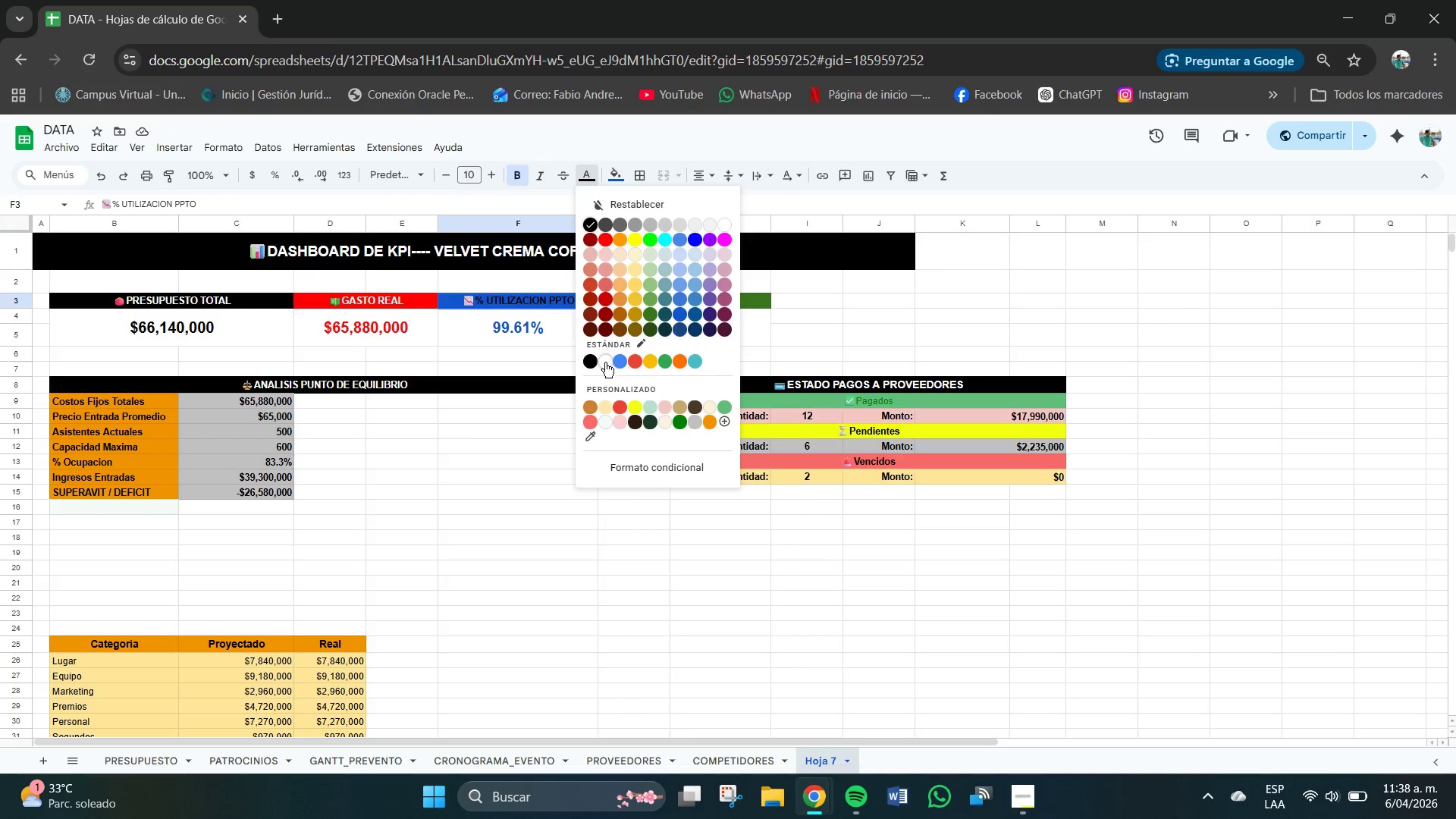 
left_click([605, 362])
 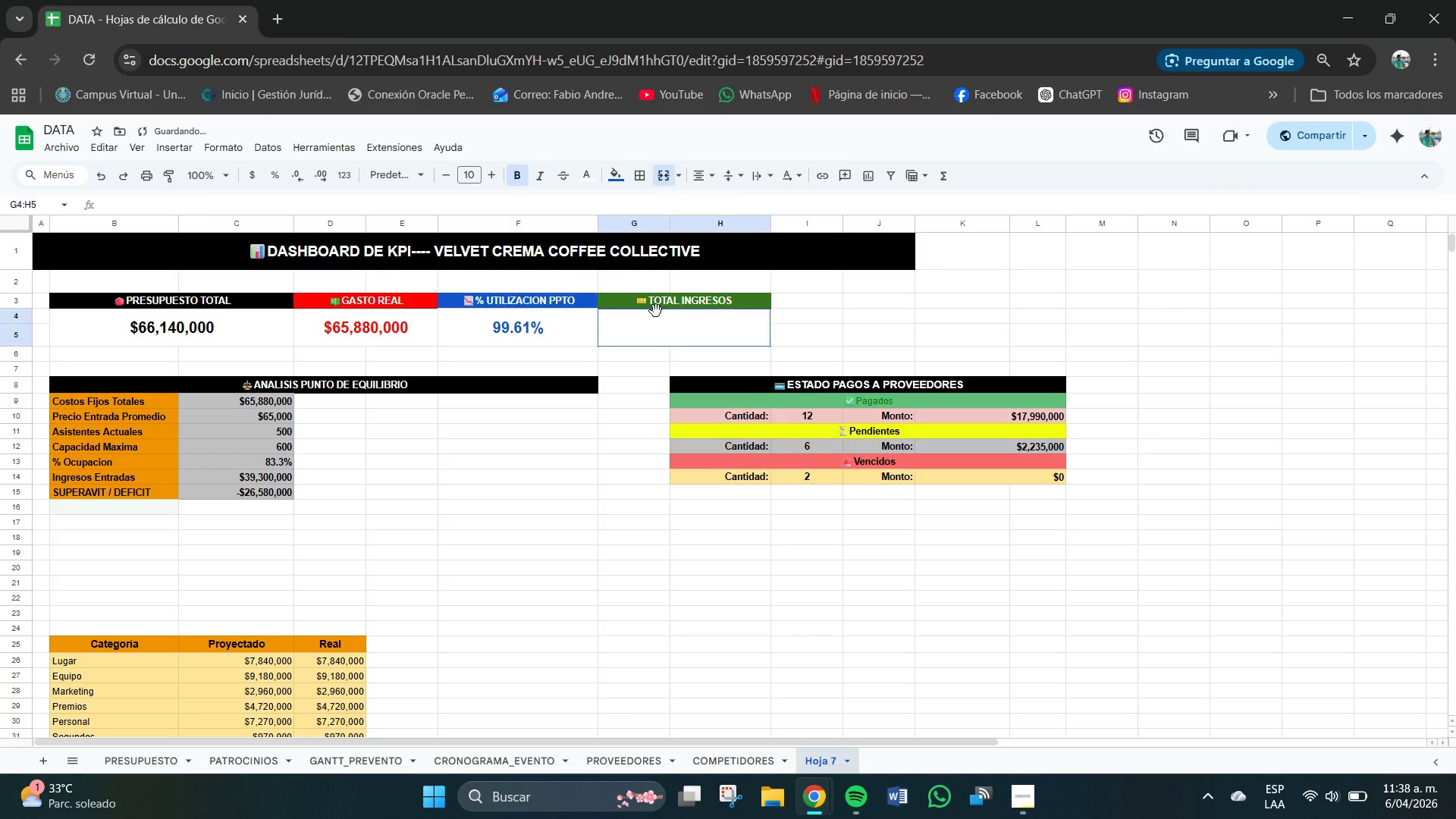 
left_click([656, 311])
 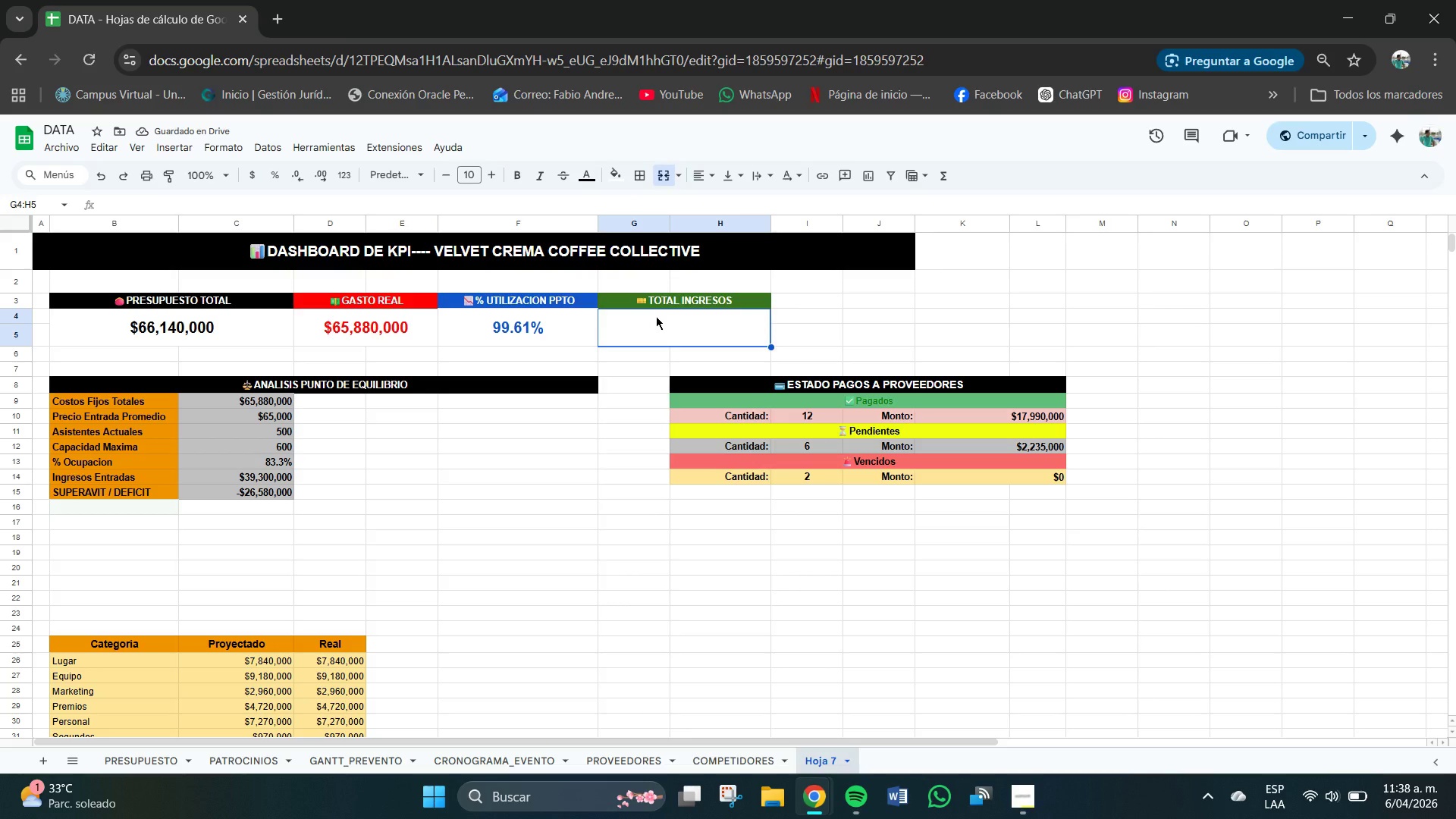 
double_click([656, 316])
 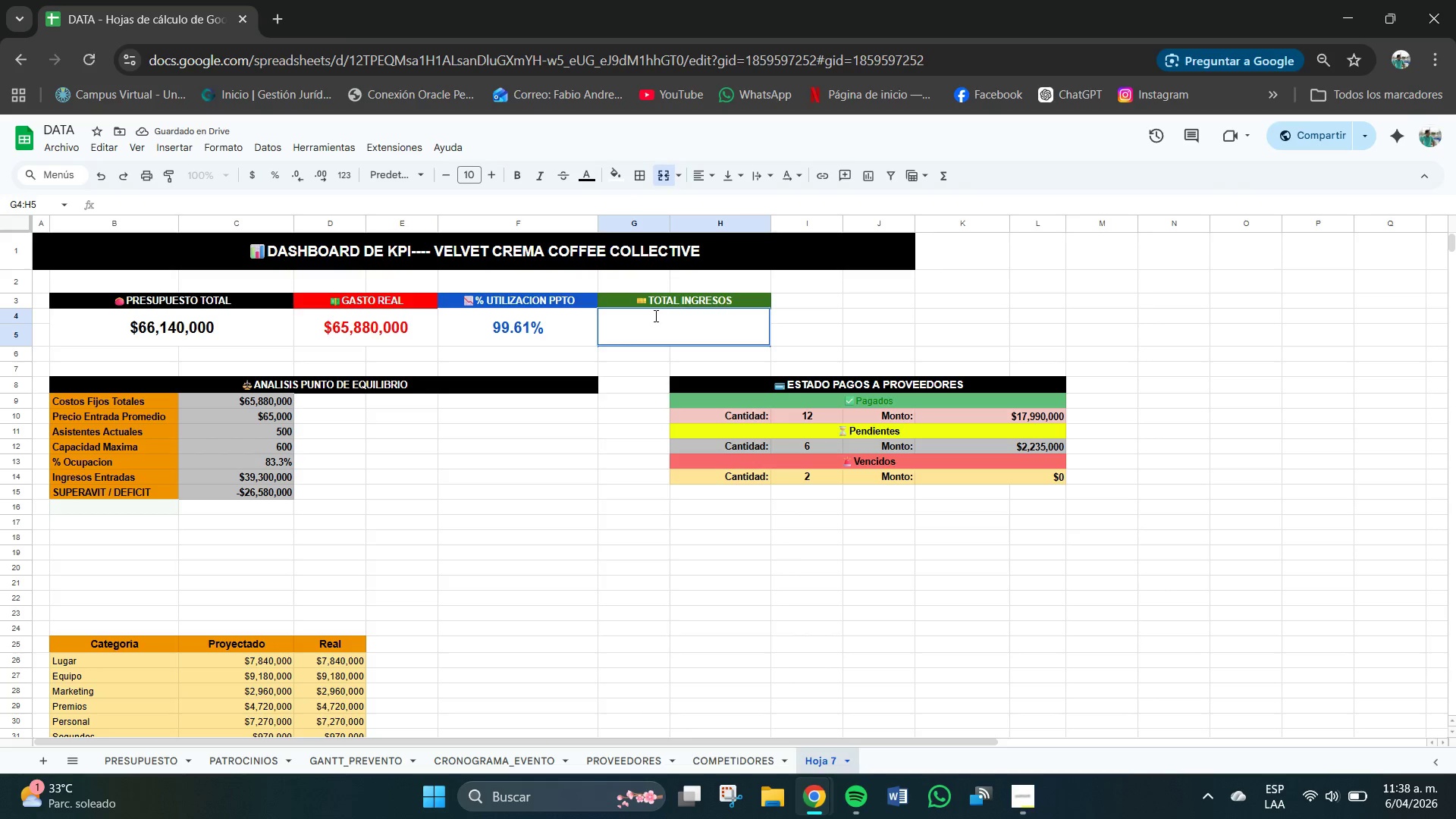 
type({)
key(Backspace)
type()PRESUPUIE)
key(Backspace)
key(Backspace)
key(Backspace)
key(Backspace)
type(PUESTO)
 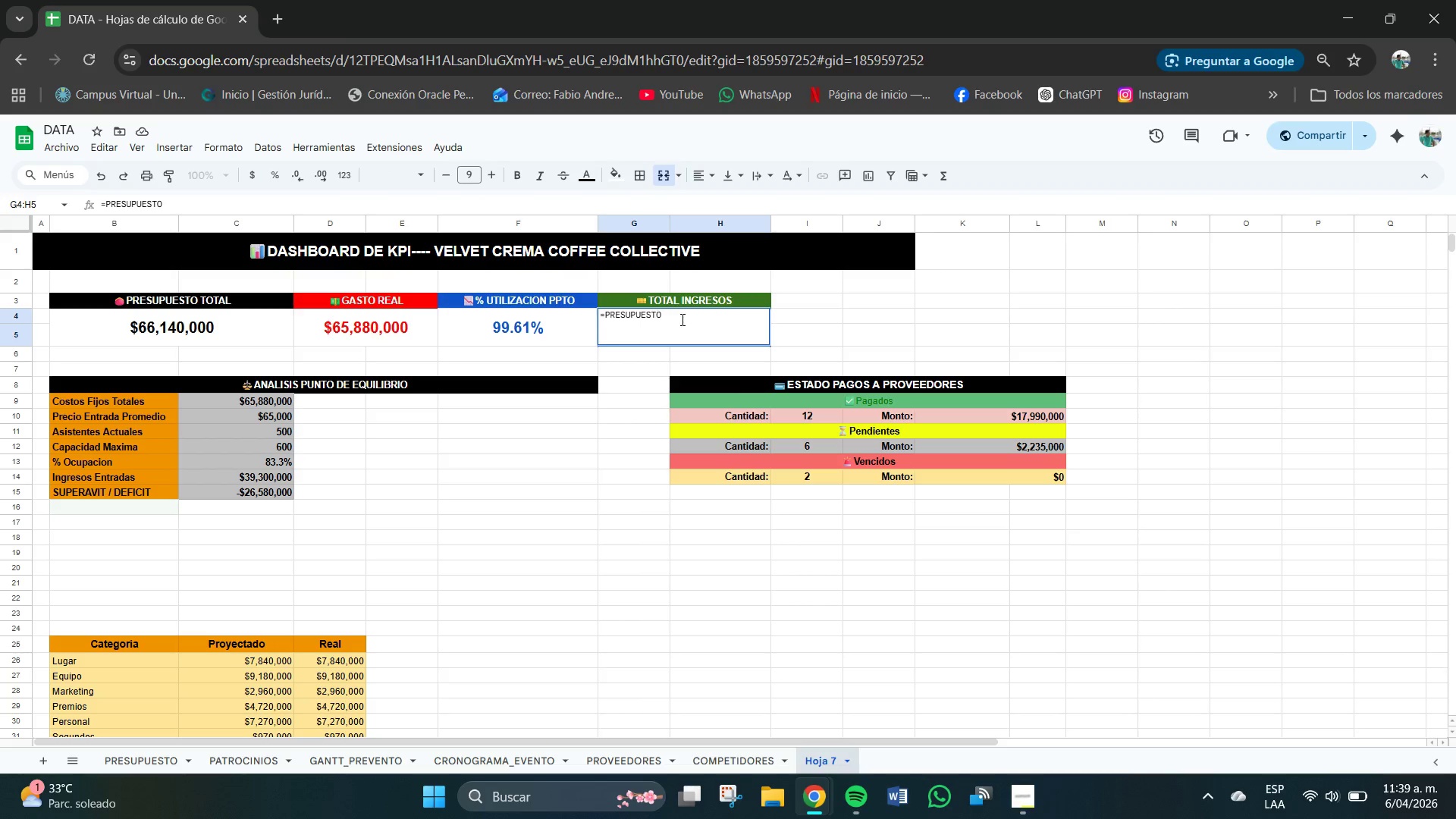 
key(Shift+1)
 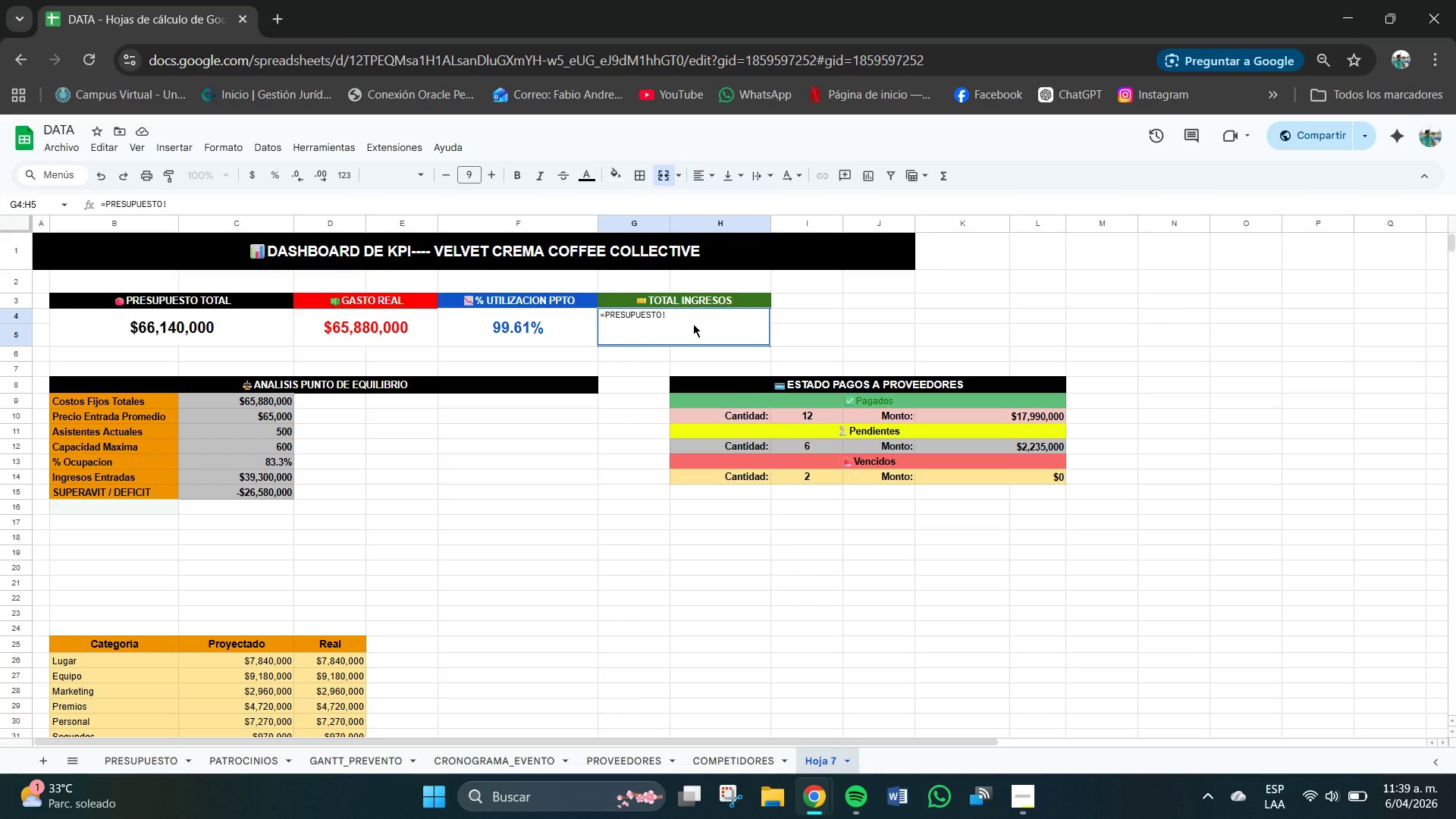 
type(D52)
 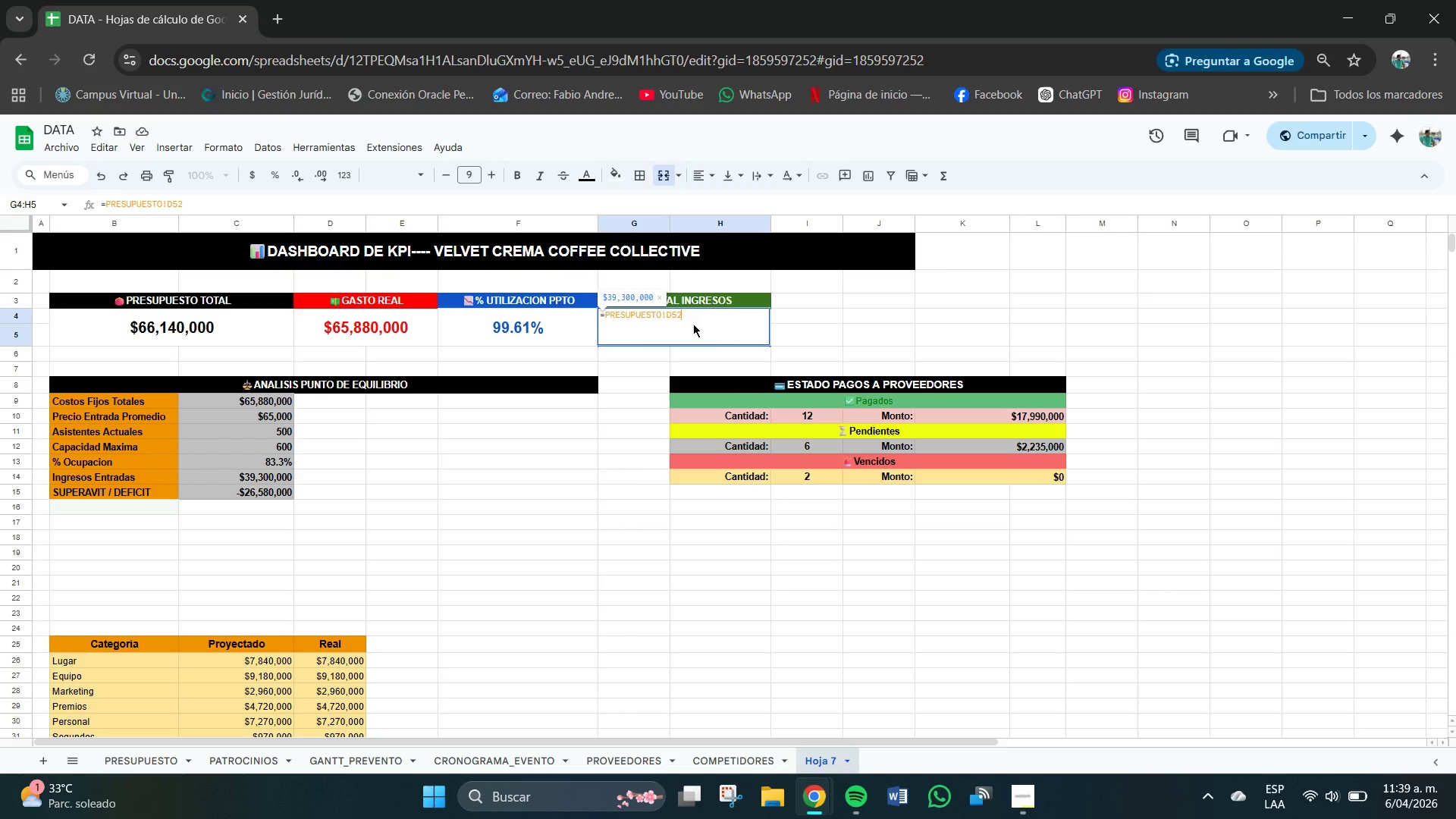 
key(Enter)
 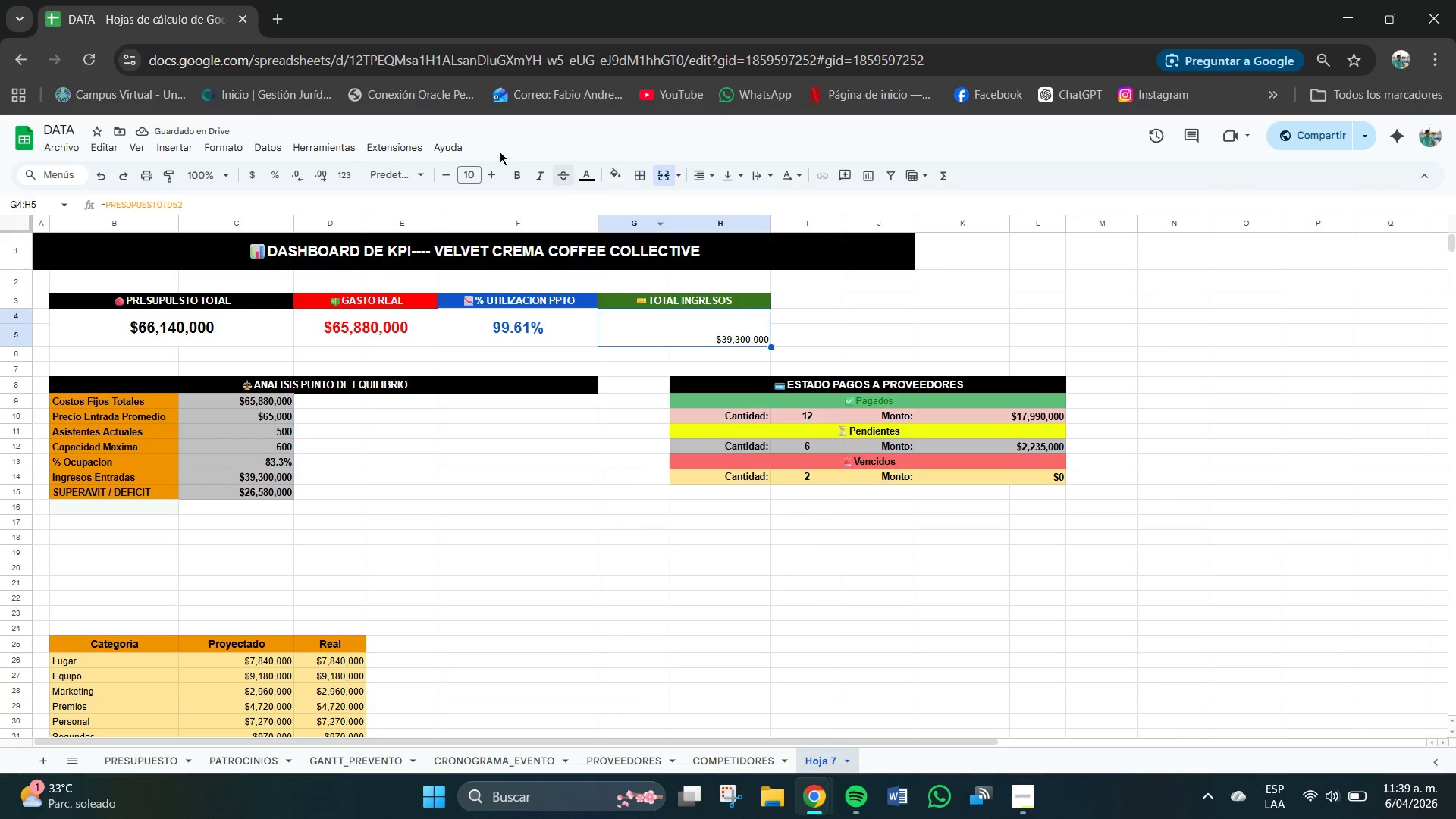 
left_click([513, 179])
 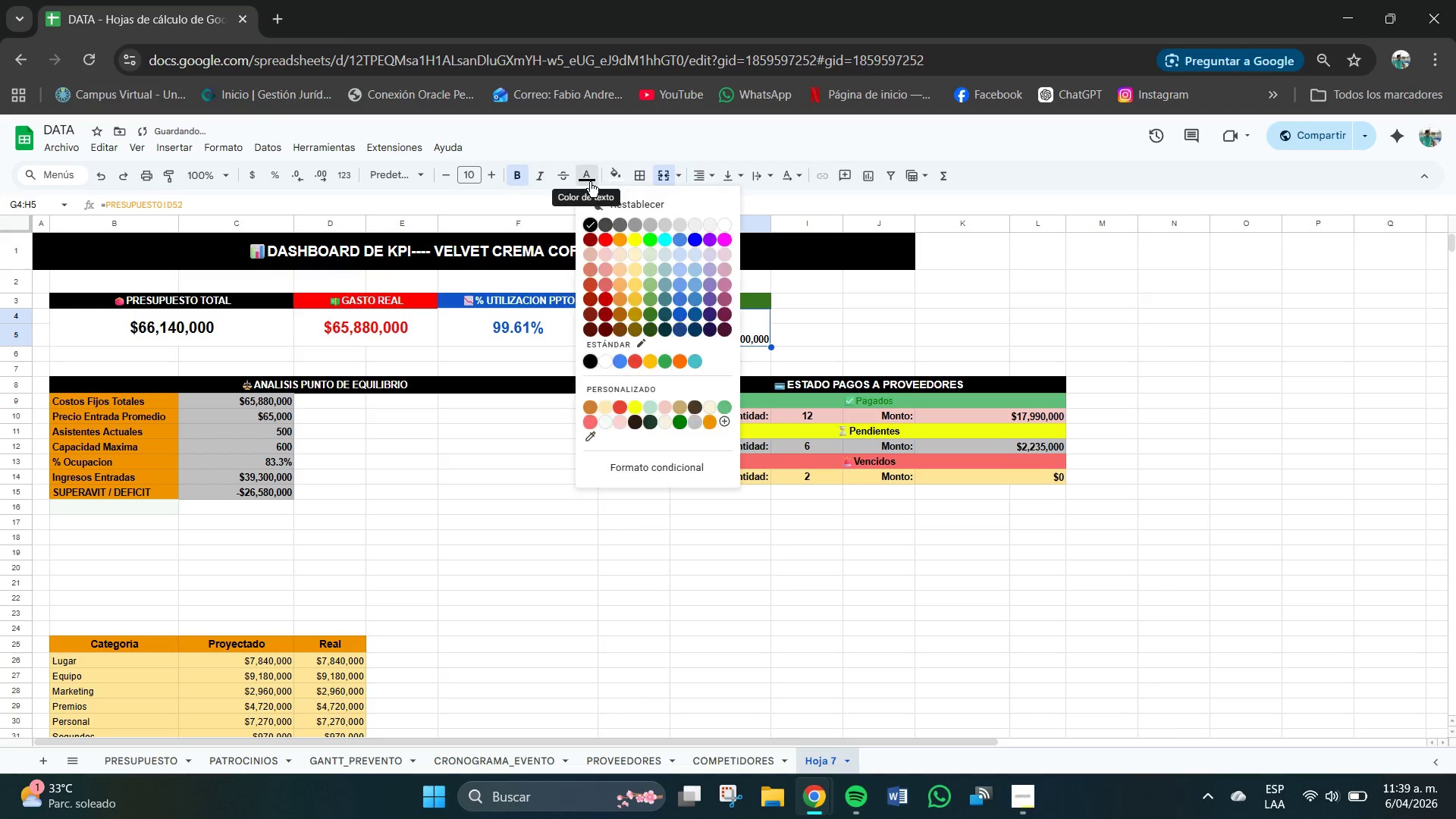 
left_click([590, 182])
 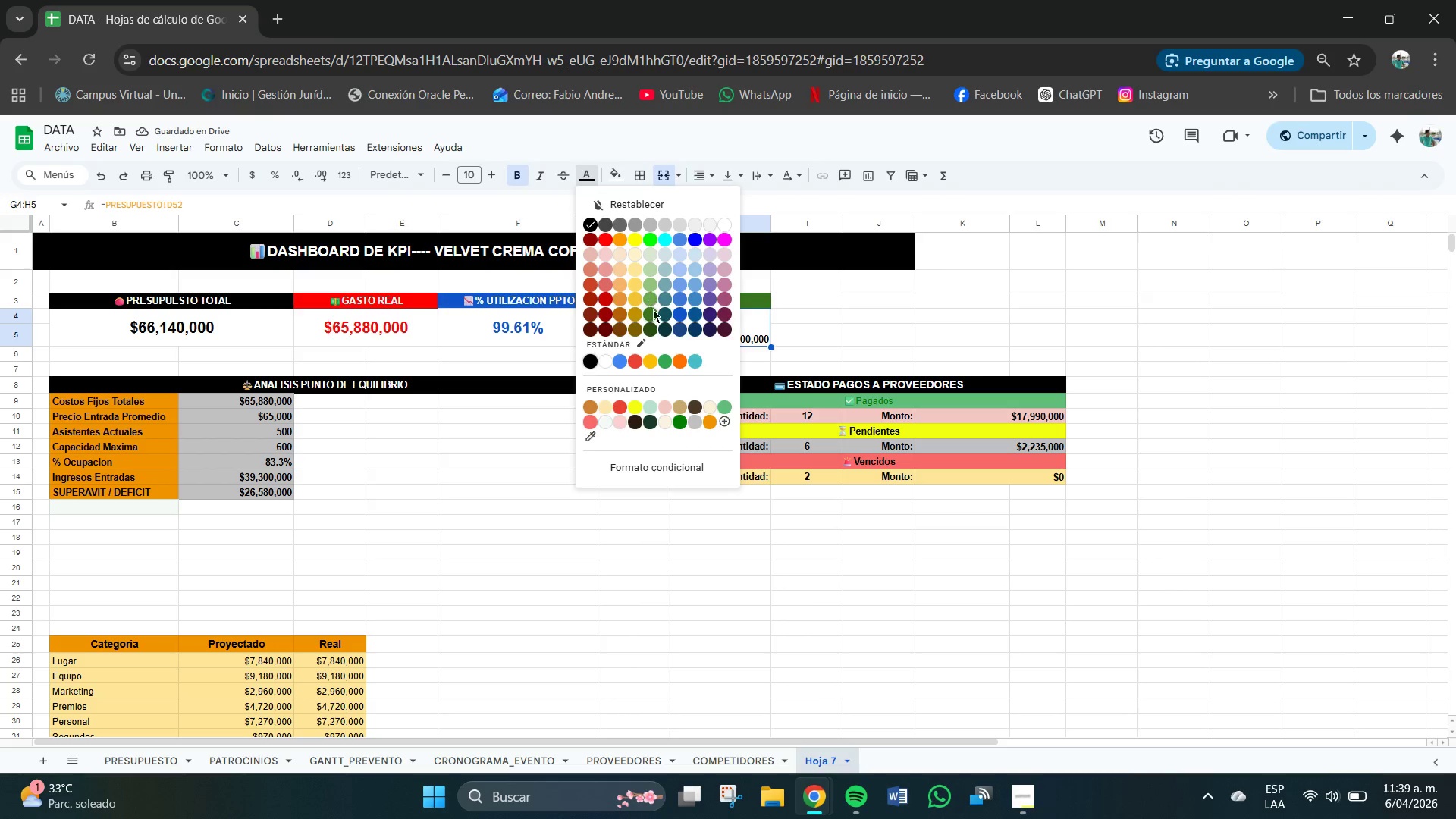 
left_click([652, 315])
 